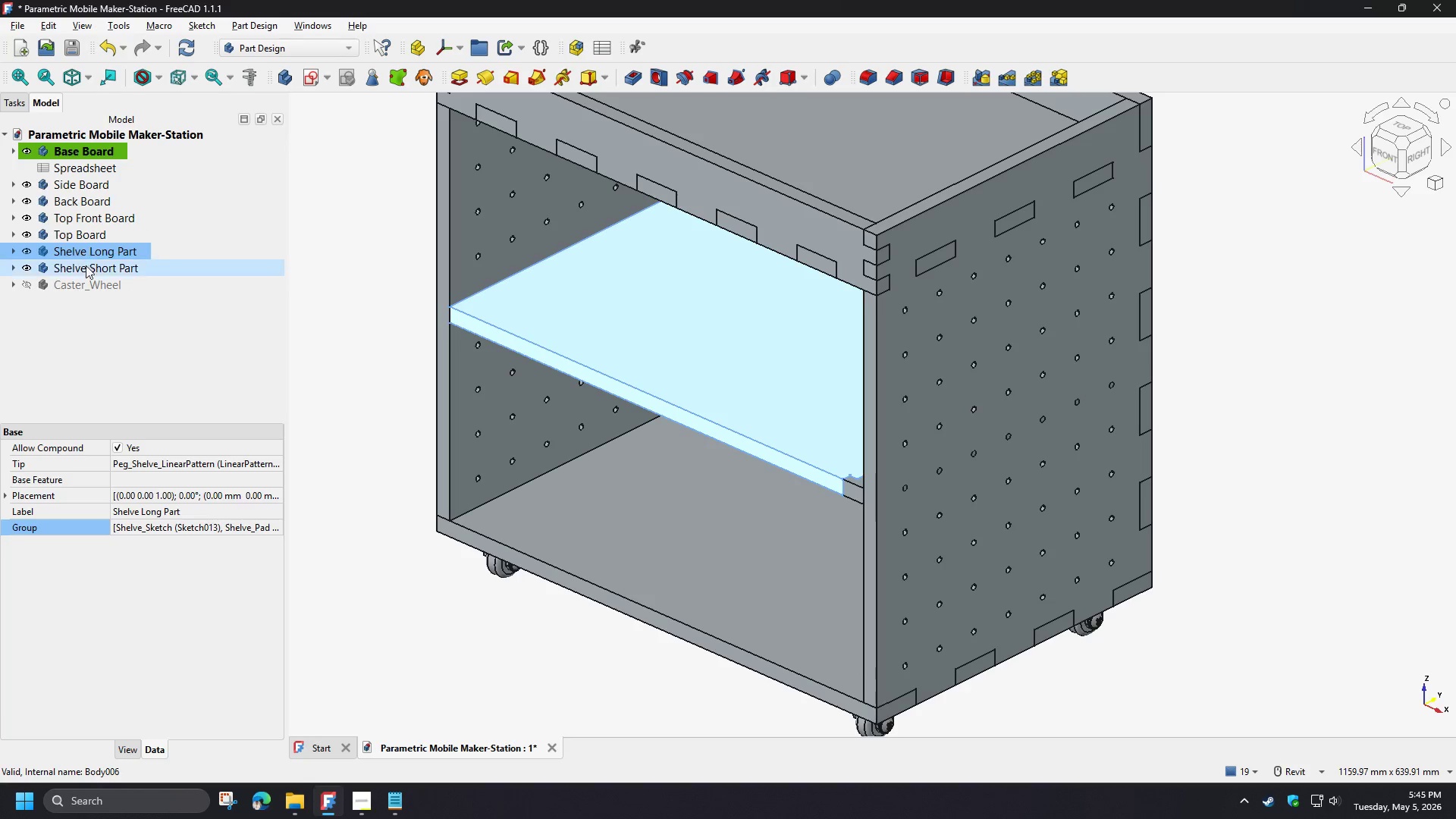 
left_click([85, 275])
 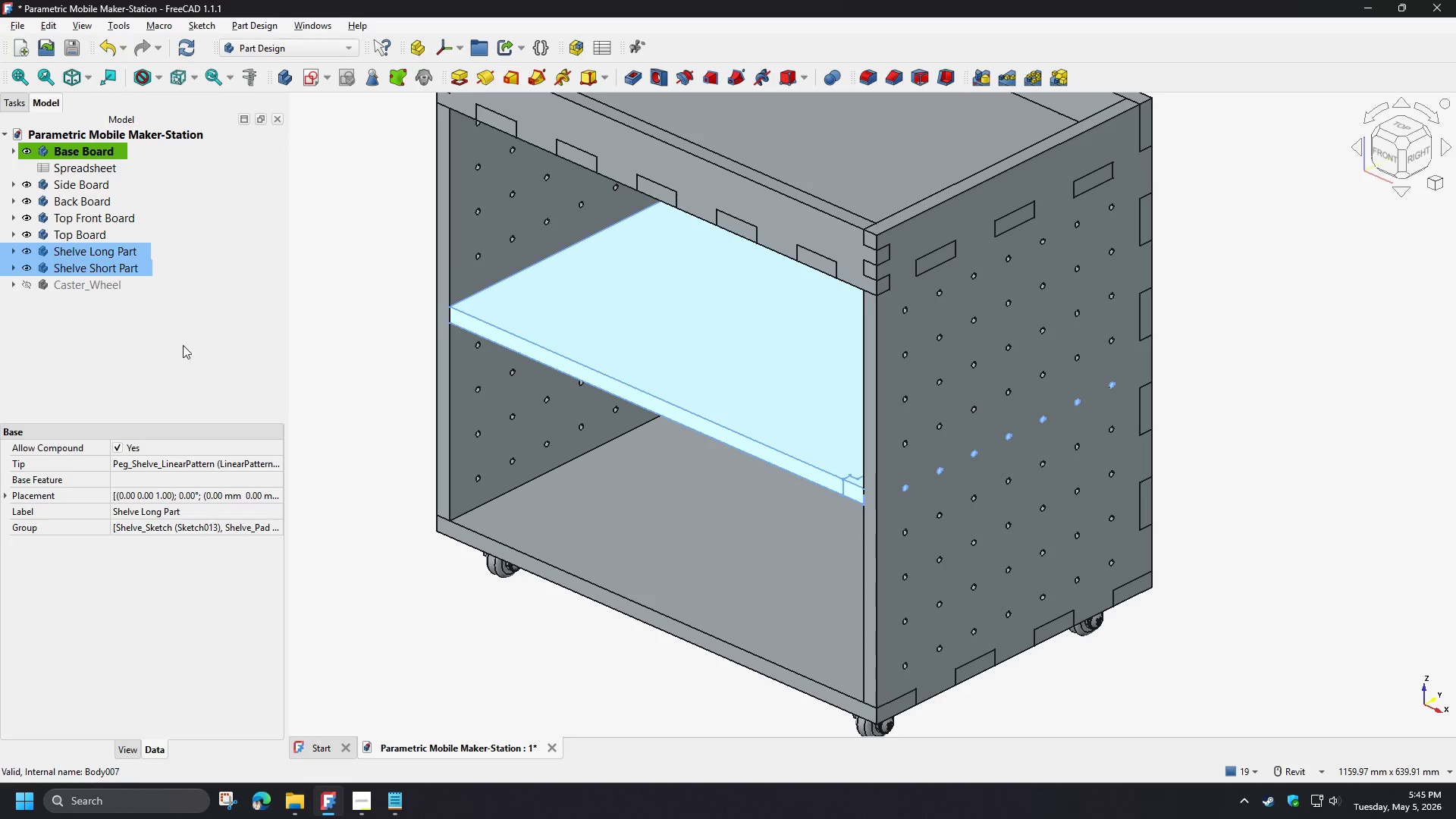 
key(Control+C)
 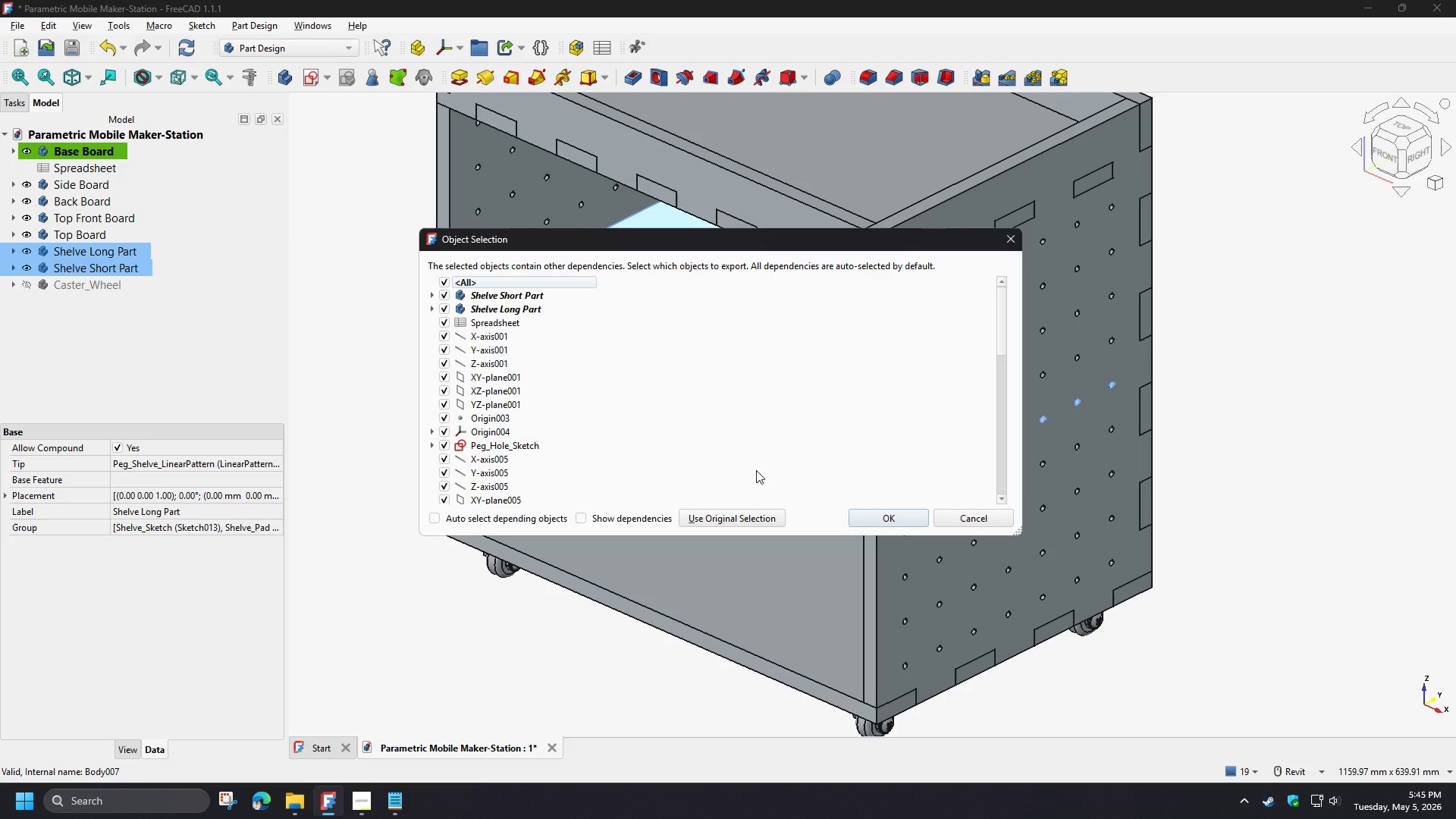 
left_click([730, 520])
 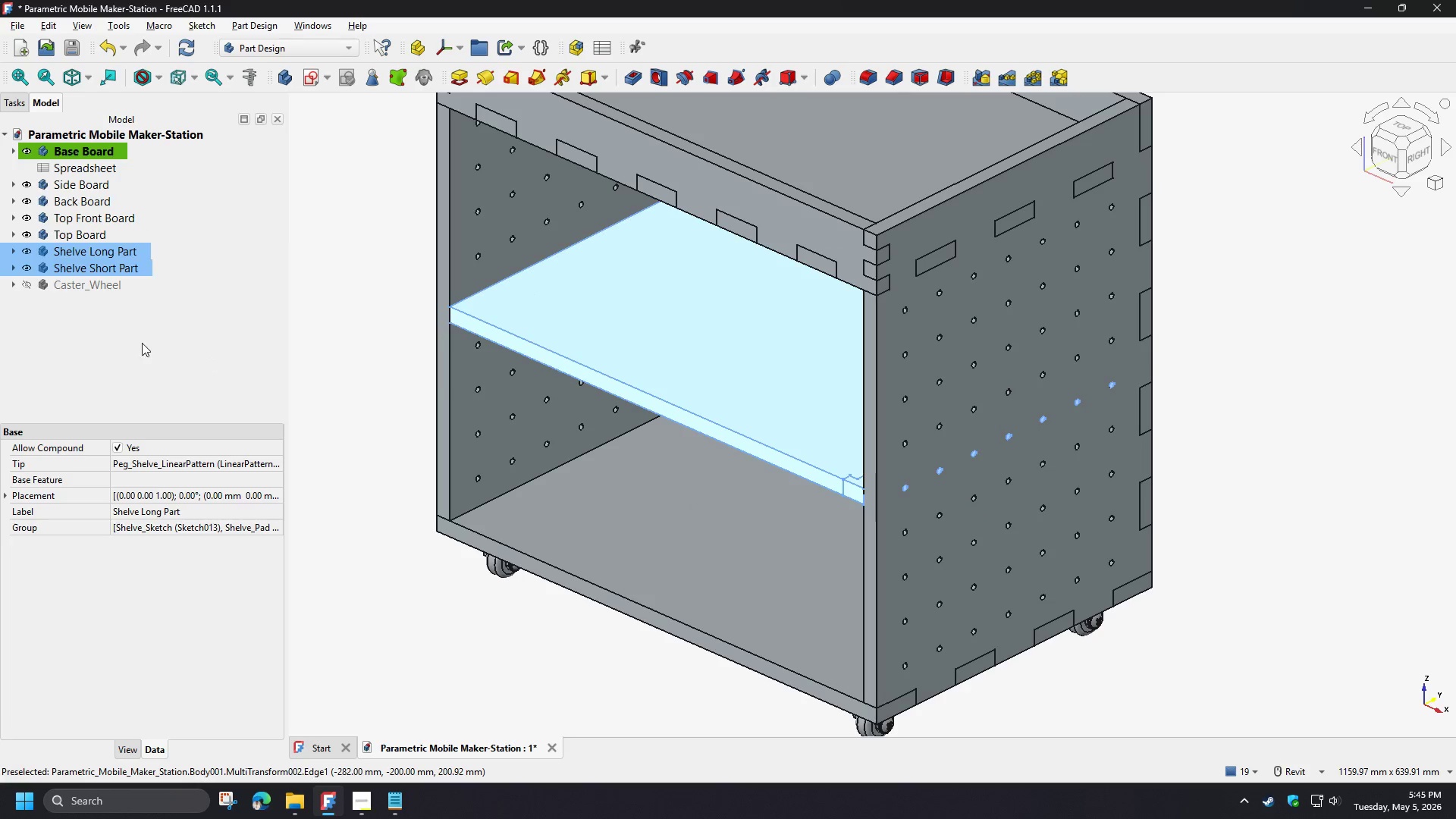 
left_click([121, 335])
 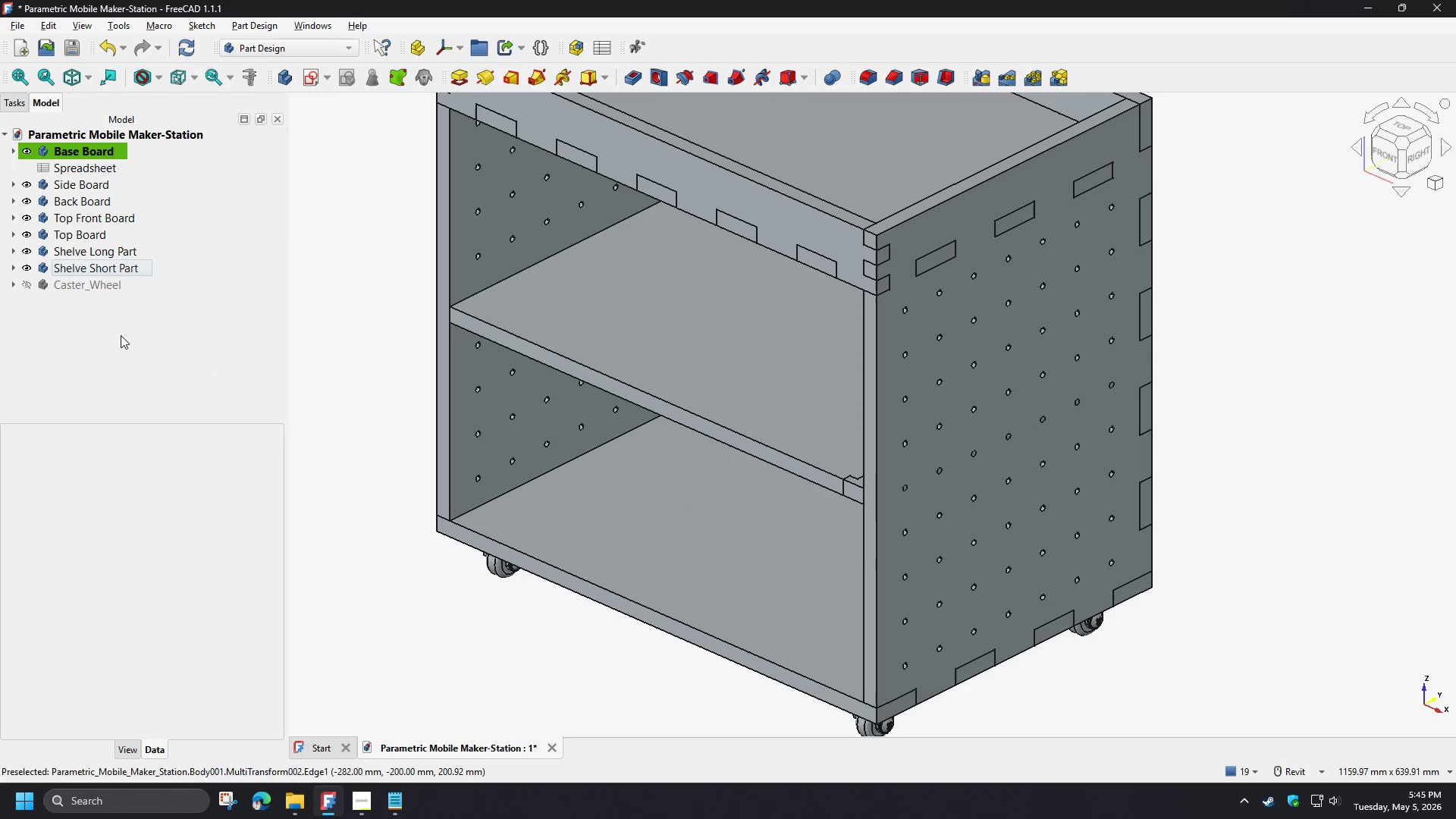 
key(Control+V)
 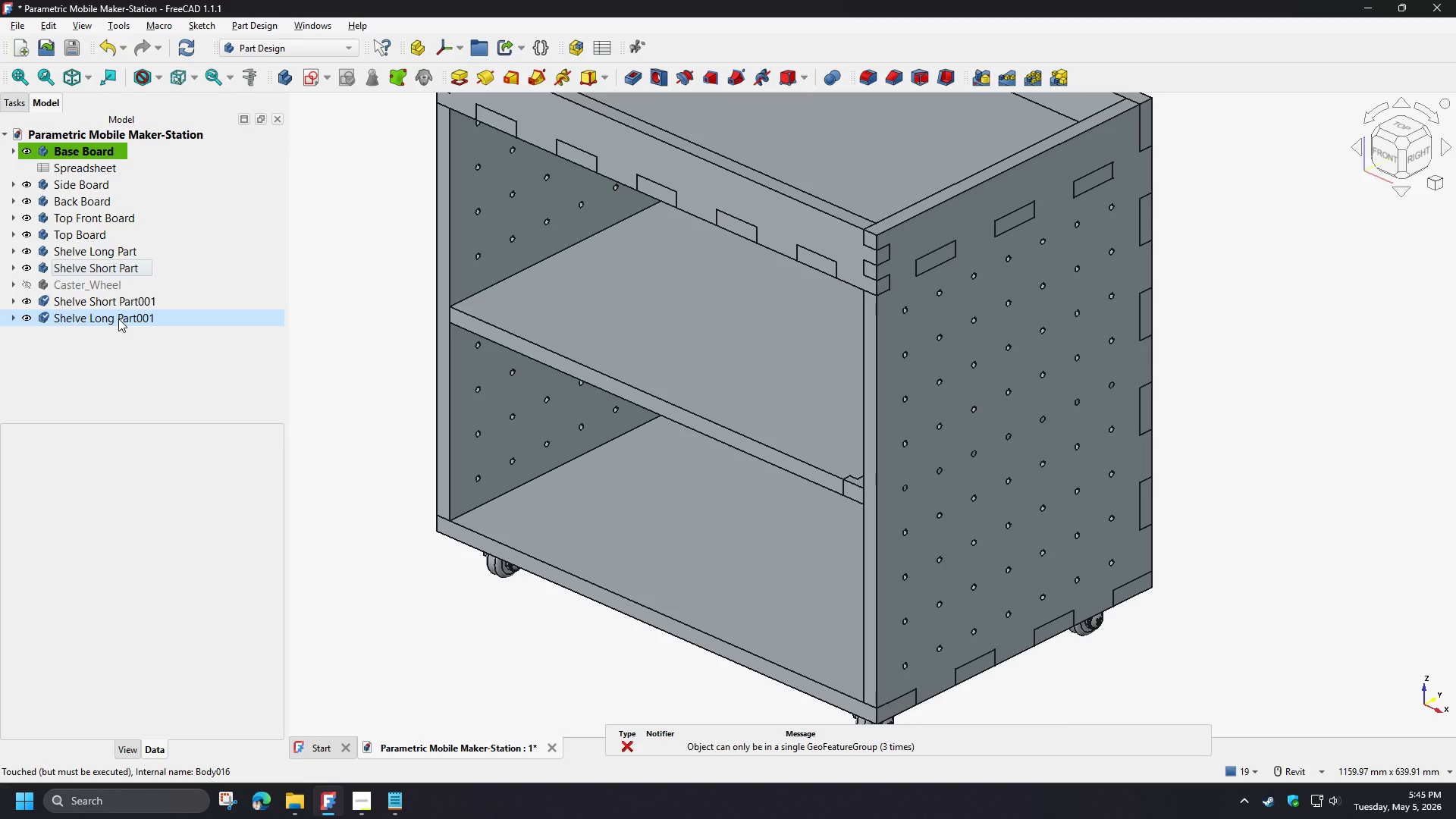 
left_click([108, 251])
 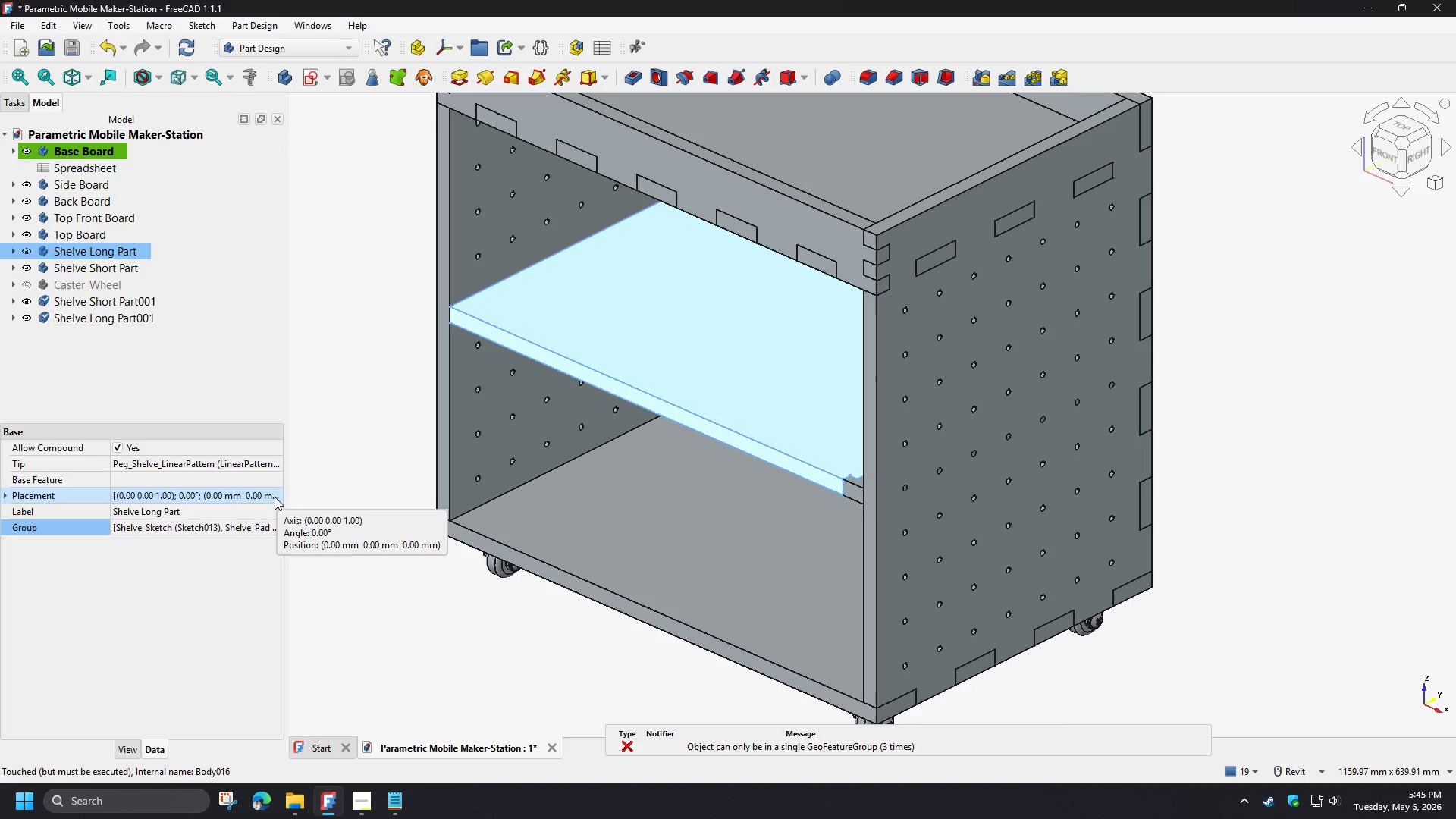 
double_click([275, 497])
 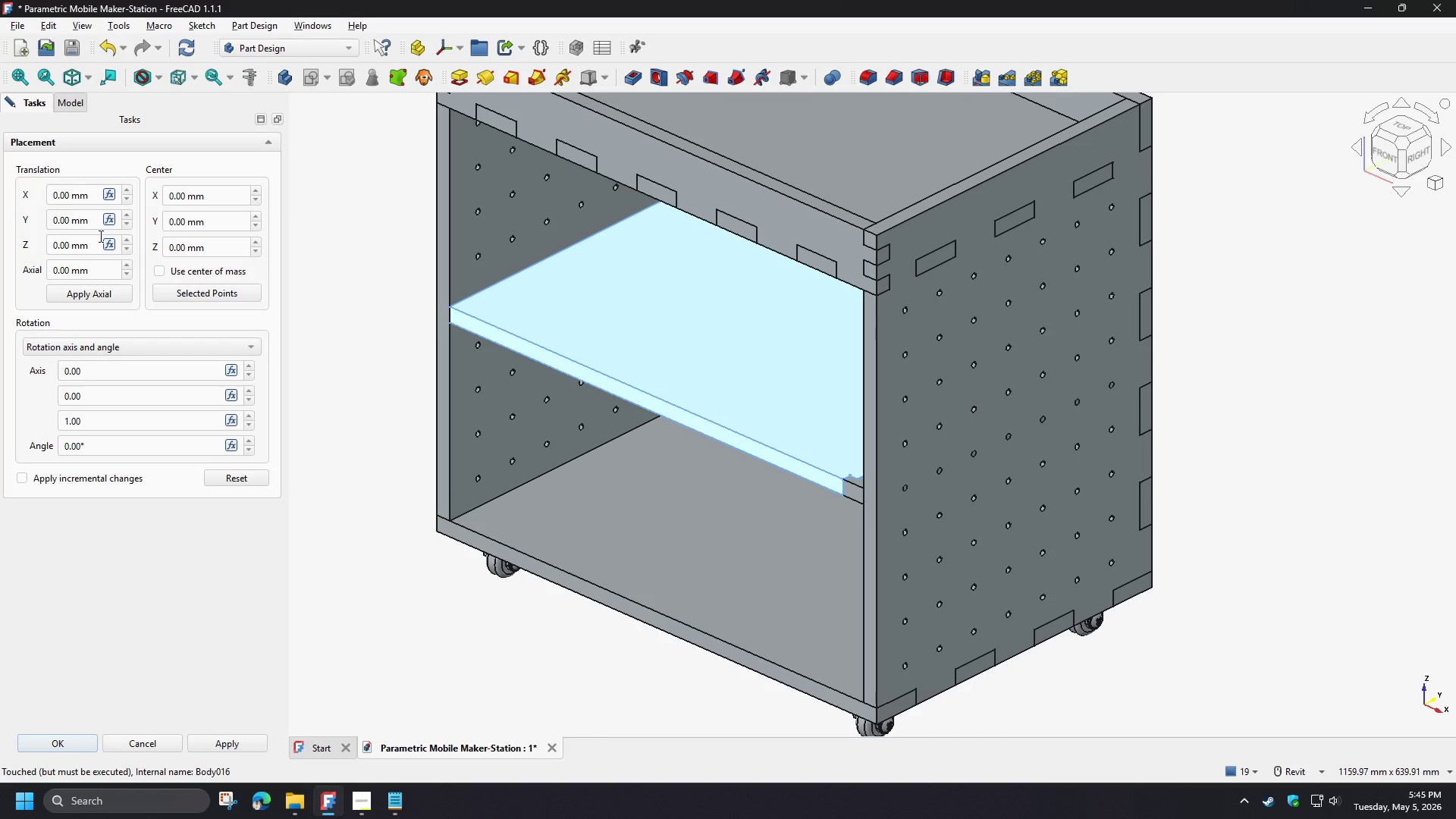 
wait(9.78)
 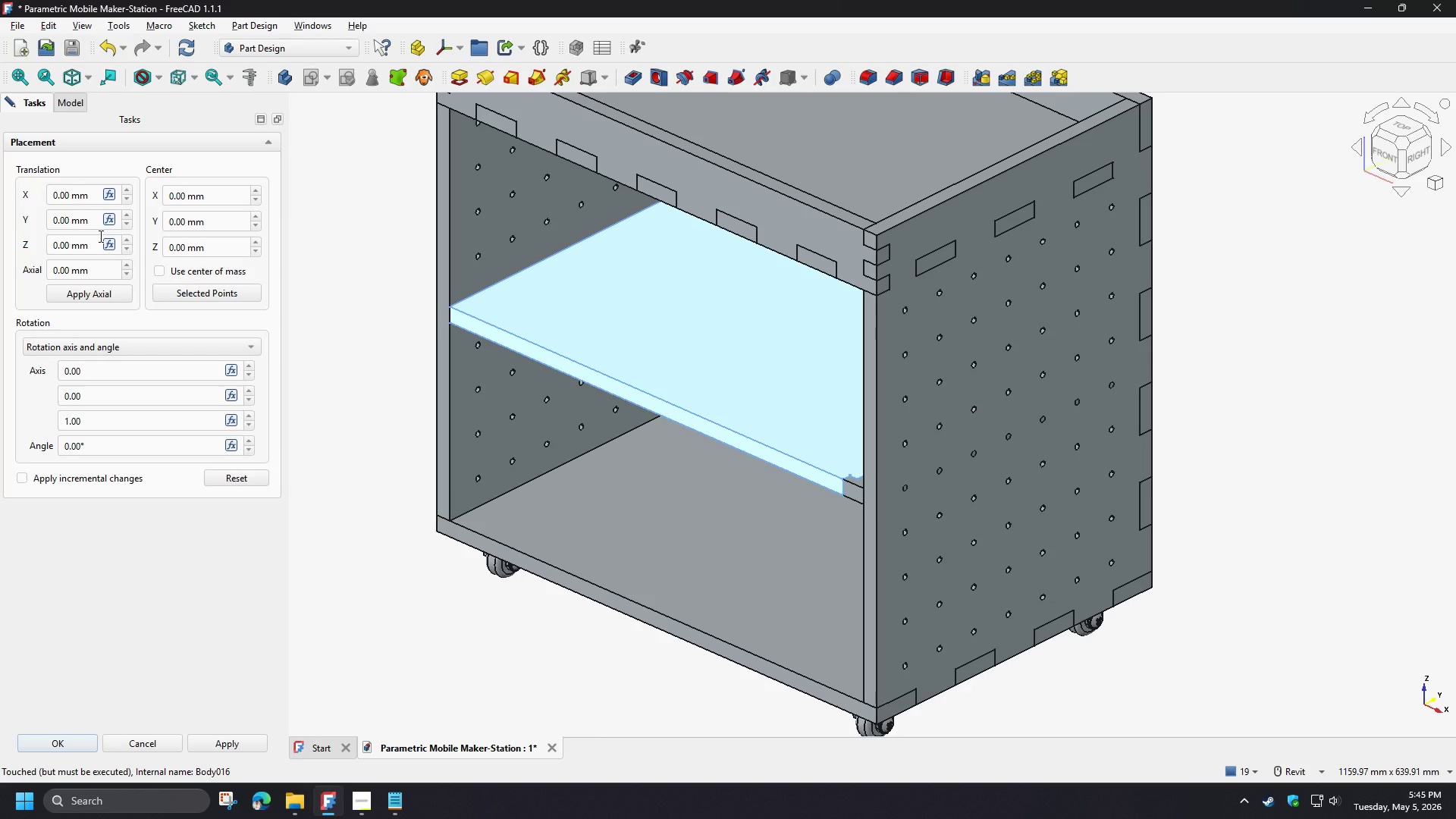 
left_click_drag(start_coordinate=[91, 247], to_coordinate=[21, 240])
 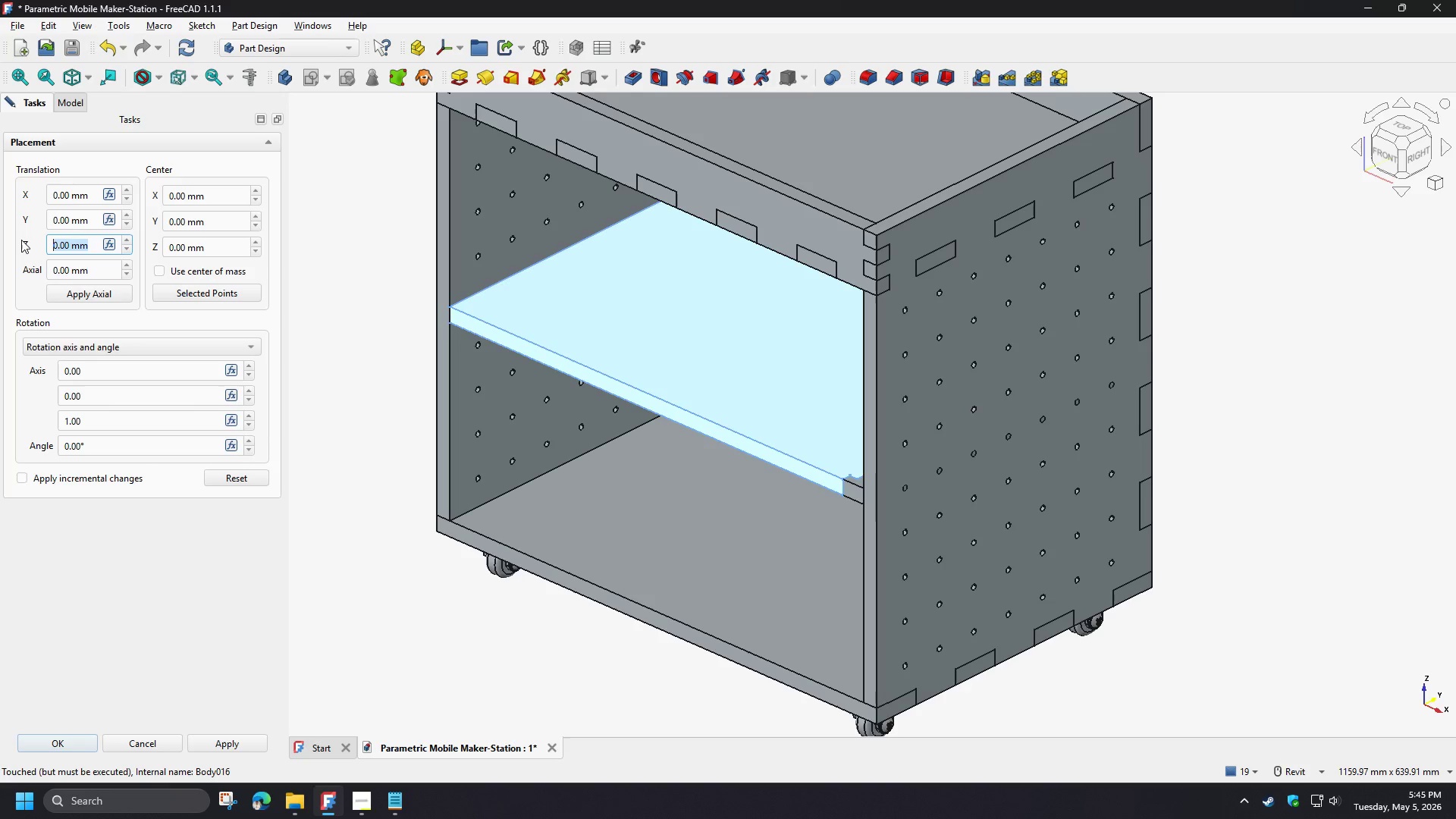 
key(Numpad1)
 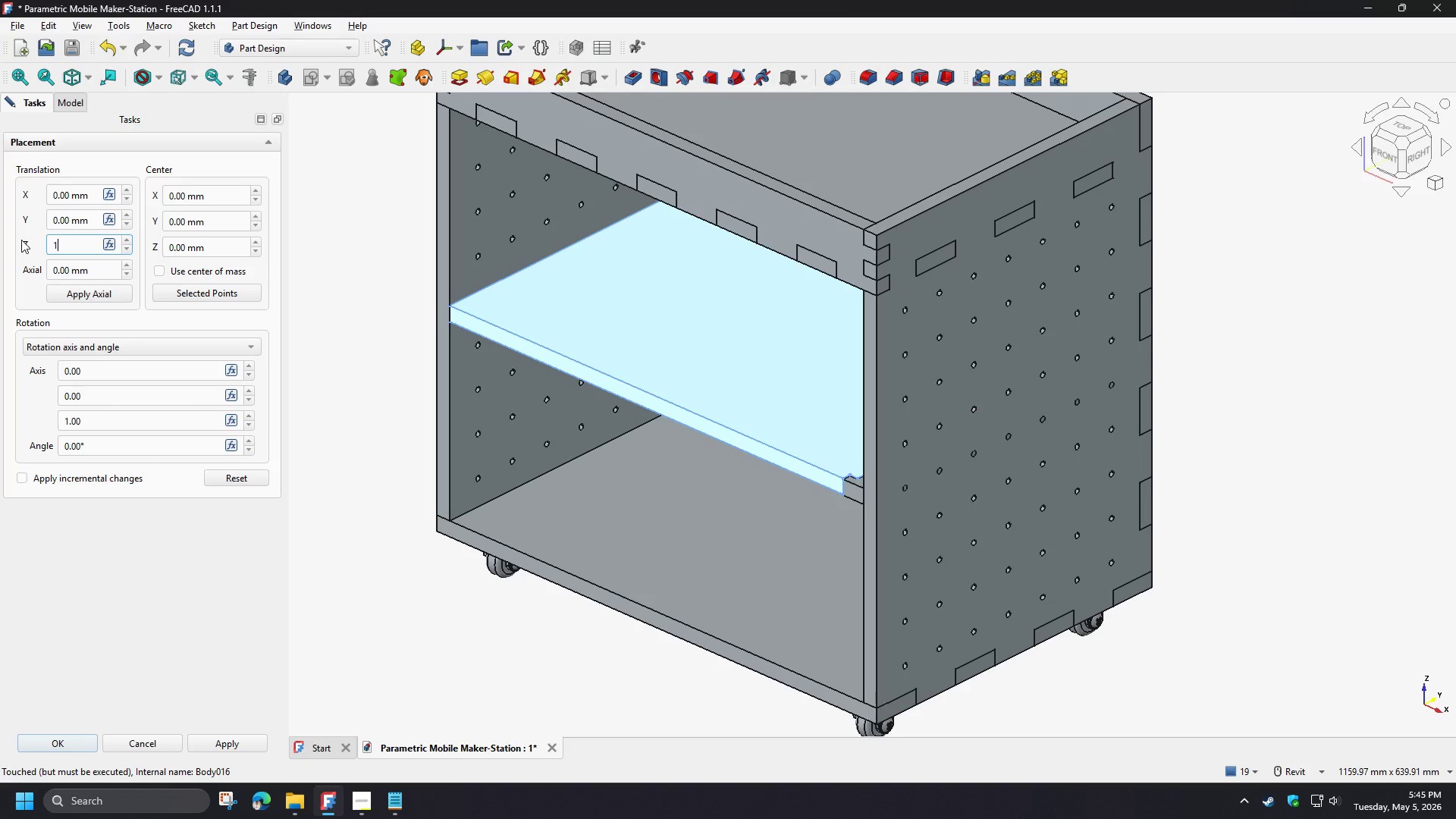 
key(Numpad0)
 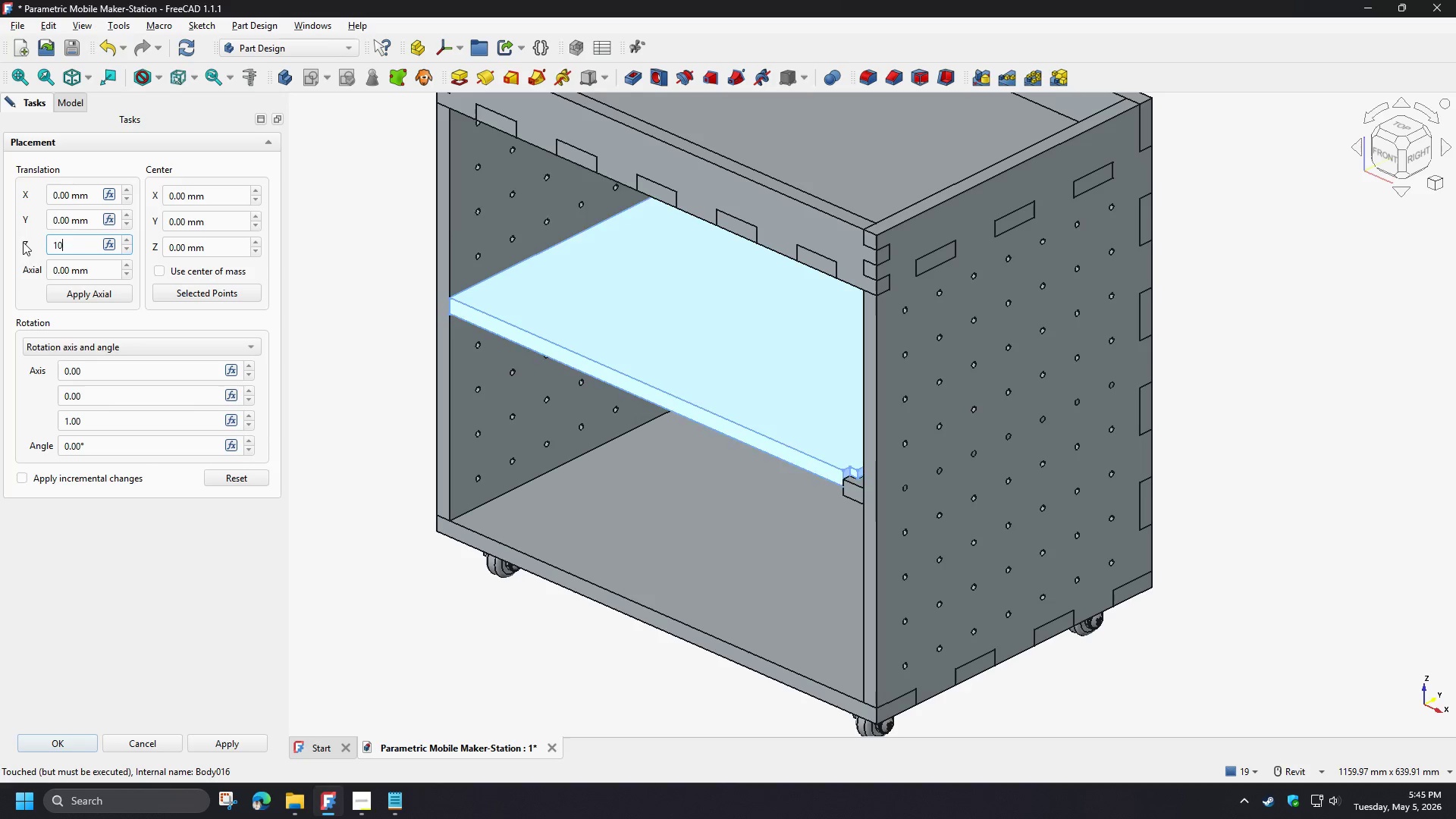 
key(Numpad0)
 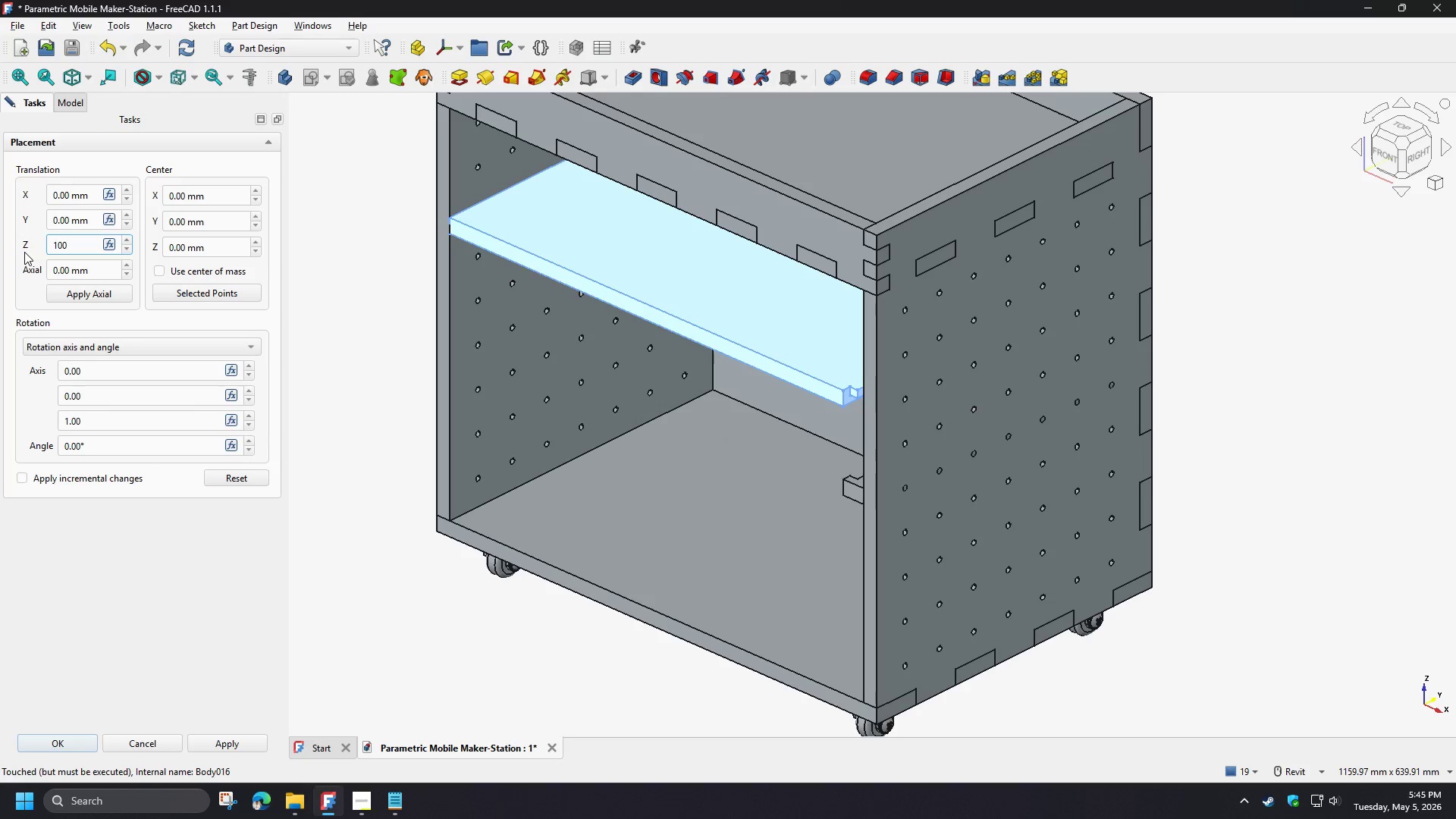 
left_click_drag(start_coordinate=[76, 248], to_coordinate=[22, 242])
 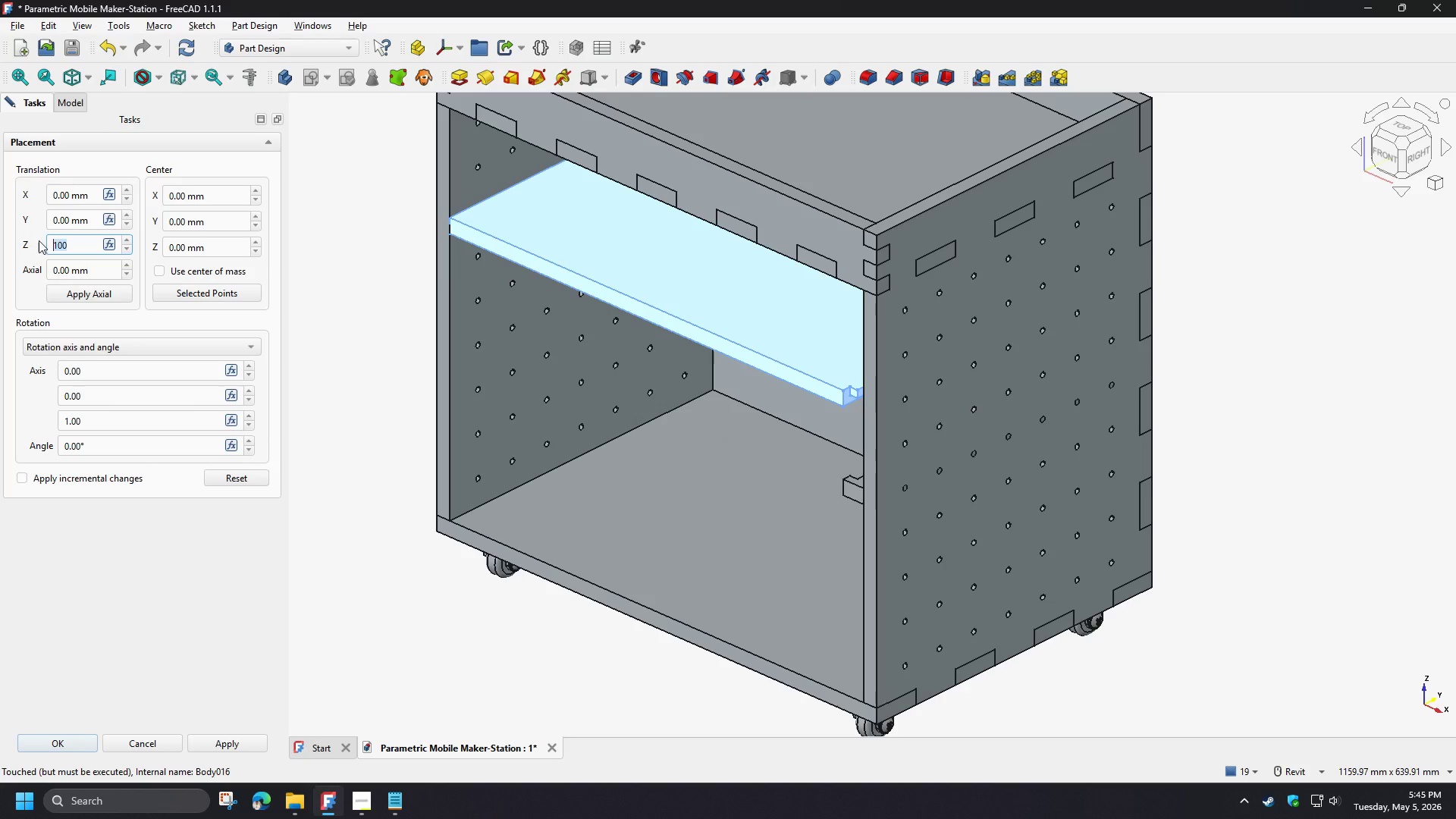 
key(Backspace)
 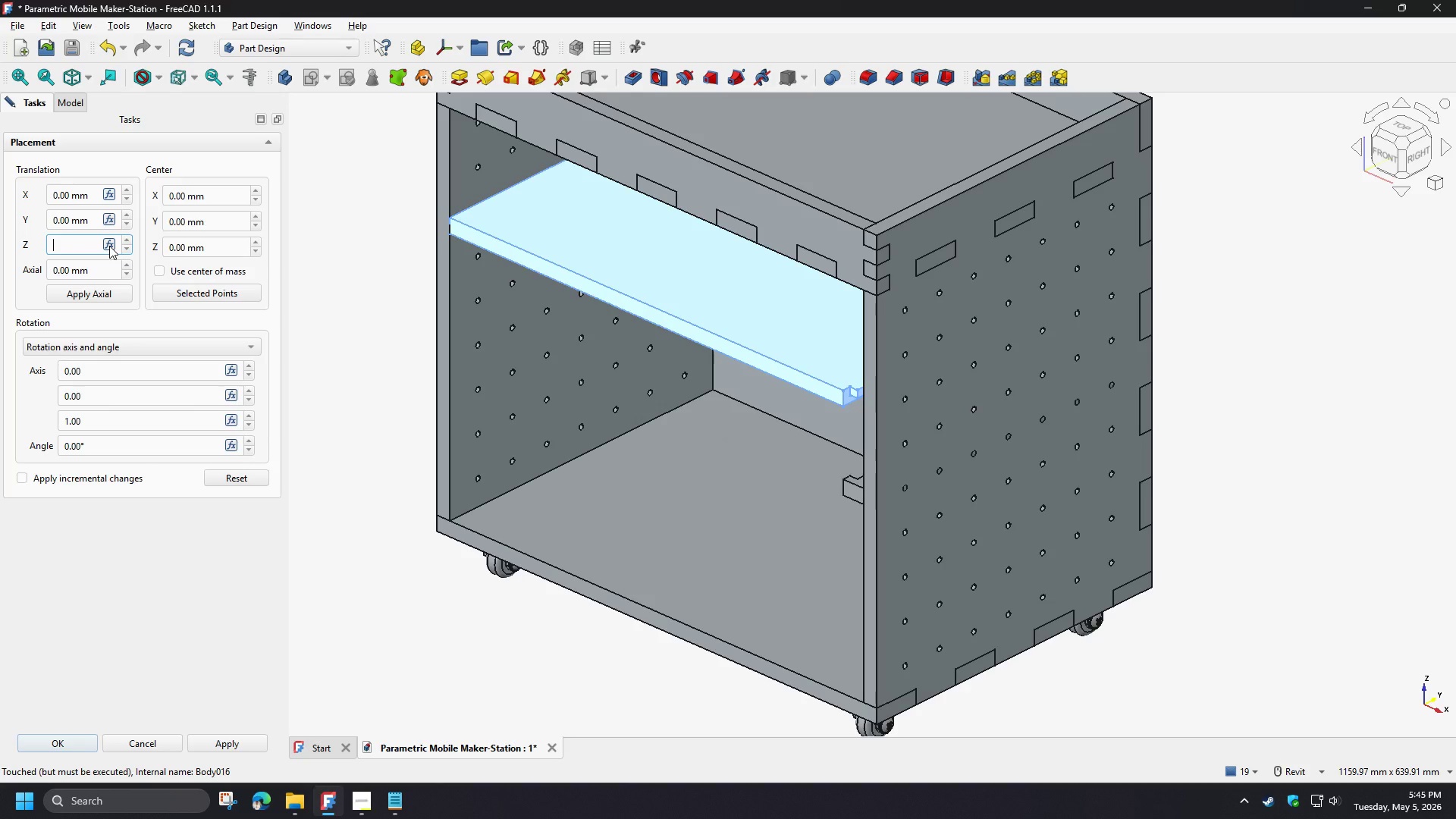 
left_click([109, 246])
 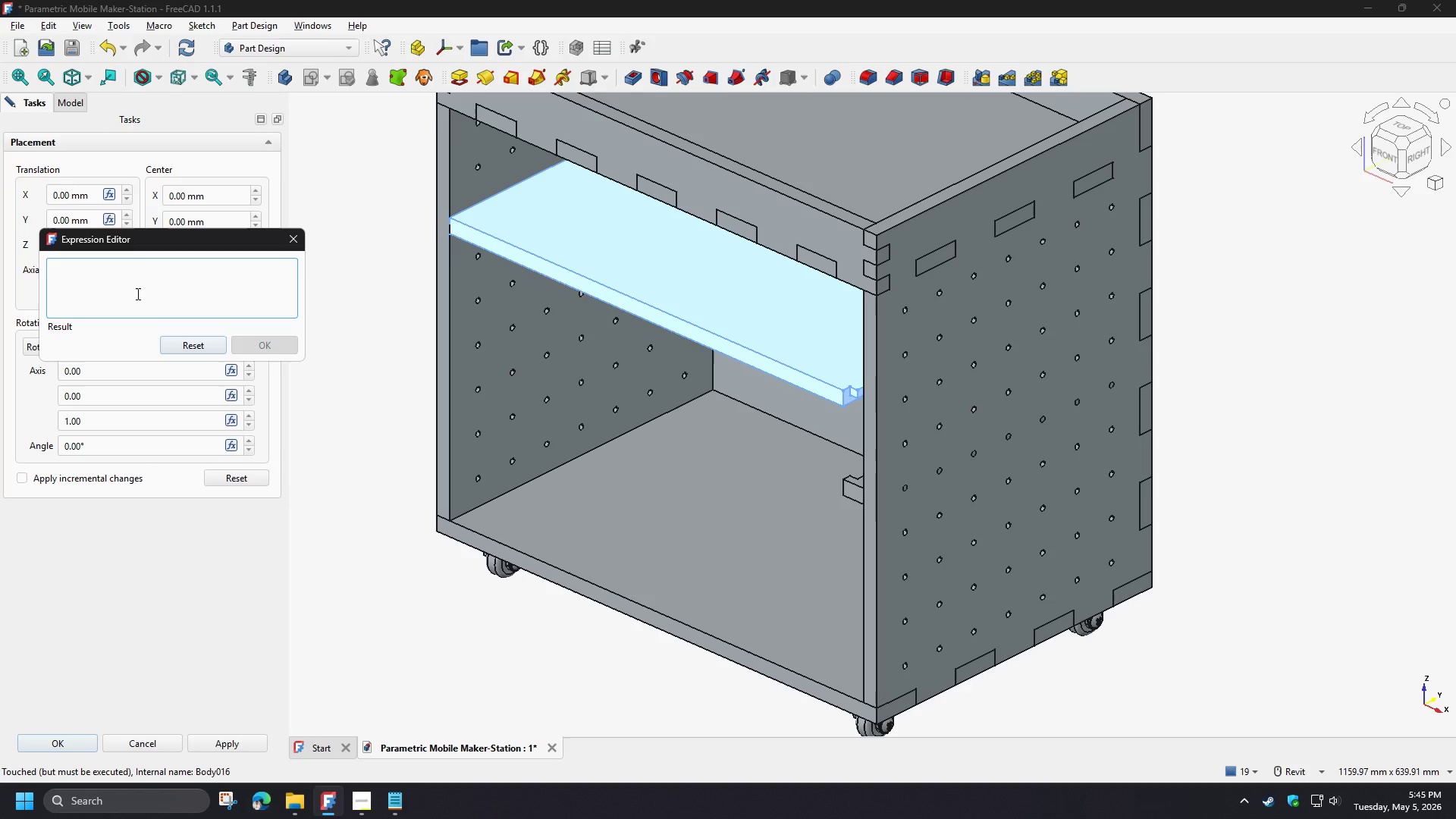 
type(spacin)
 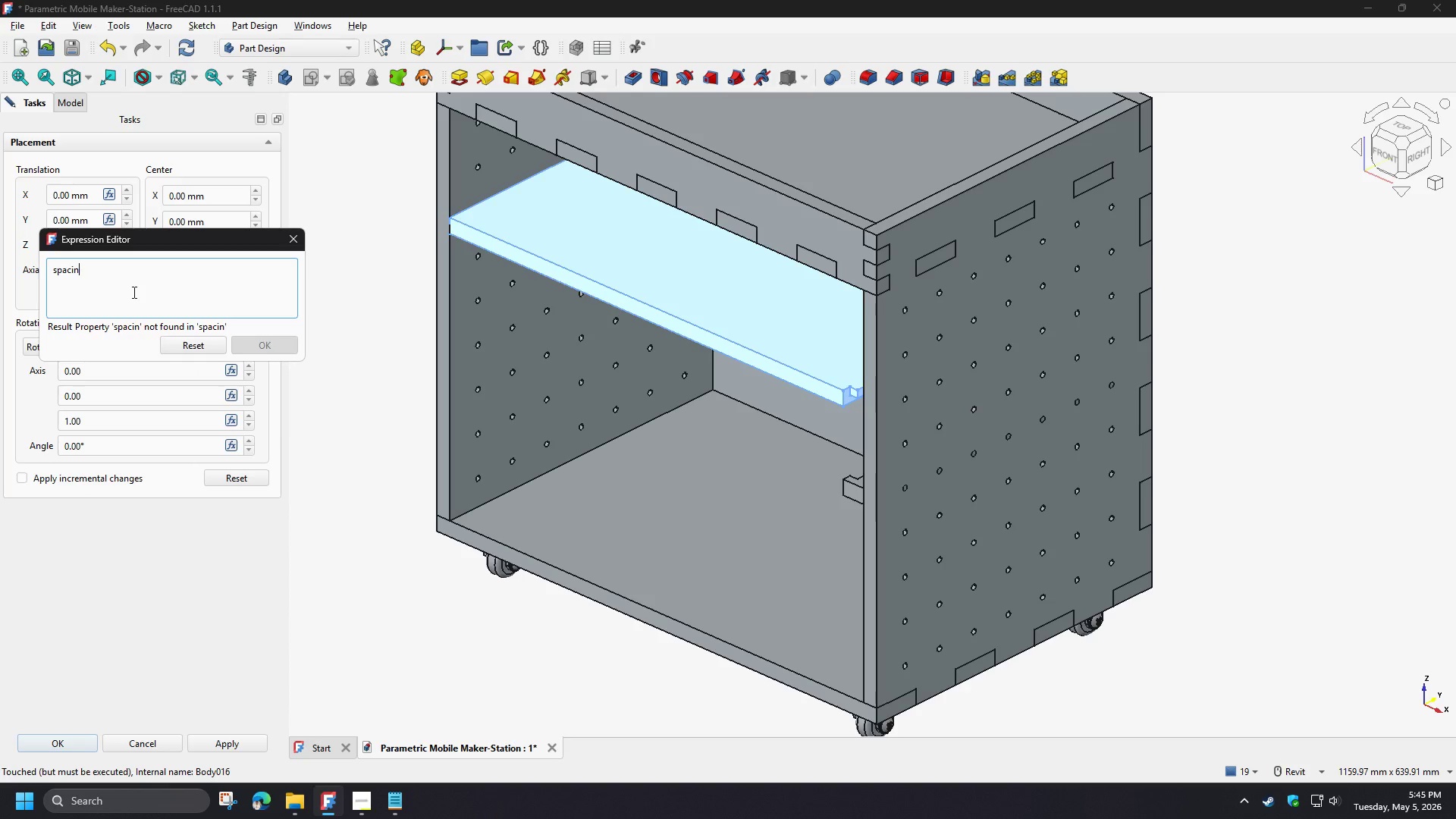 
left_click_drag(start_coordinate=[121, 281], to_coordinate=[0, 269])
 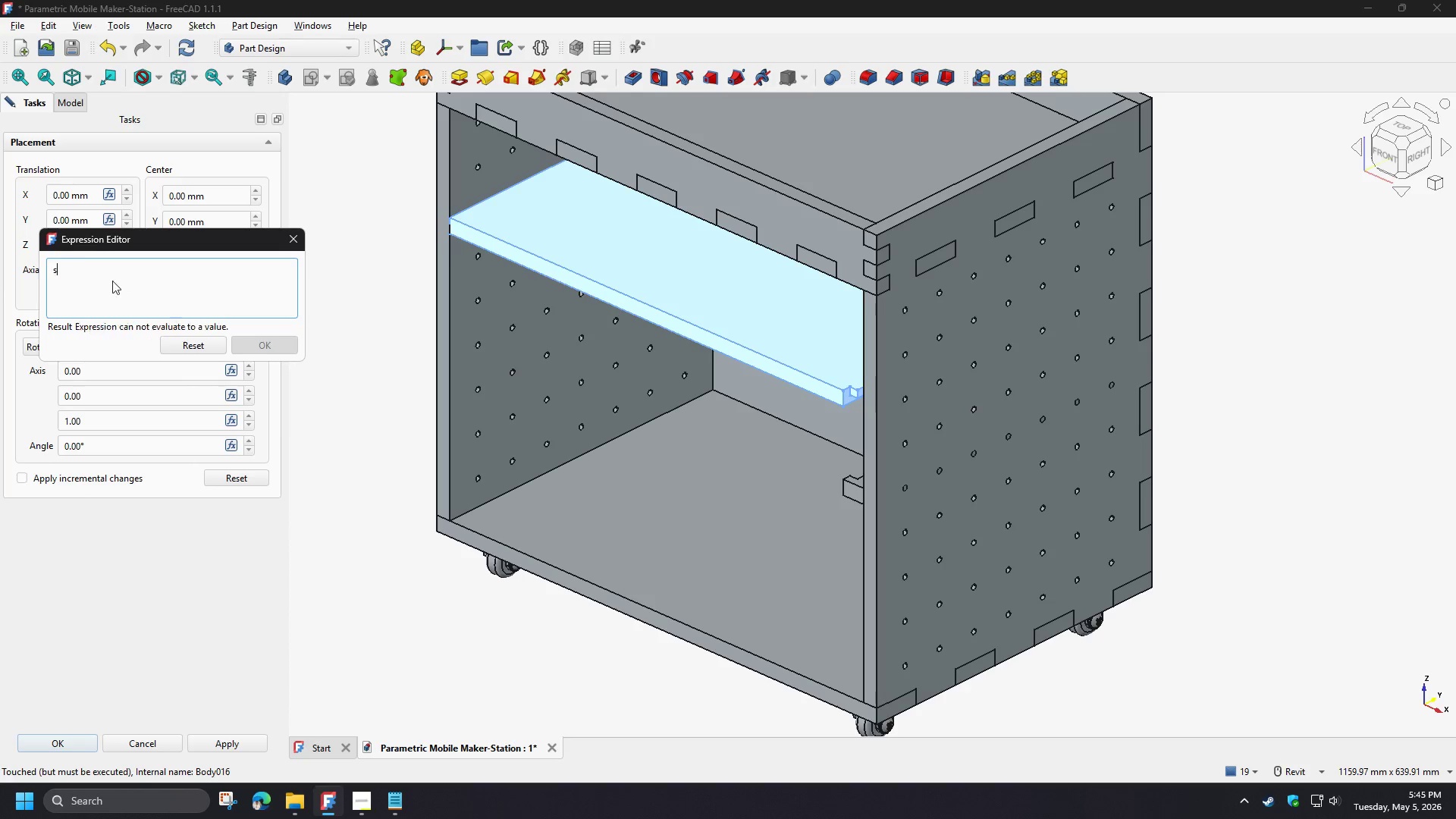 
type(sp)
 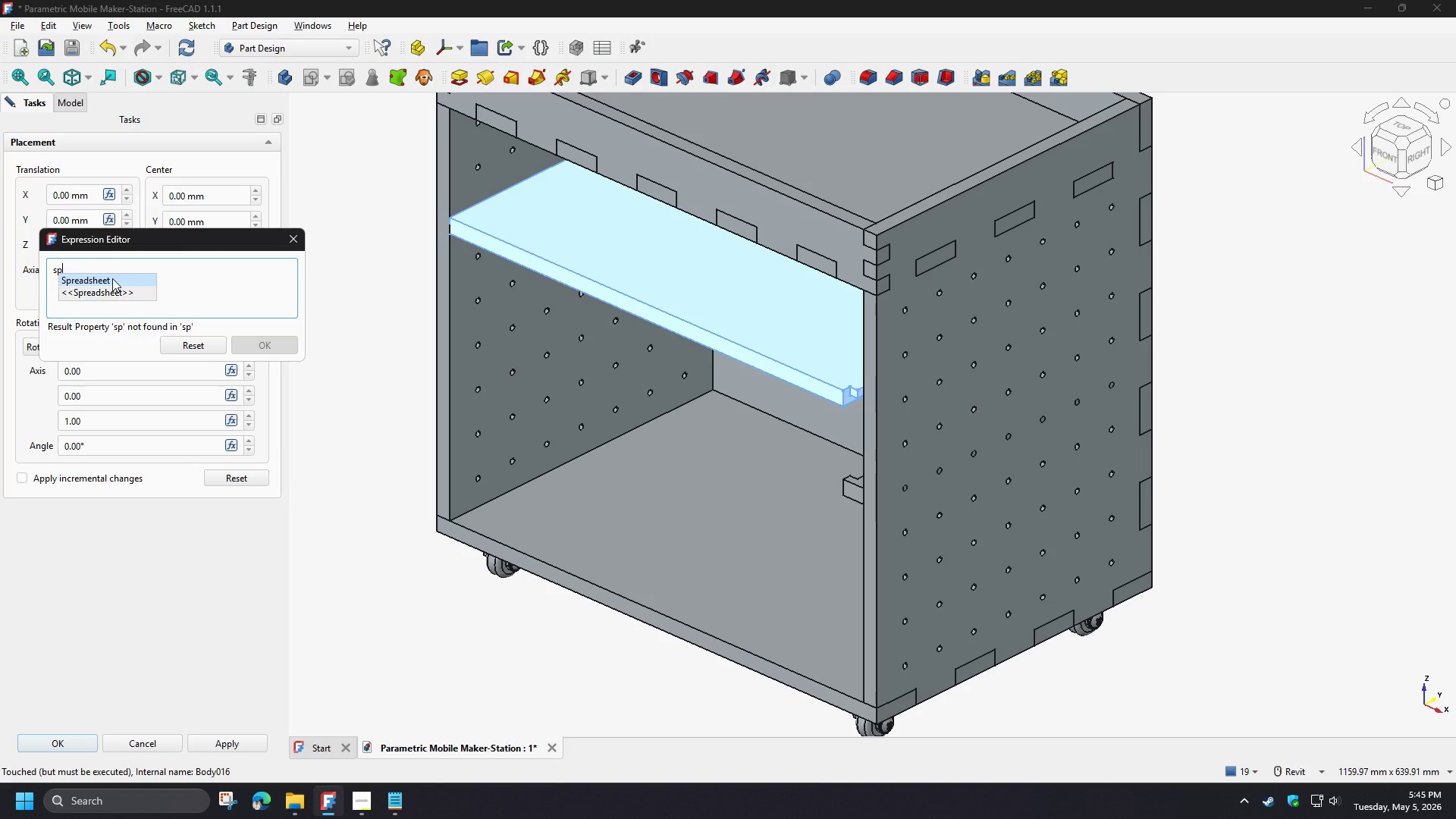 
left_click([112, 278])
 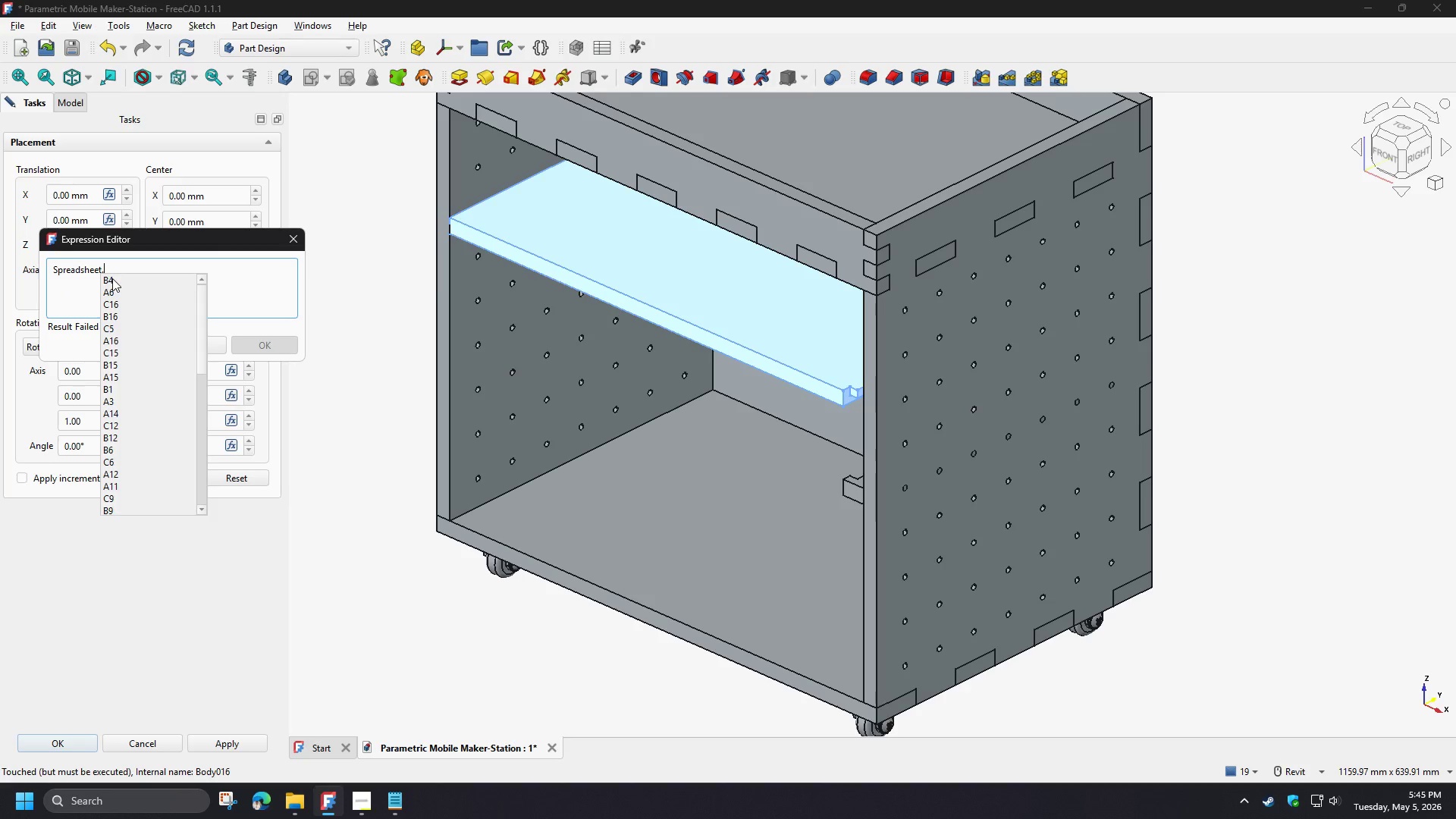 
key(S)
 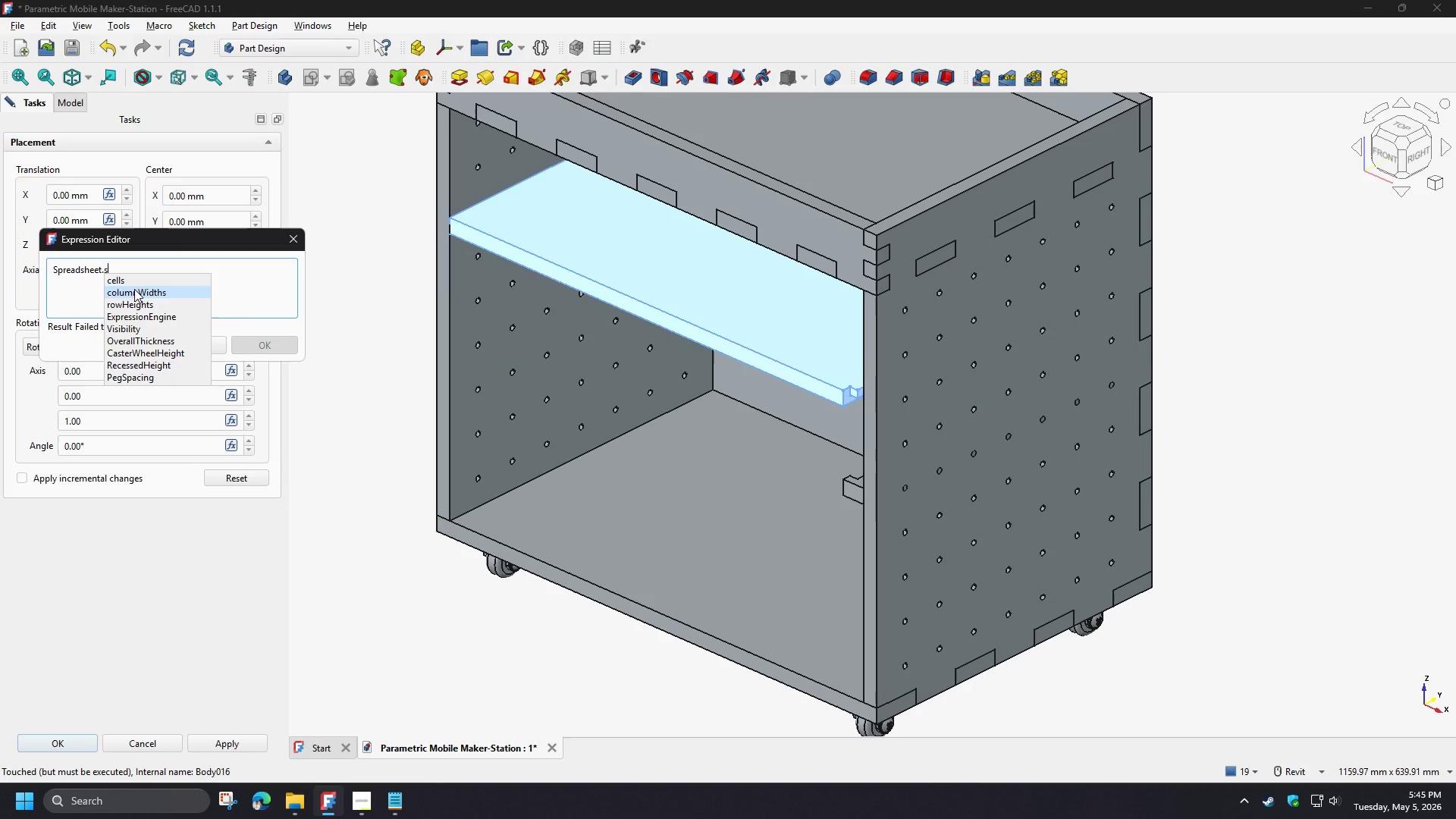 
key(P)
 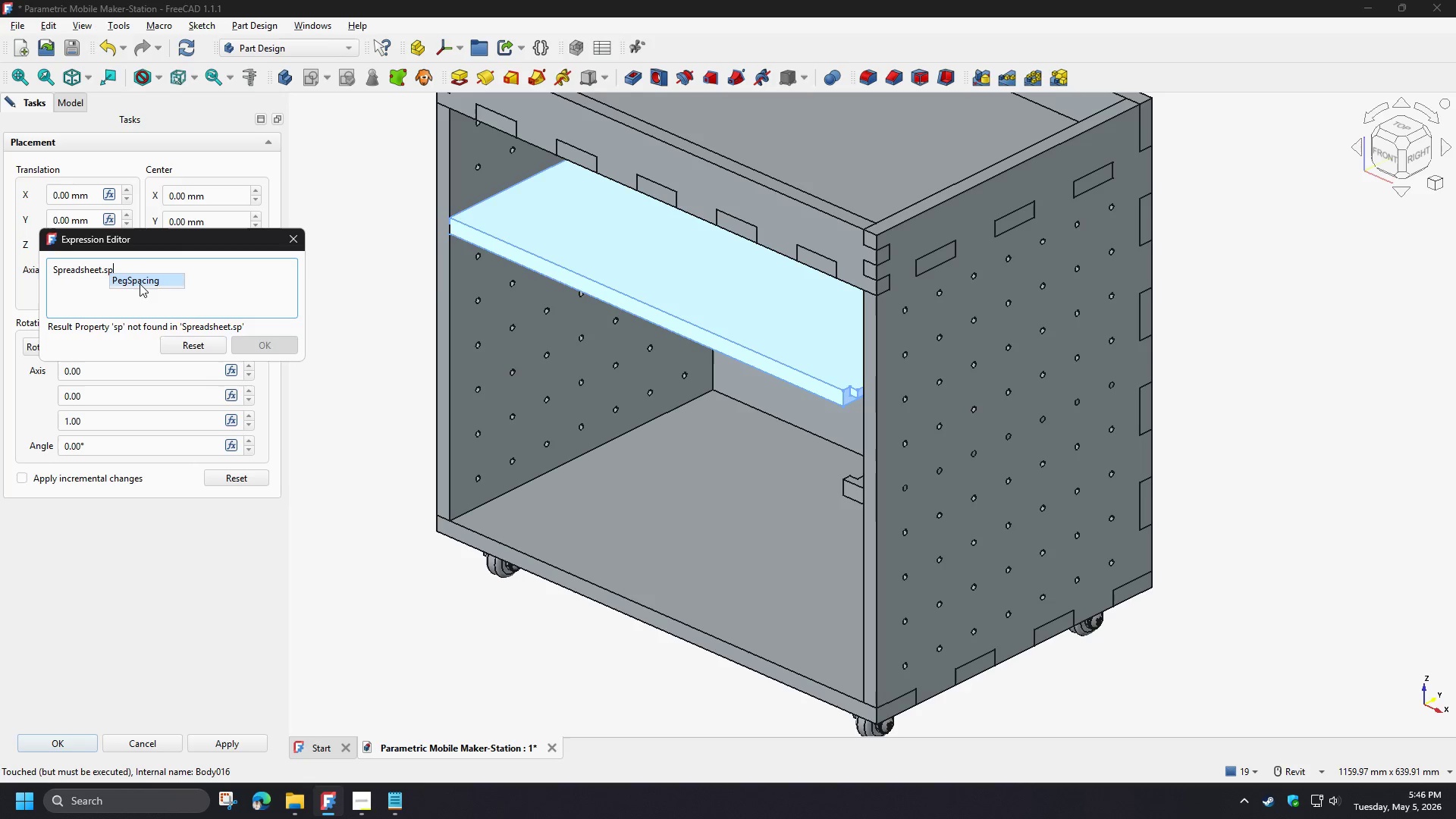 
left_click([140, 284])
 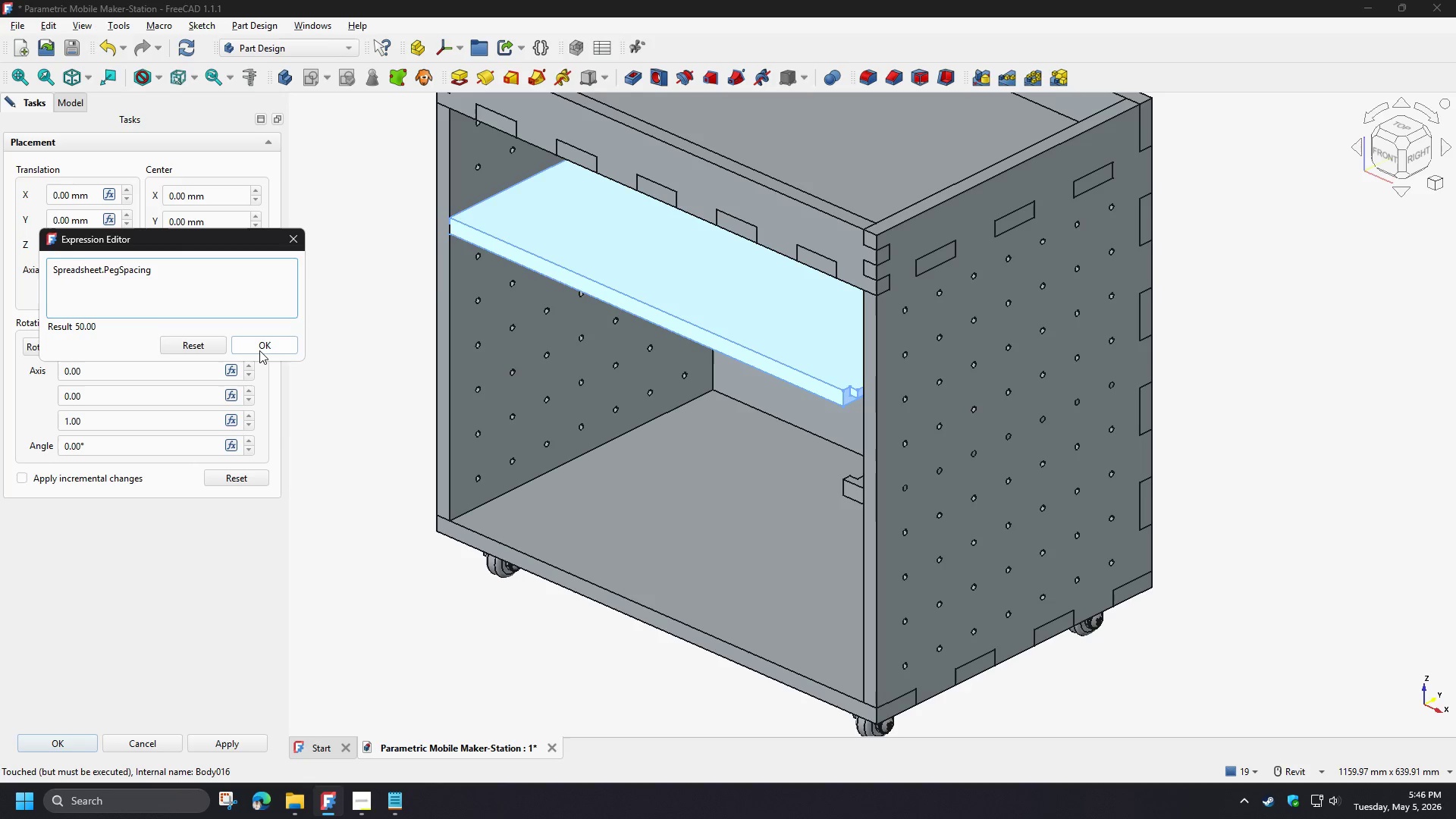 
left_click([259, 349])
 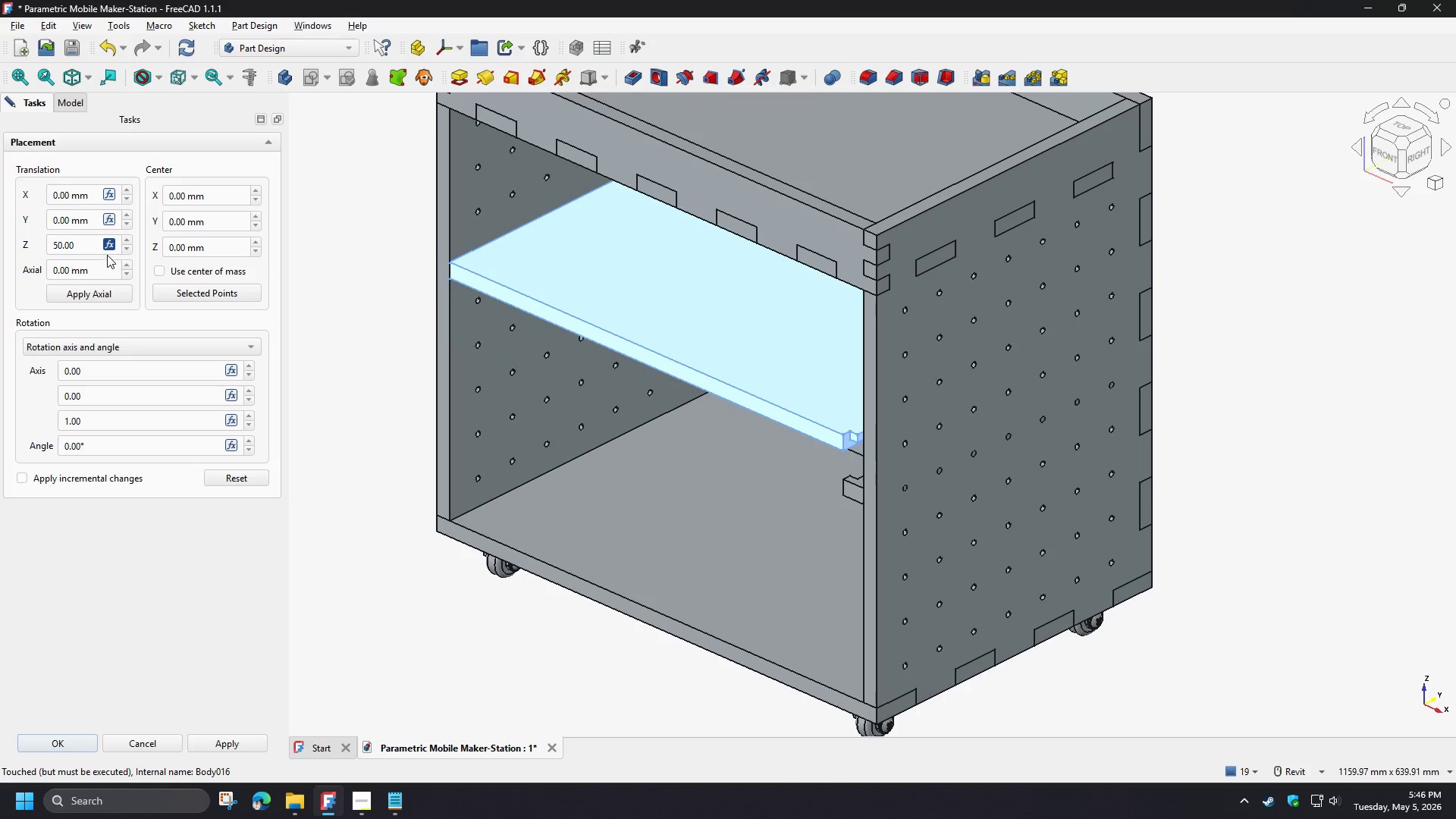 
left_click([109, 249])
 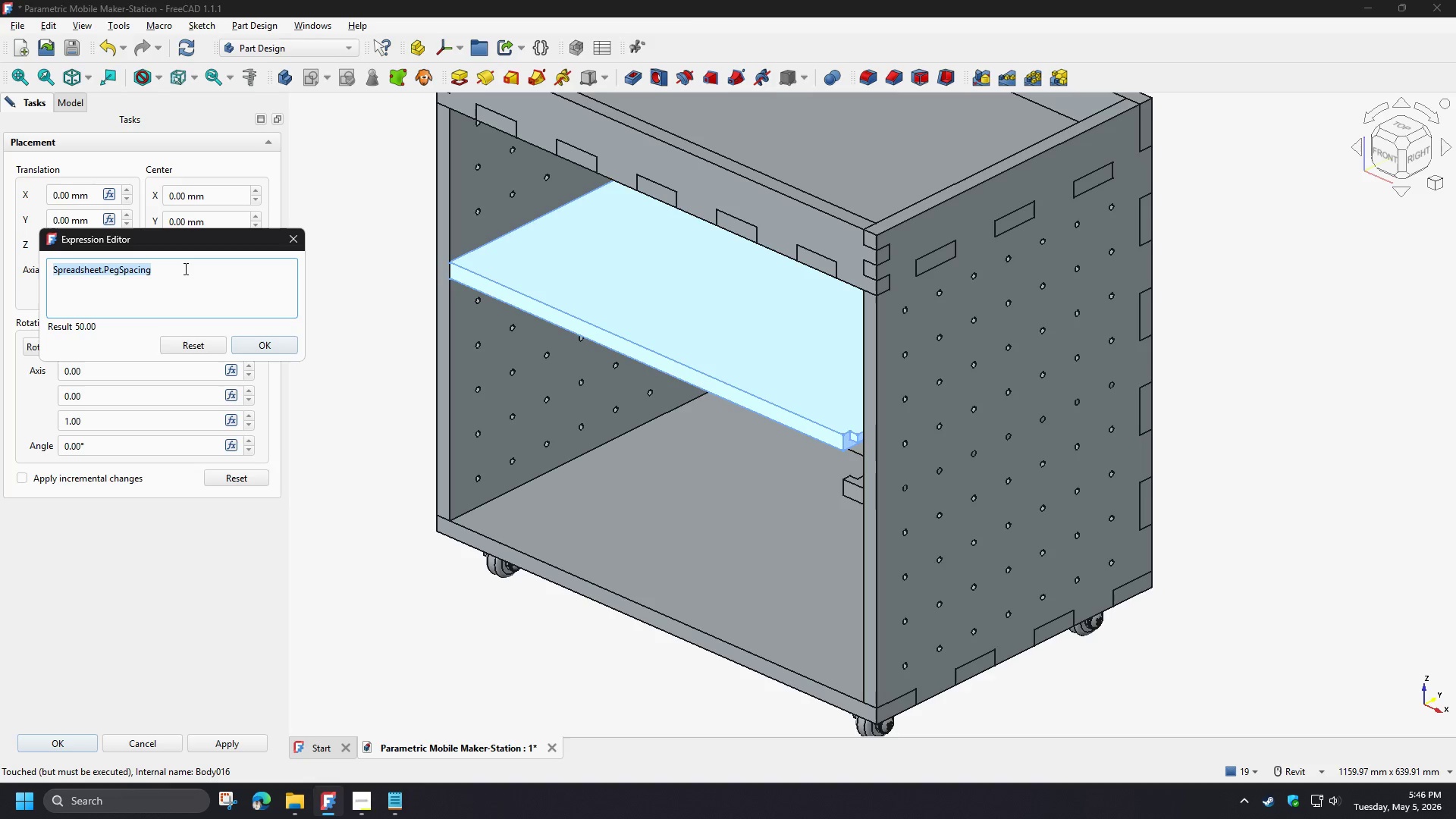 
left_click([184, 268])
 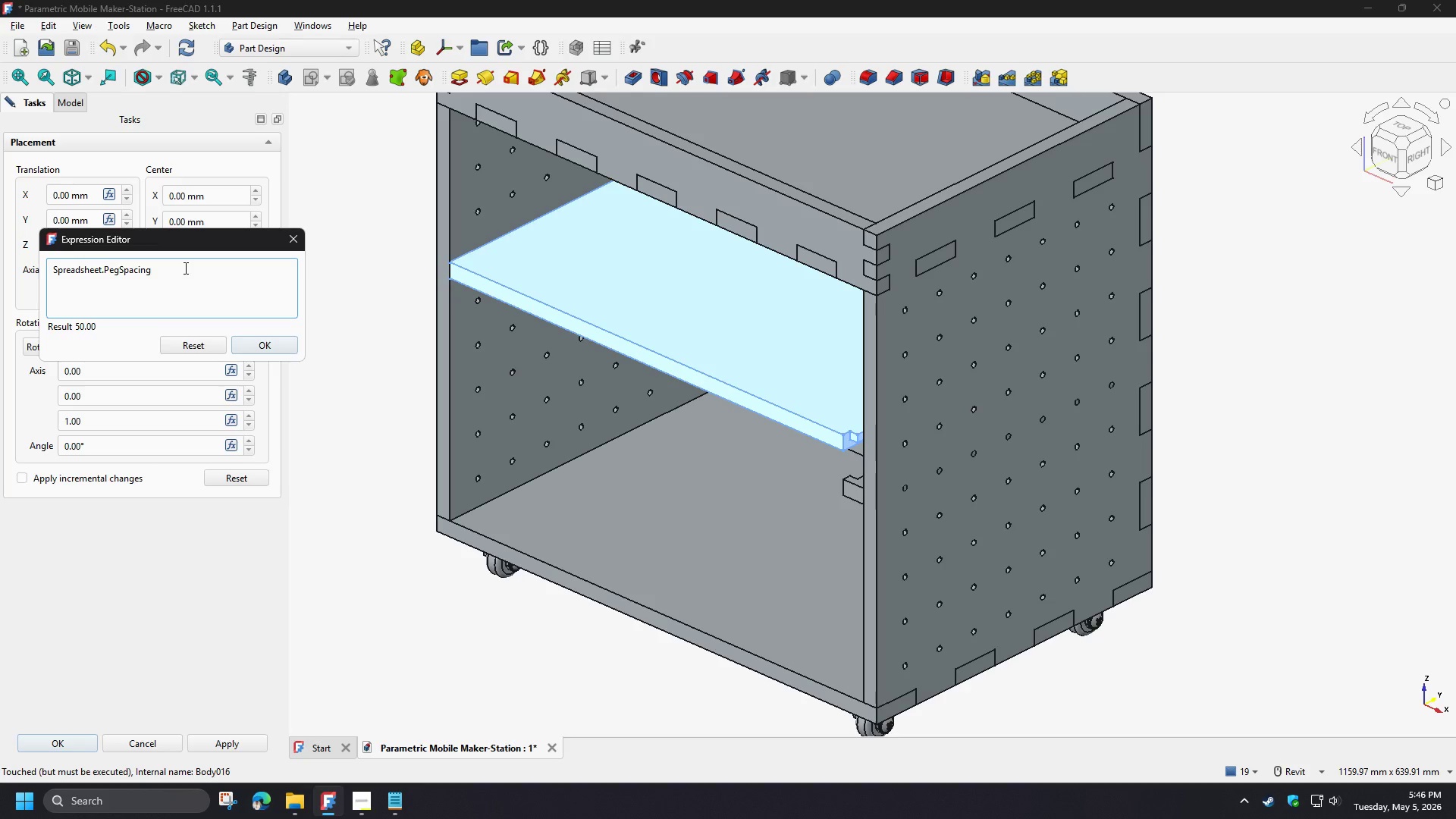 
key(NumpadMultiply)
 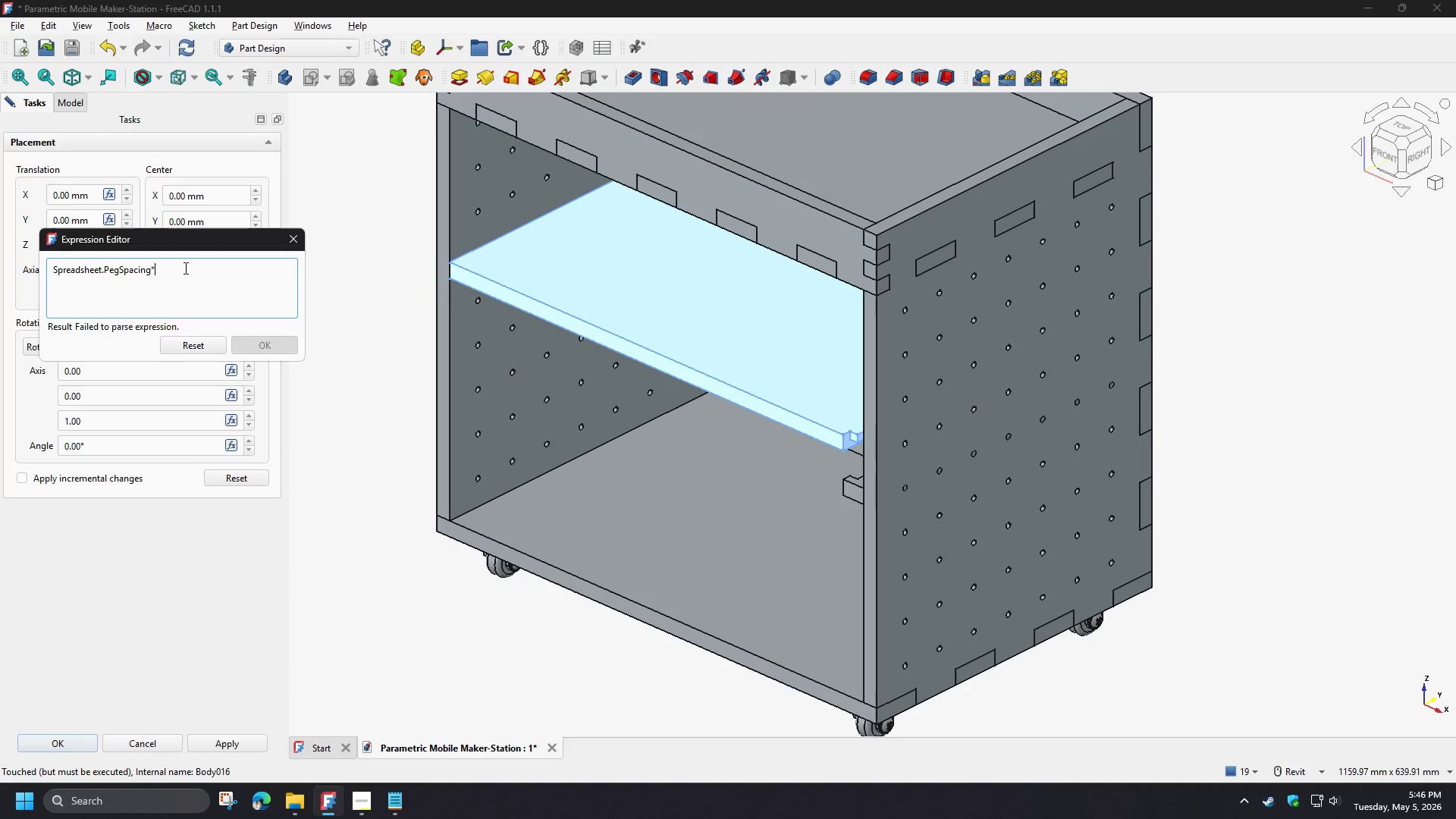 
key(Numpad2)
 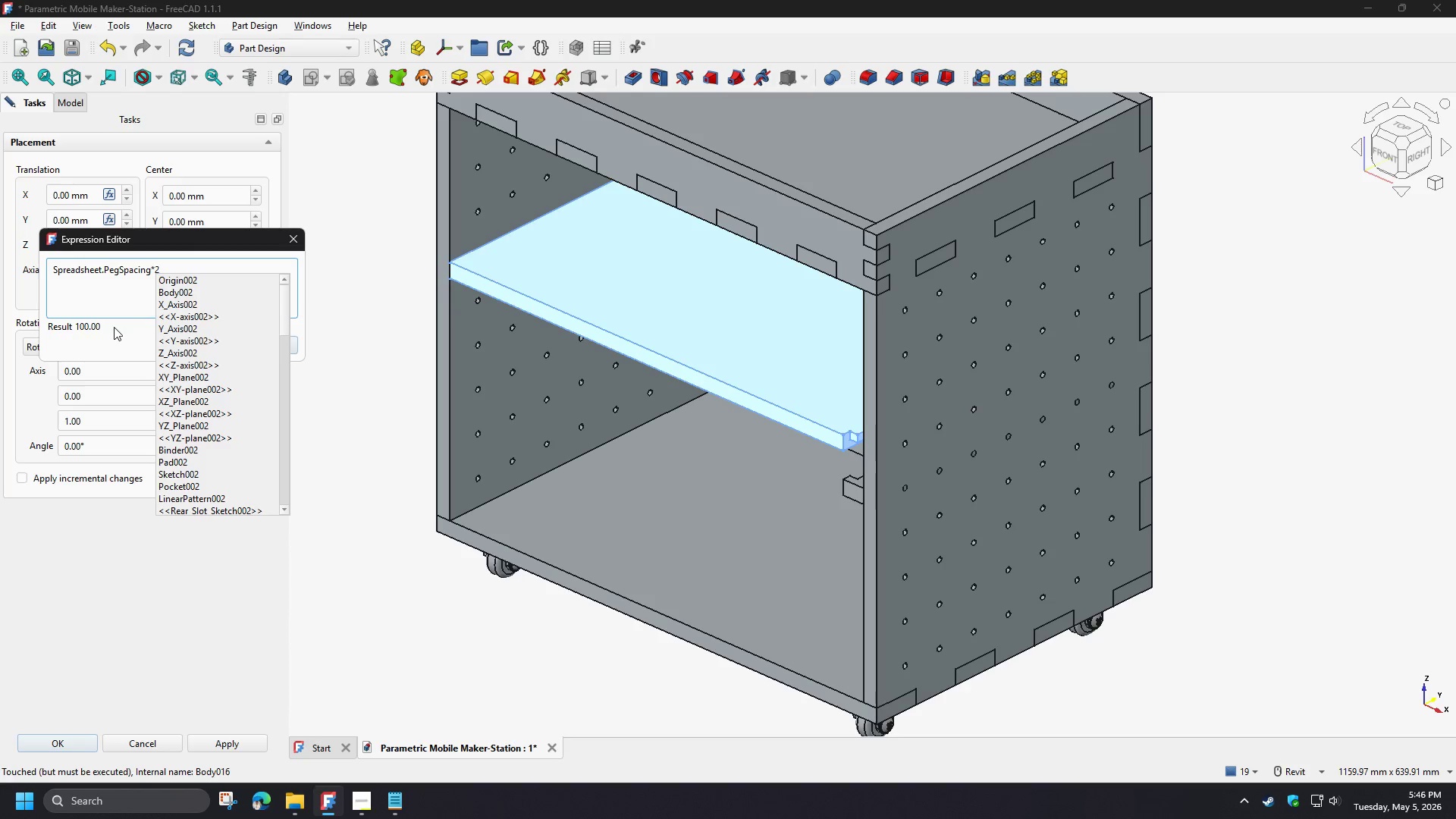 
left_click([126, 347])
 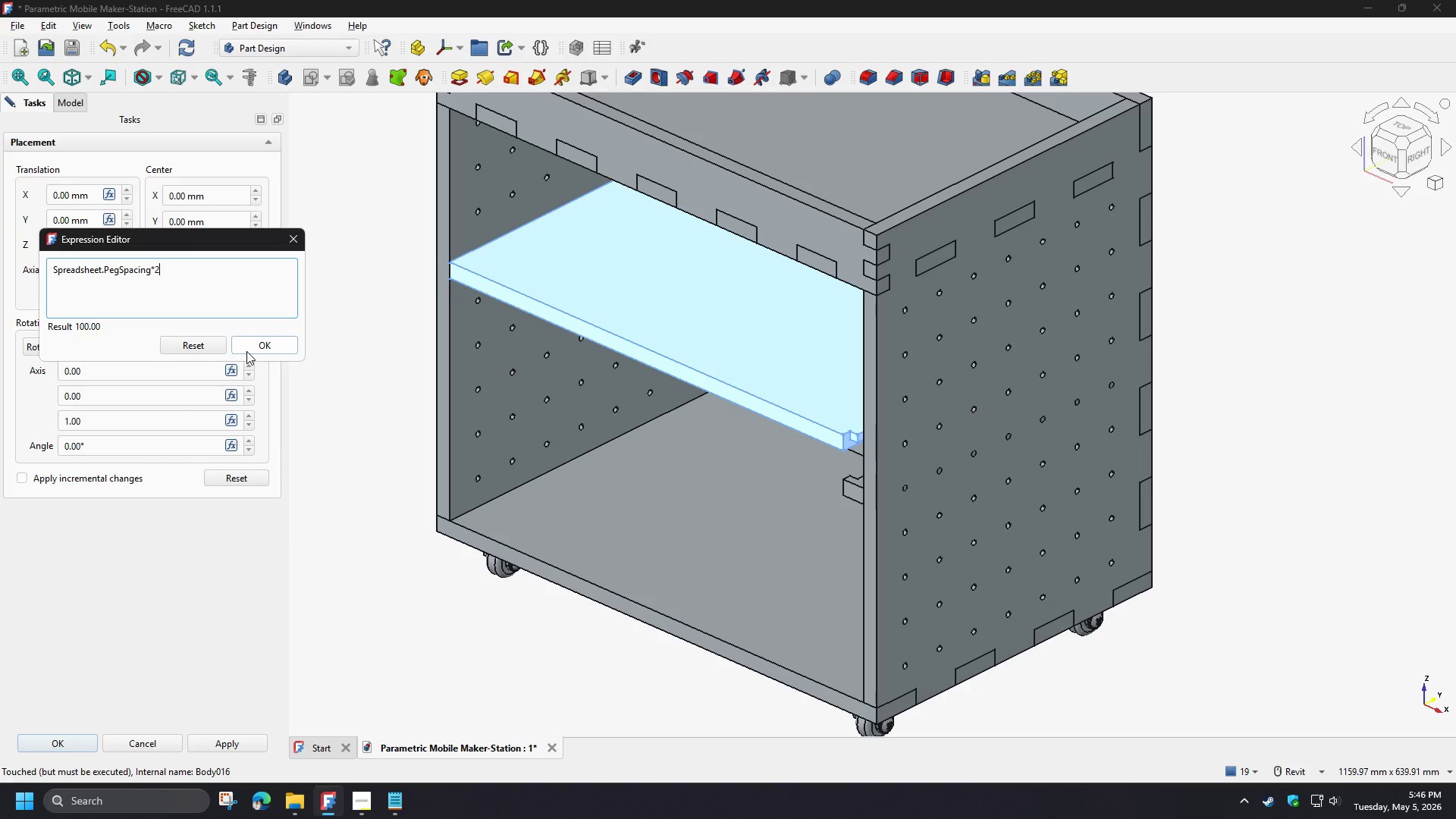 
left_click([249, 350])
 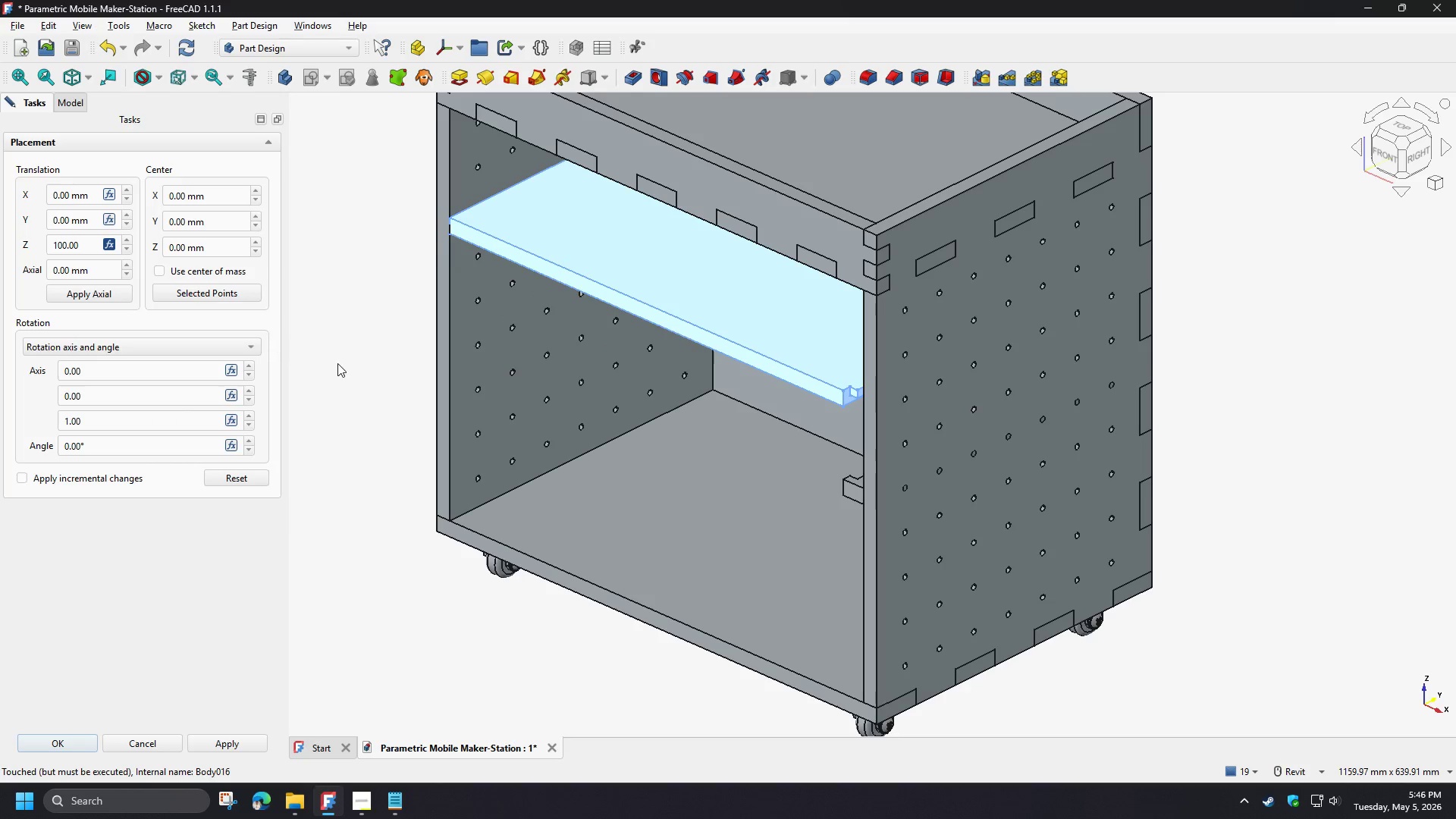 
hold_key(key=ShiftLeft, duration=1.5)
 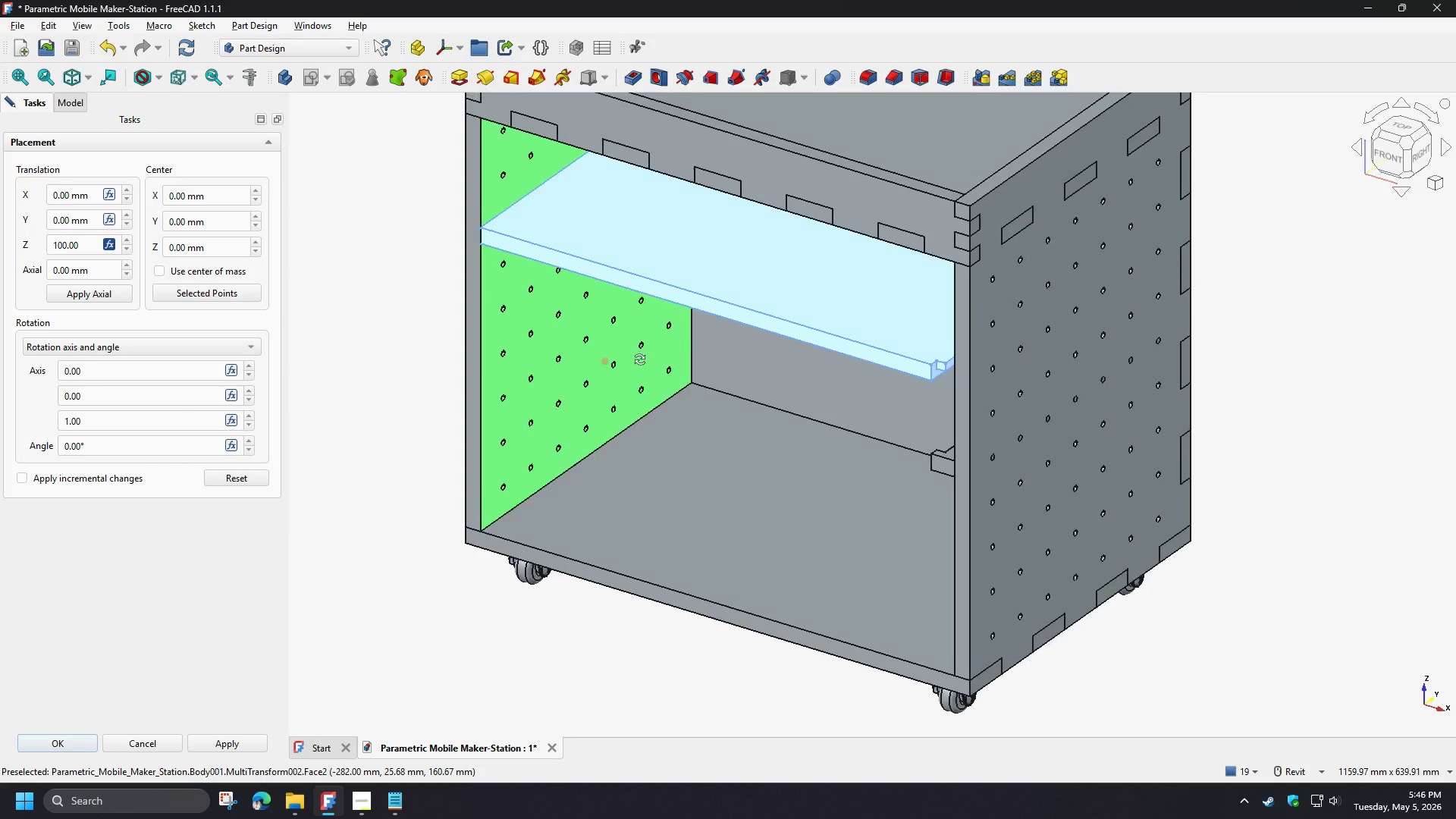 
key(Shift+ShiftLeft)
 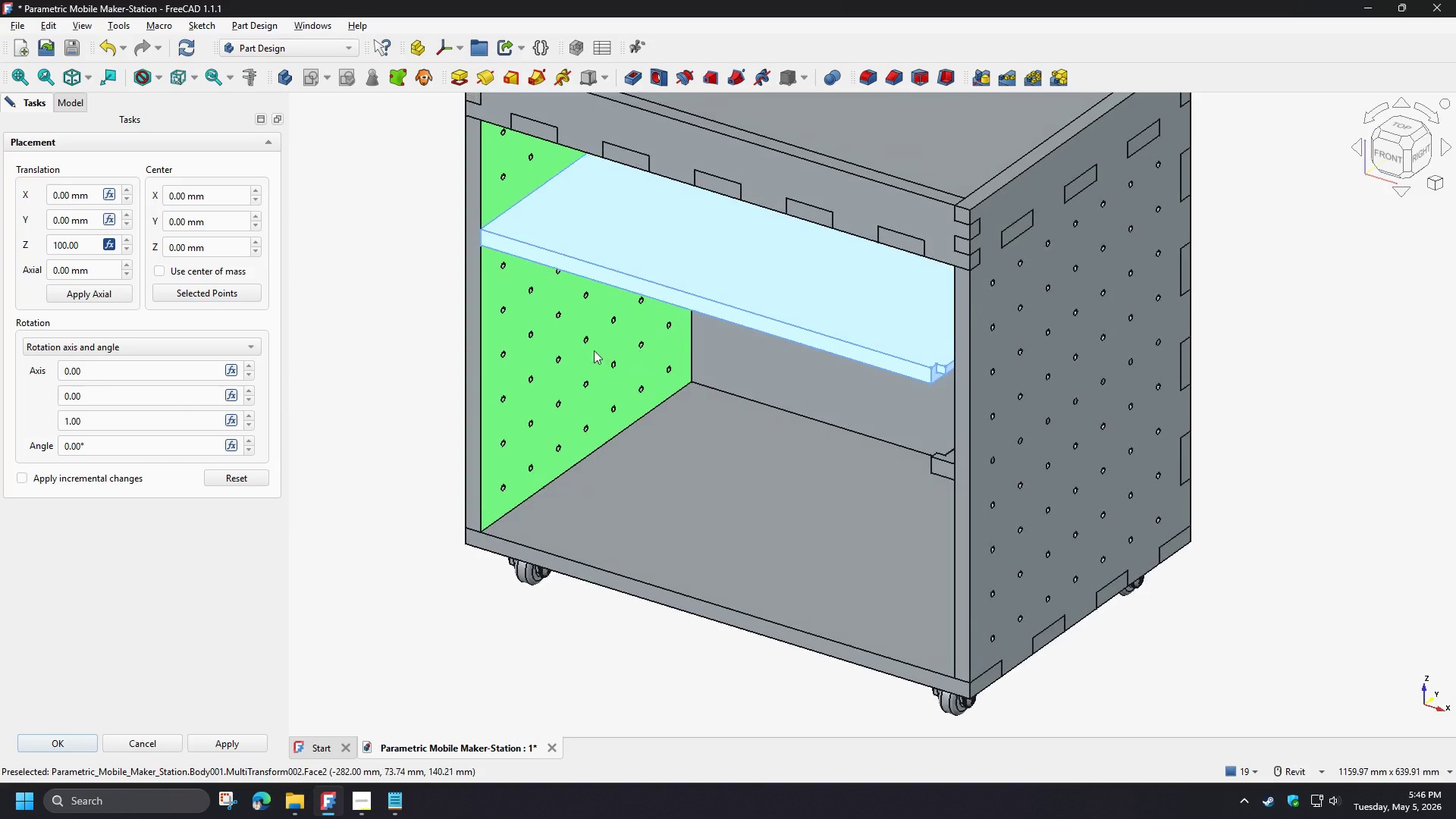 
key(Shift+ShiftLeft)
 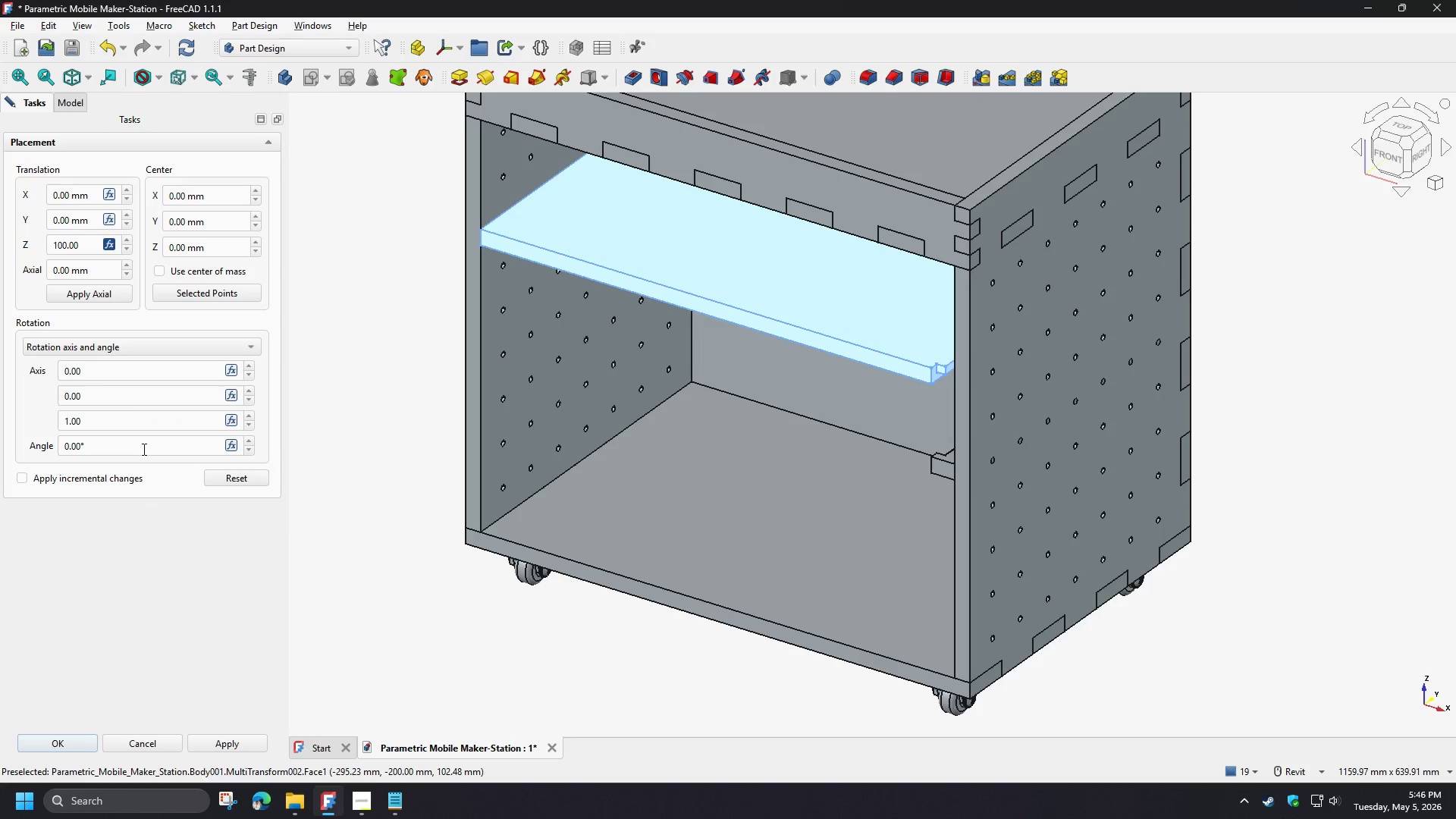 
wait(5.31)
 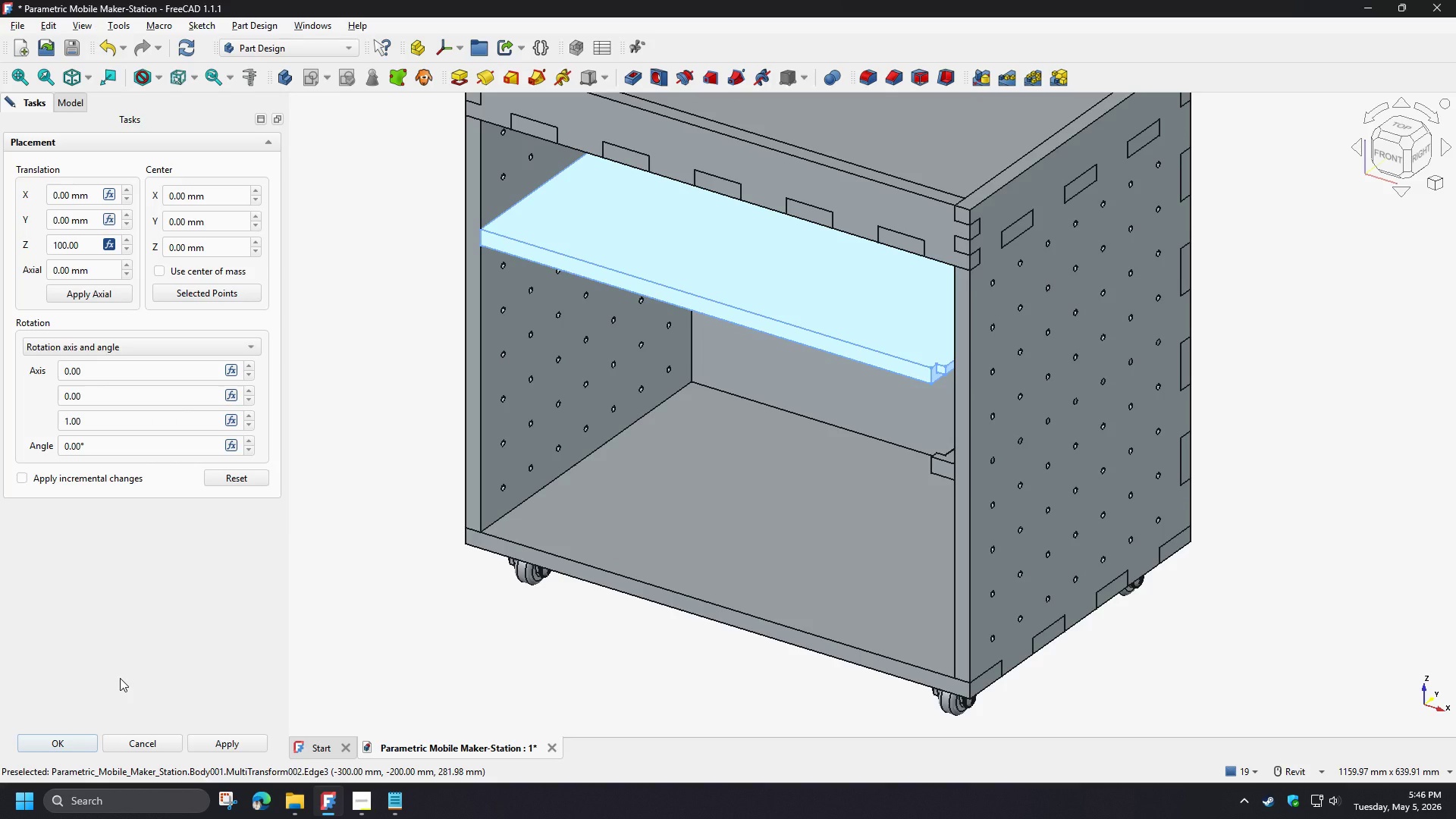 
left_click([83, 745])
 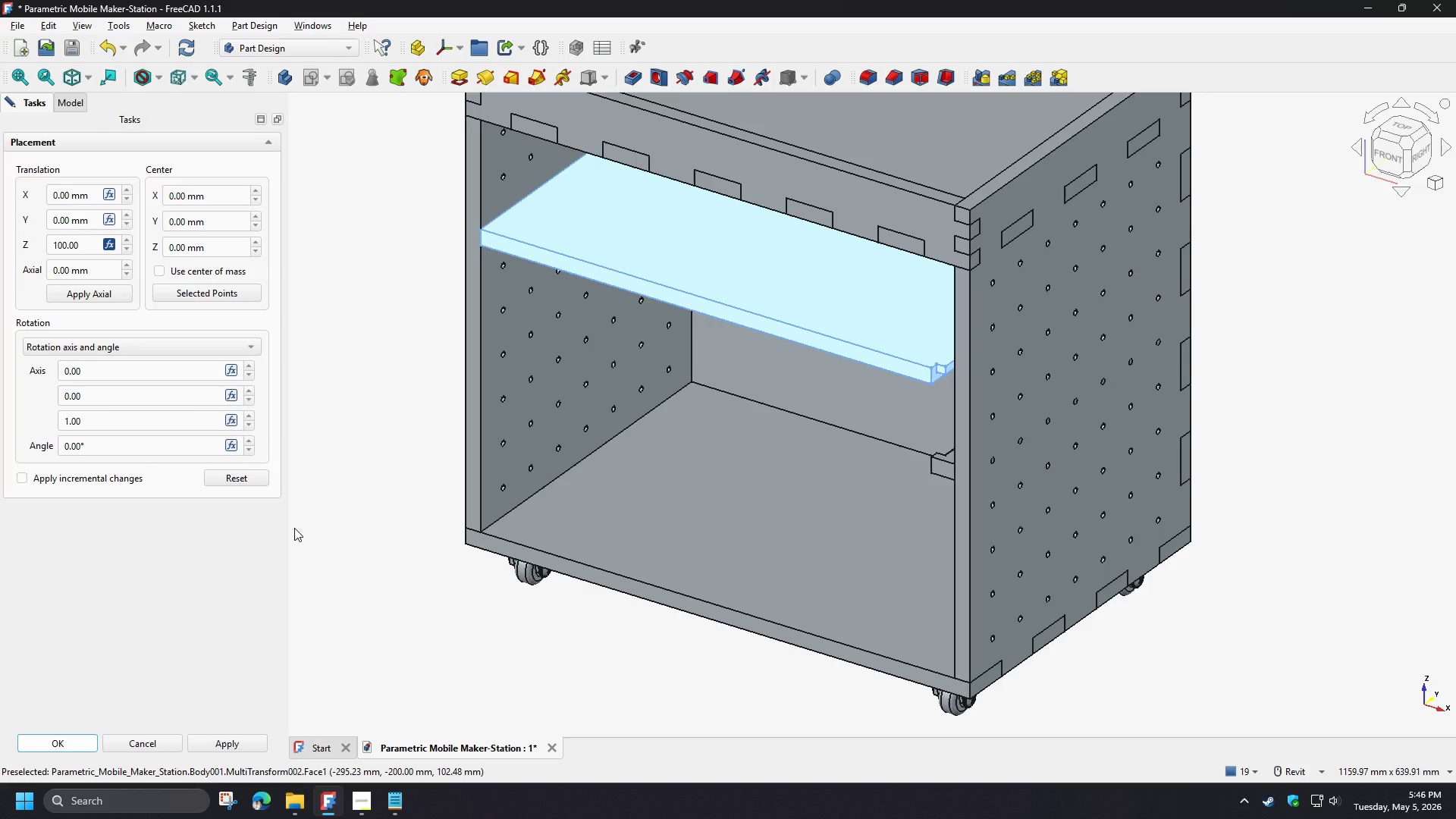 
wait(20.76)
 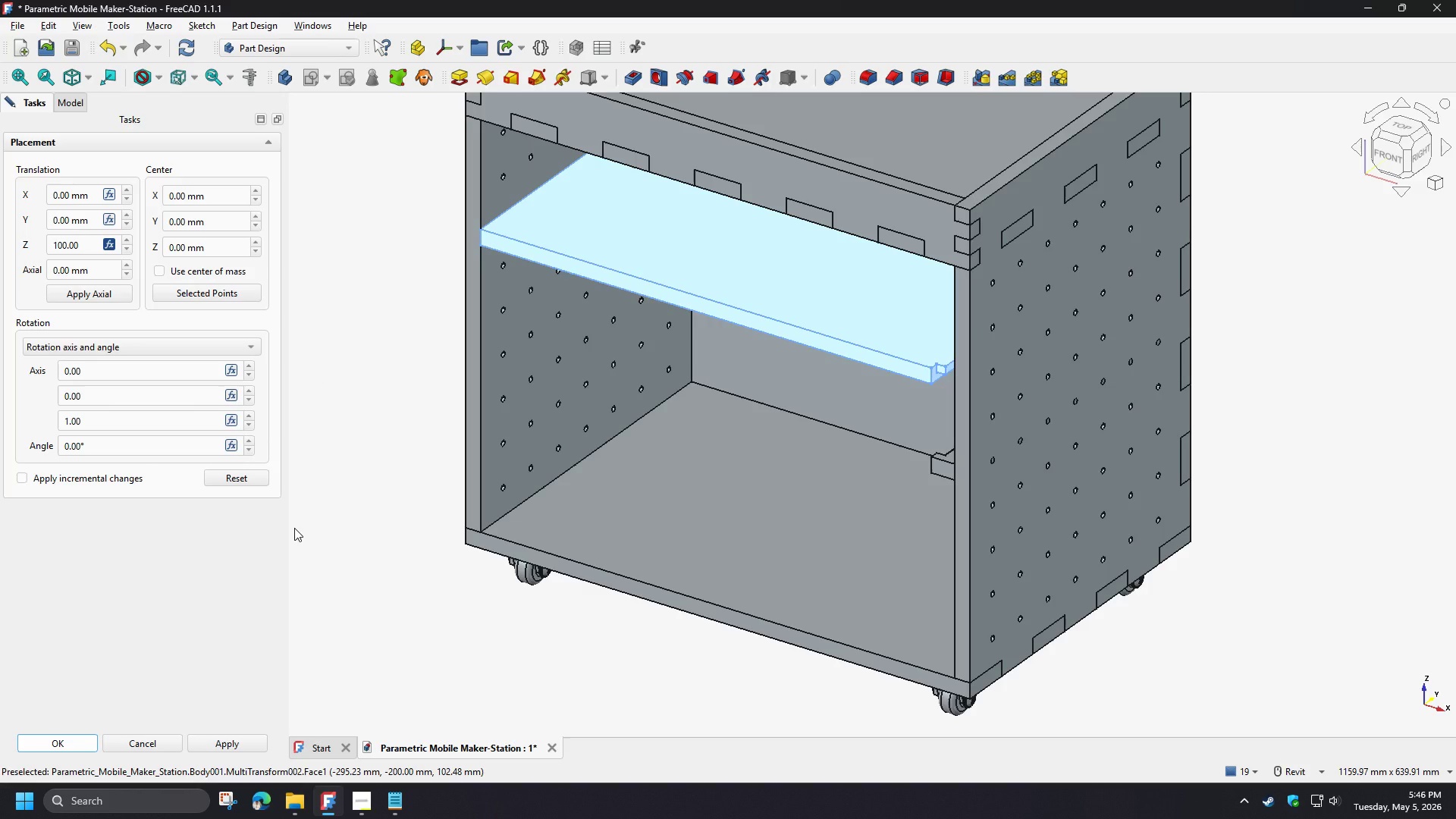 
hold_key(key=ShiftLeft, duration=1.5)
 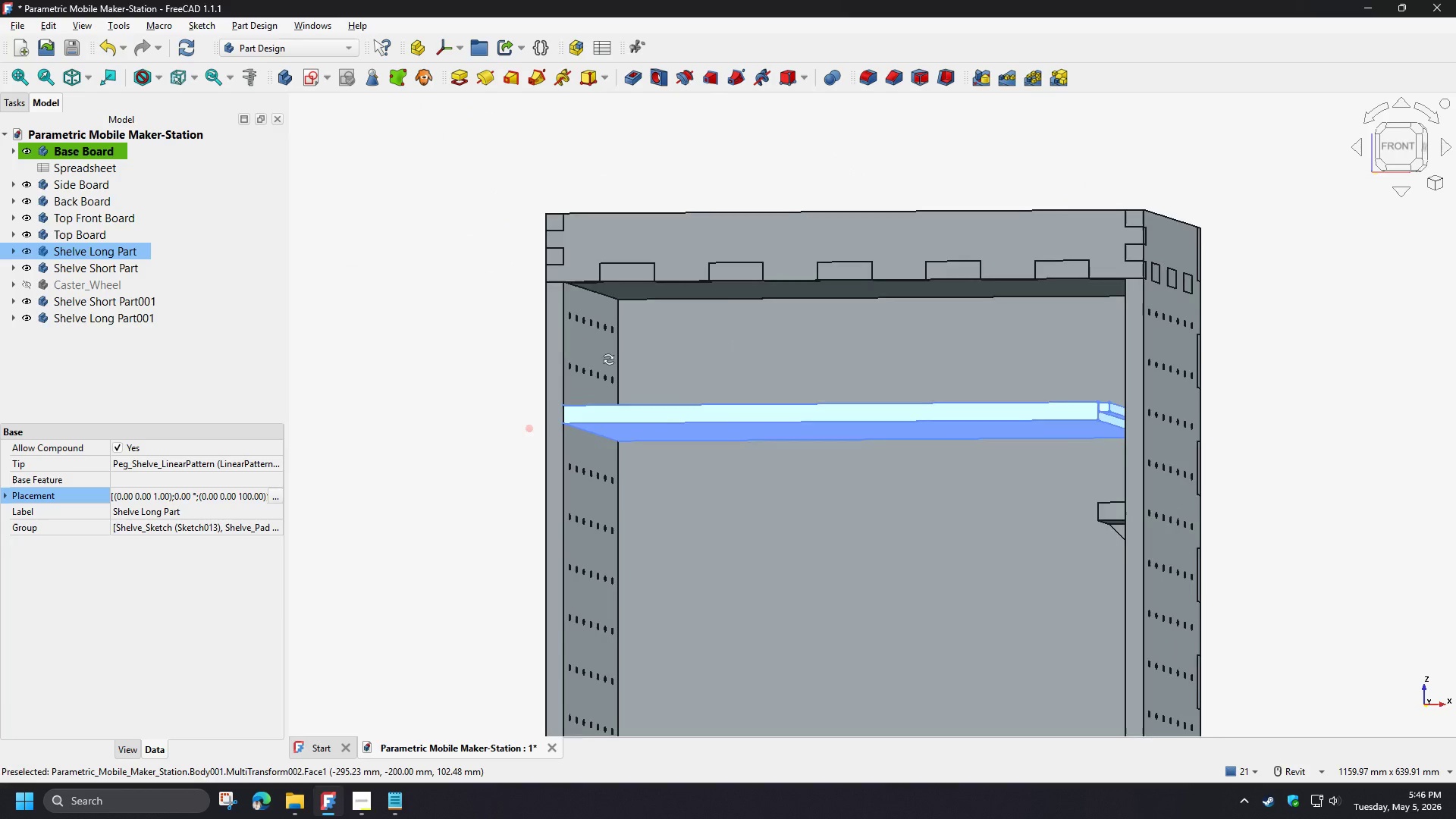 
hold_key(key=ShiftLeft, duration=1.52)
 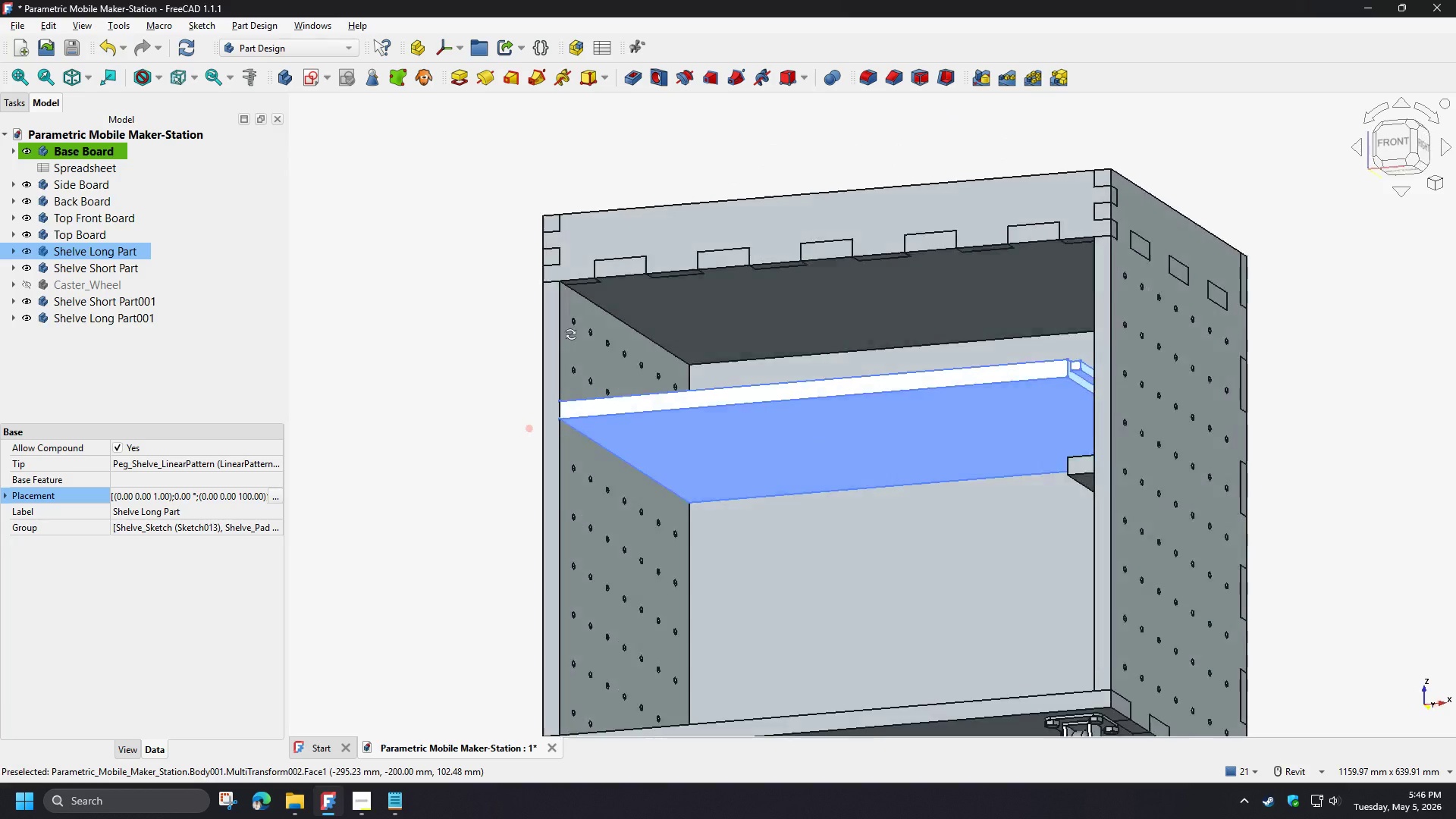 
hold_key(key=ShiftLeft, duration=1.19)
 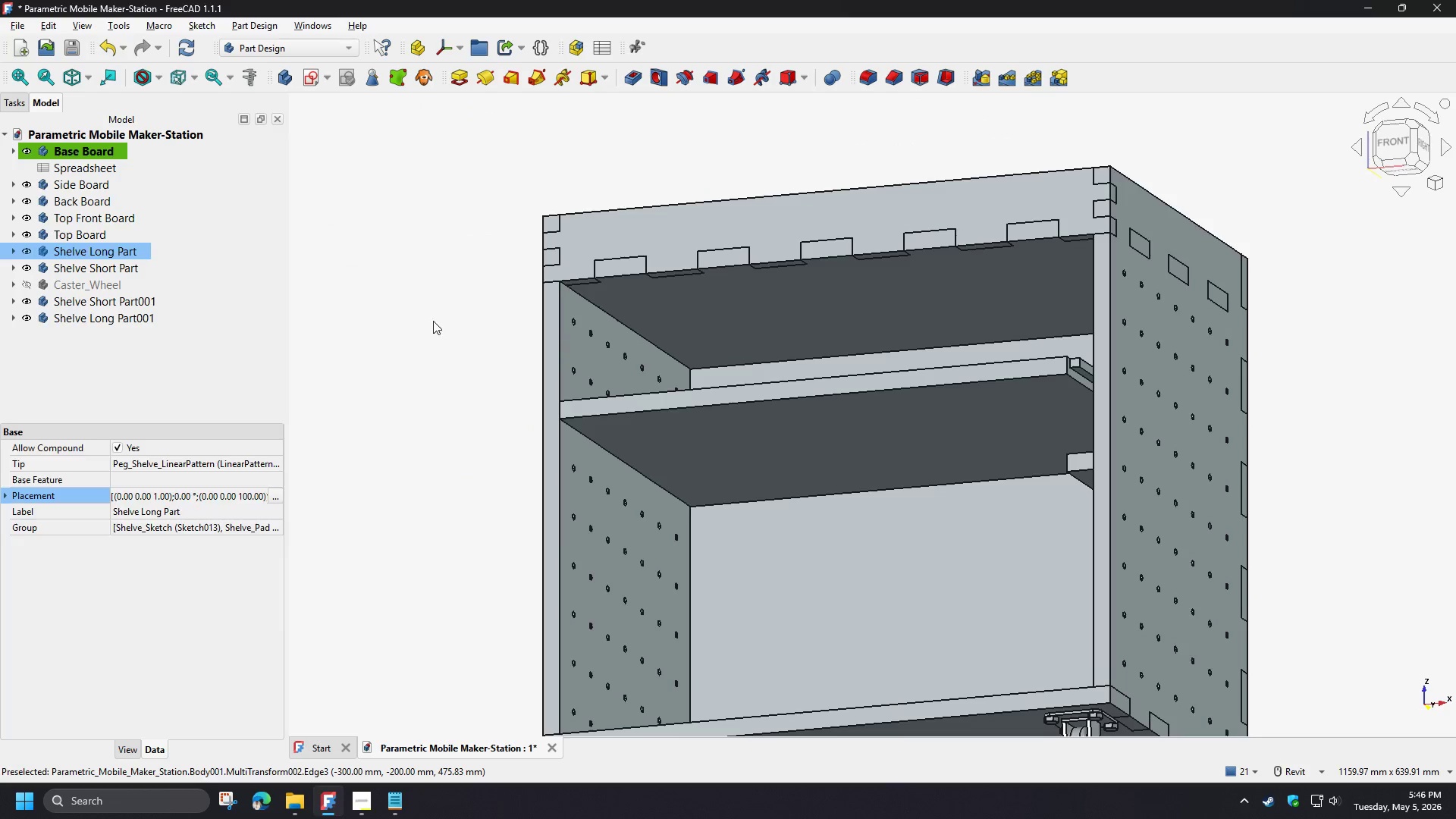 
hold_key(key=ShiftLeft, duration=5.08)
left_click([445, 332])
 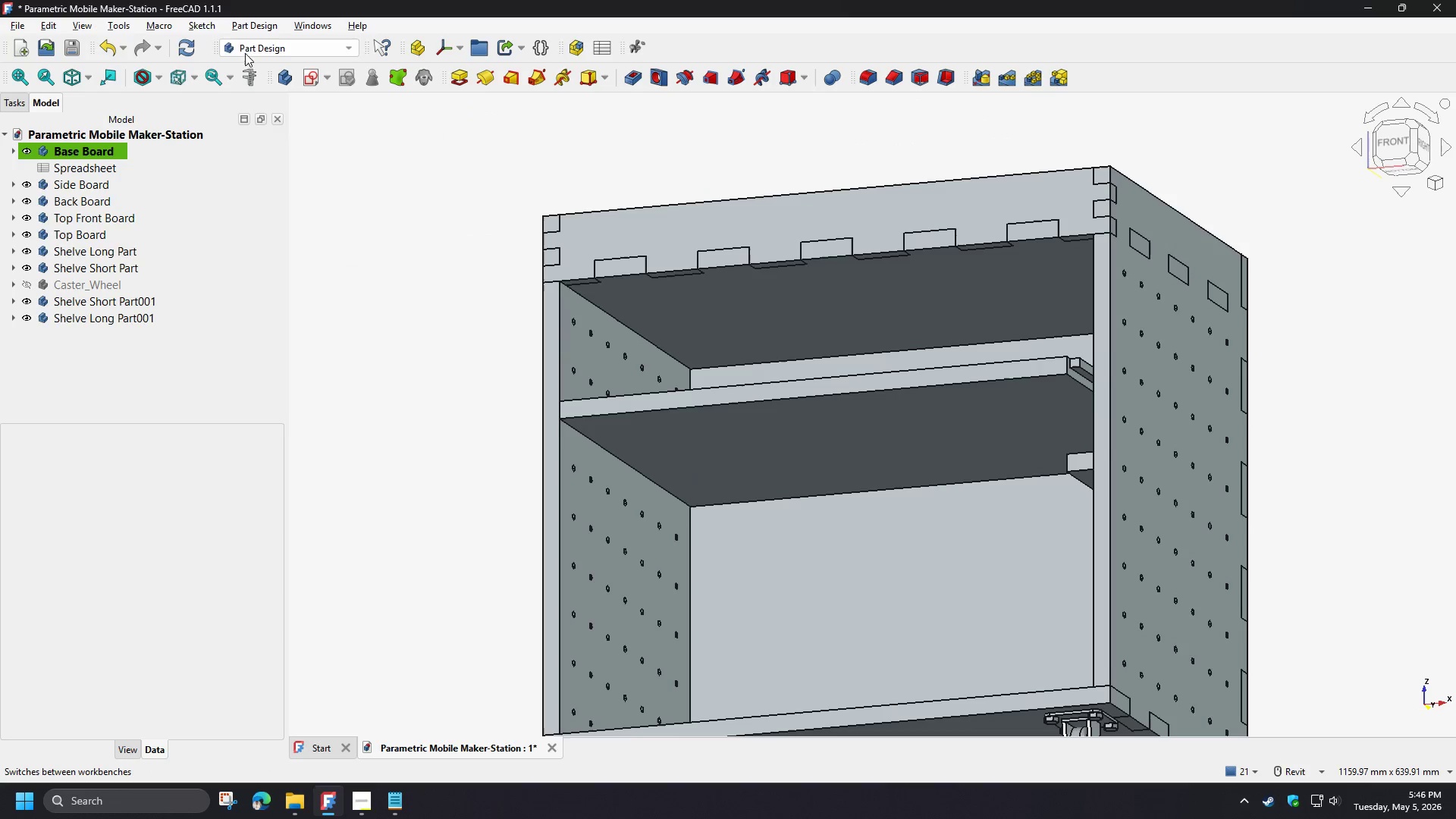 
left_click([194, 46])
 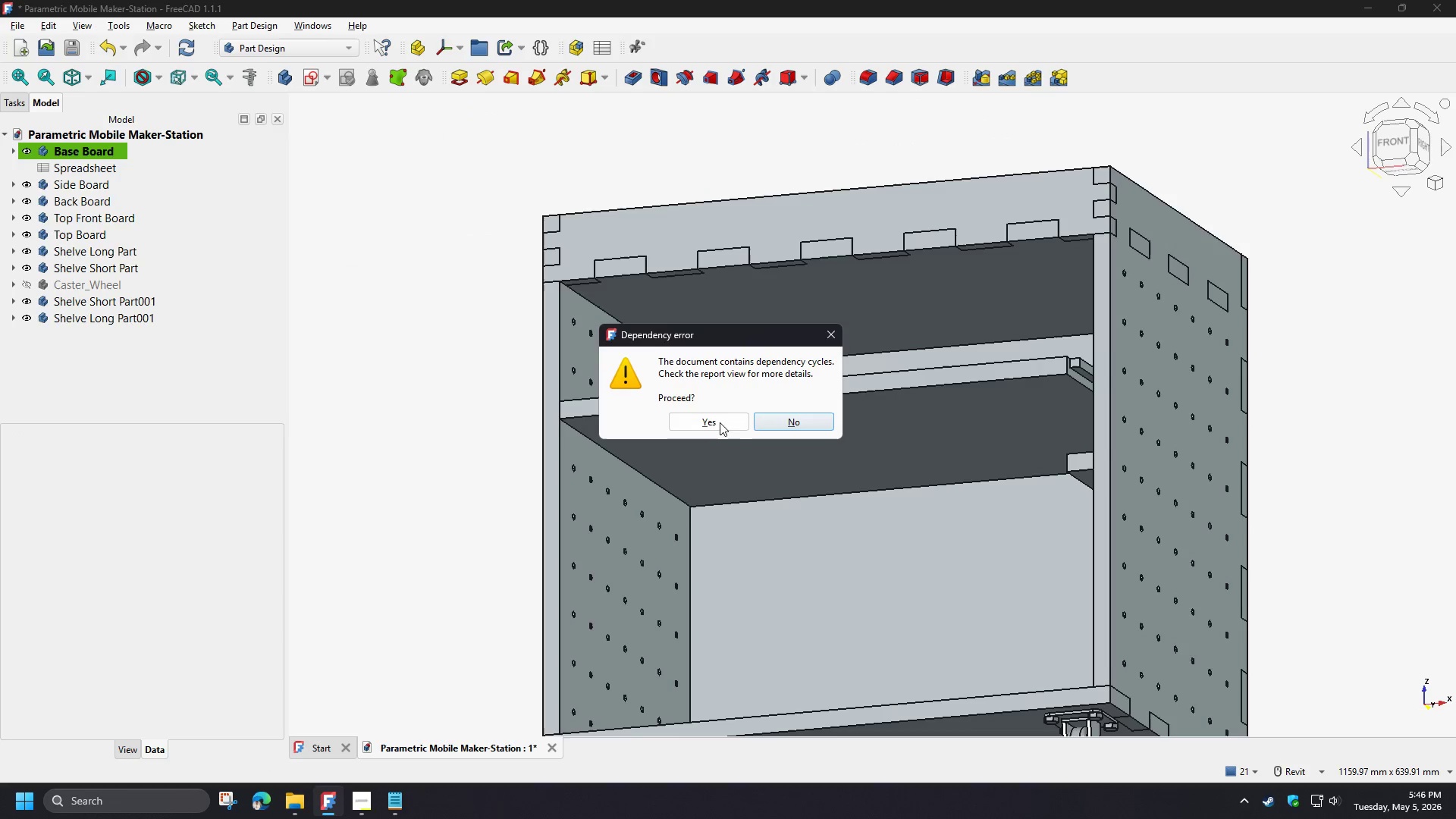 
left_click([705, 427])
 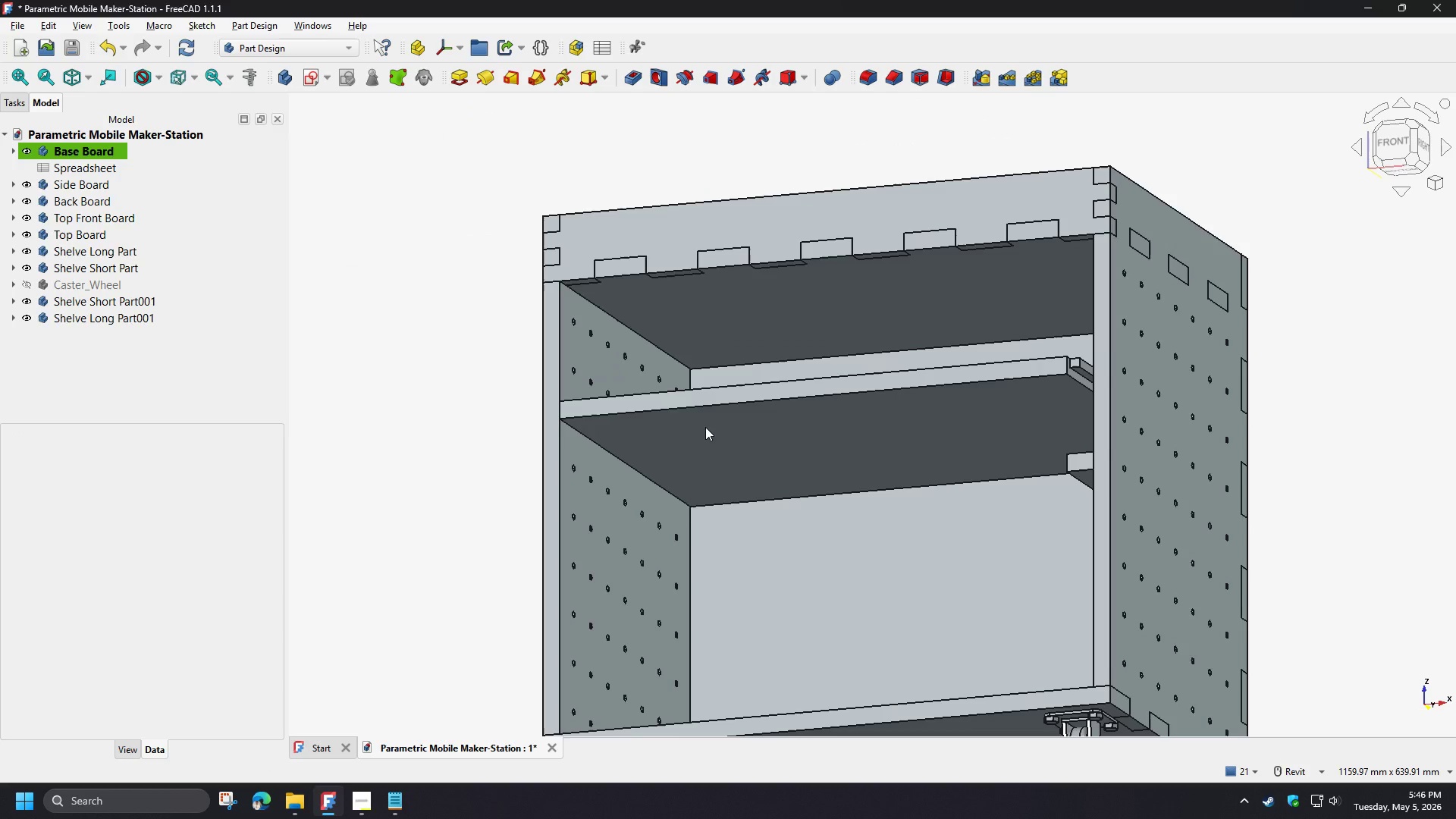 
hold_key(key=ShiftLeft, duration=0.98)
 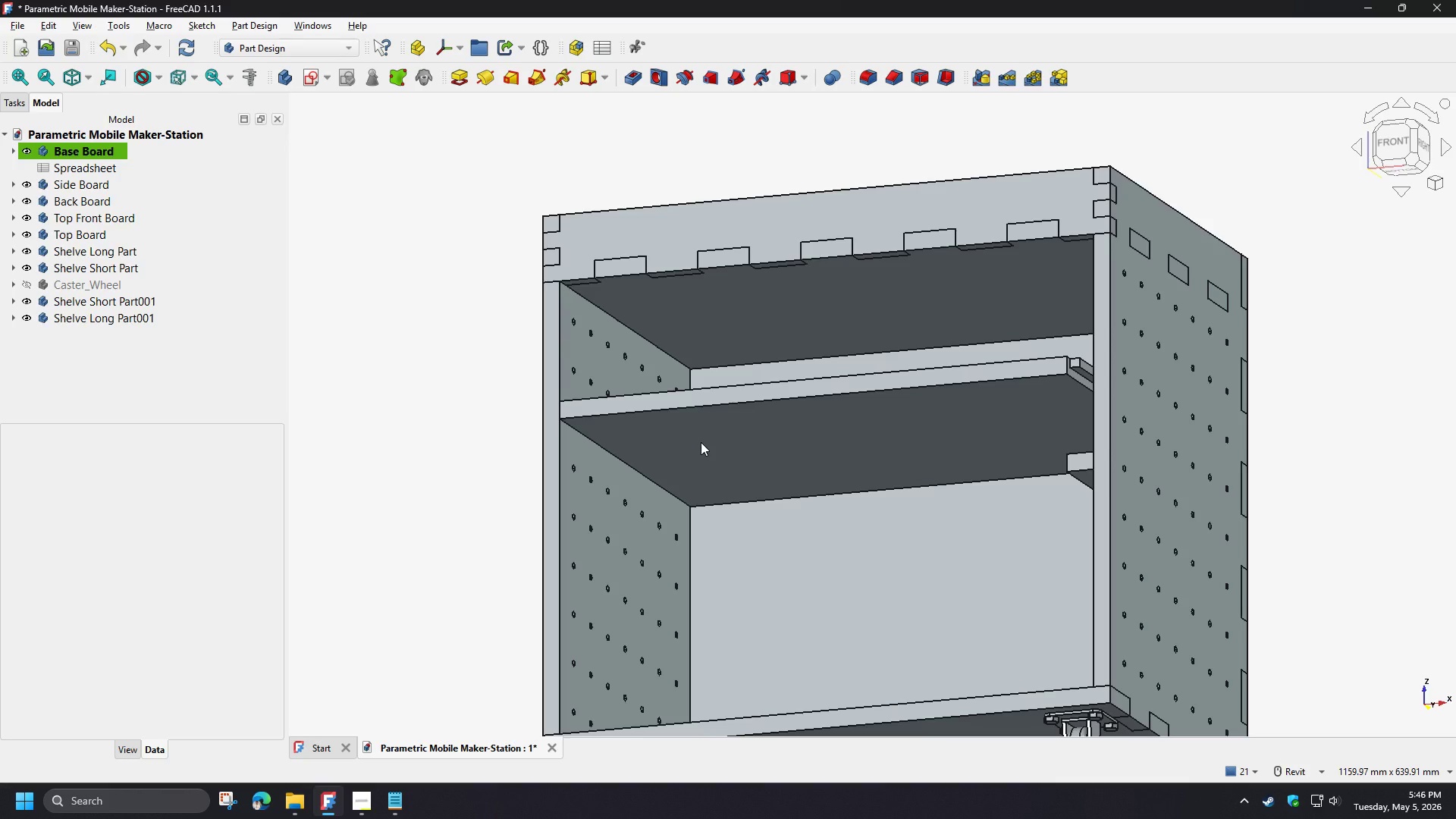 
wait(6.0)
 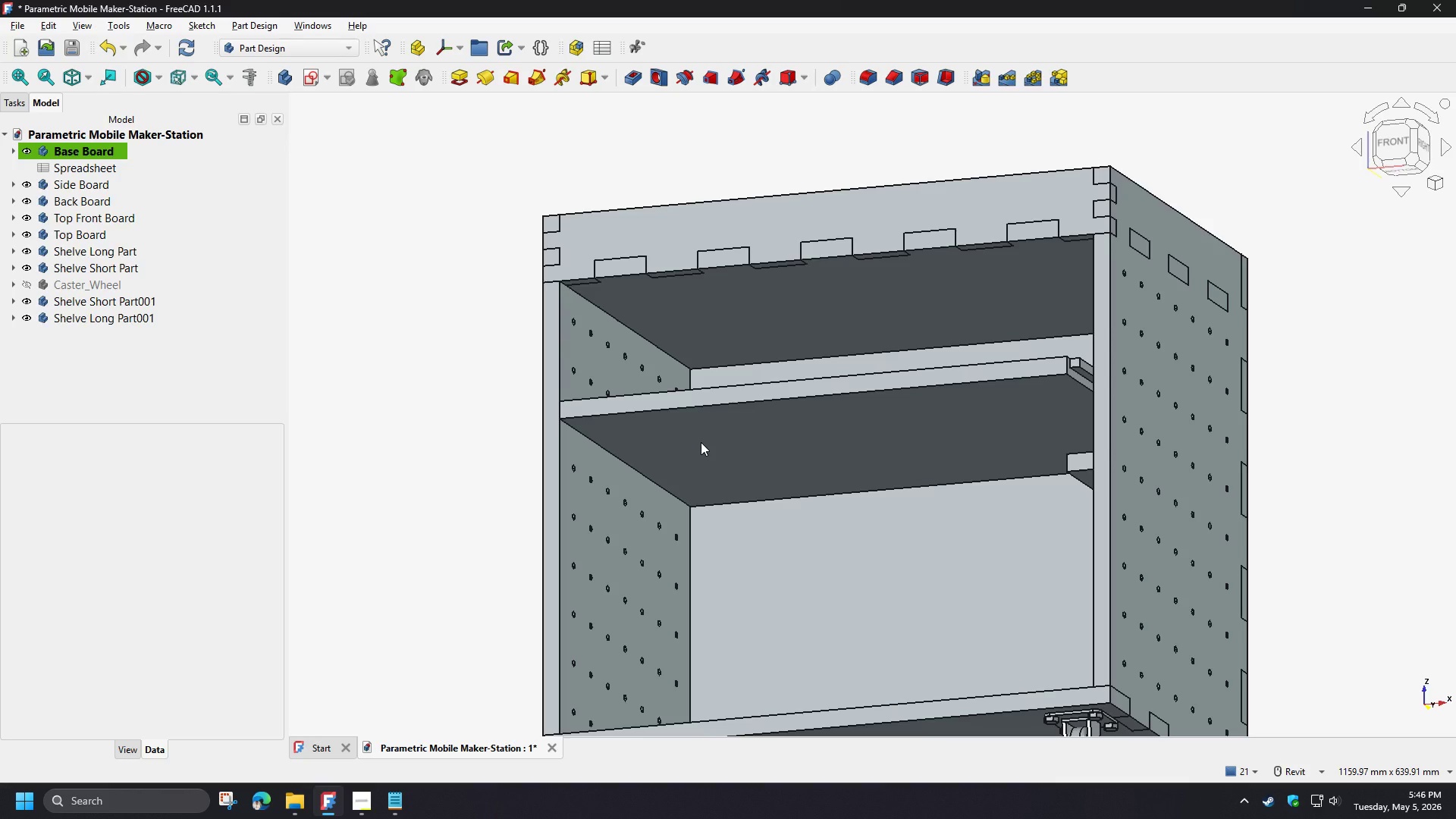 
hold_key(key=ShiftLeft, duration=0.77)
 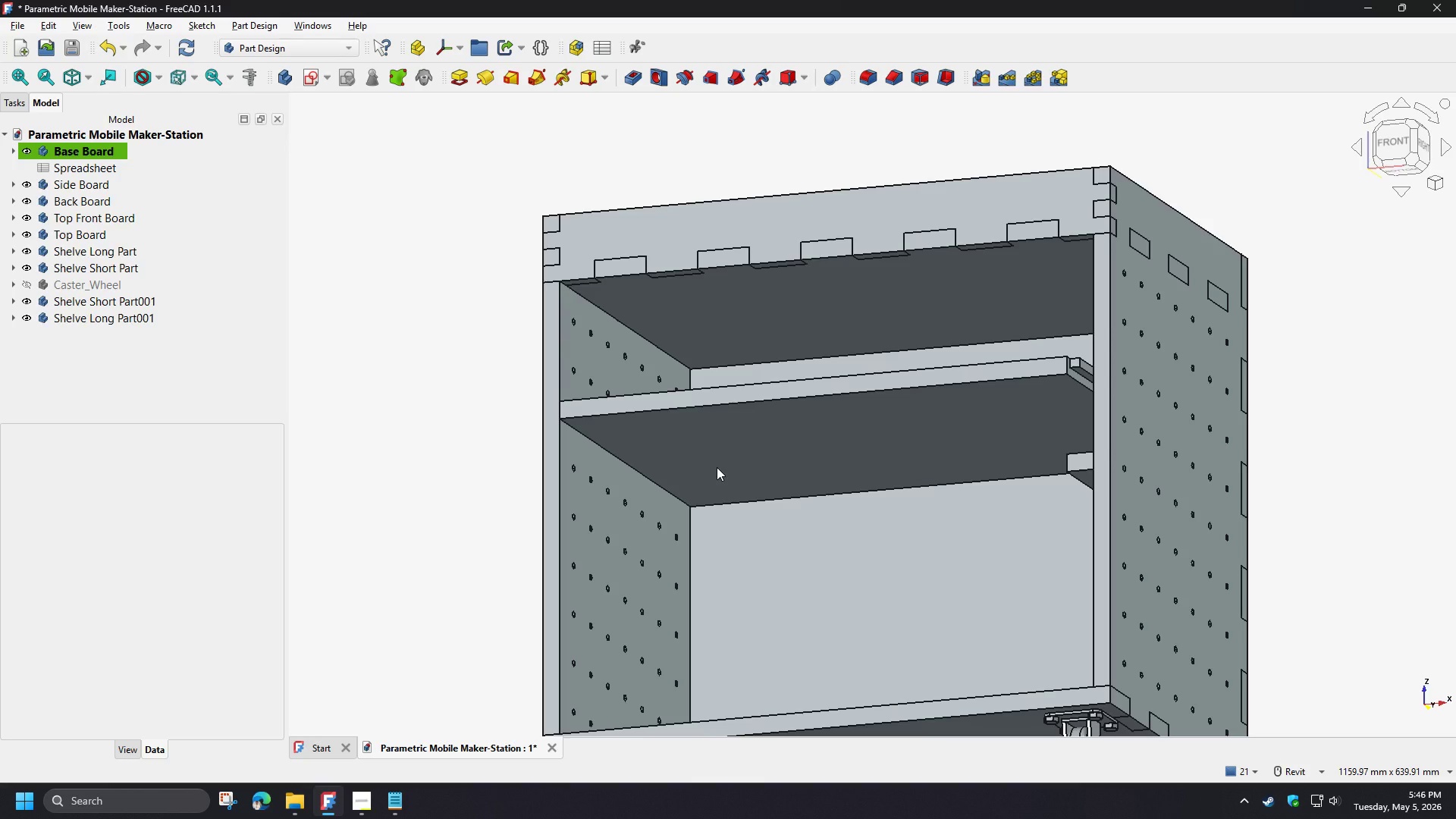 
wait(11.05)
 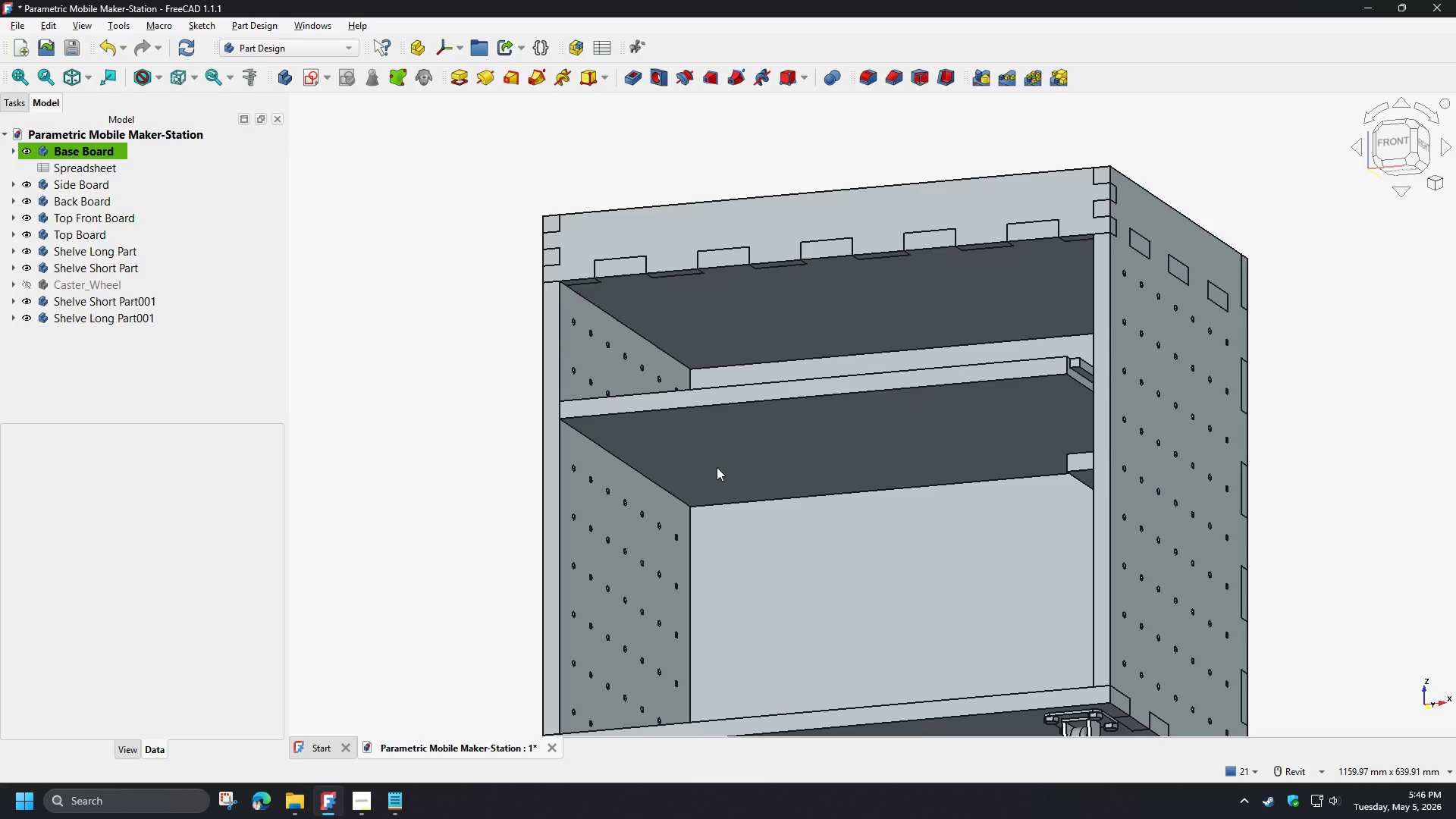 
hold_key(key=ShiftLeft, duration=1.5)
 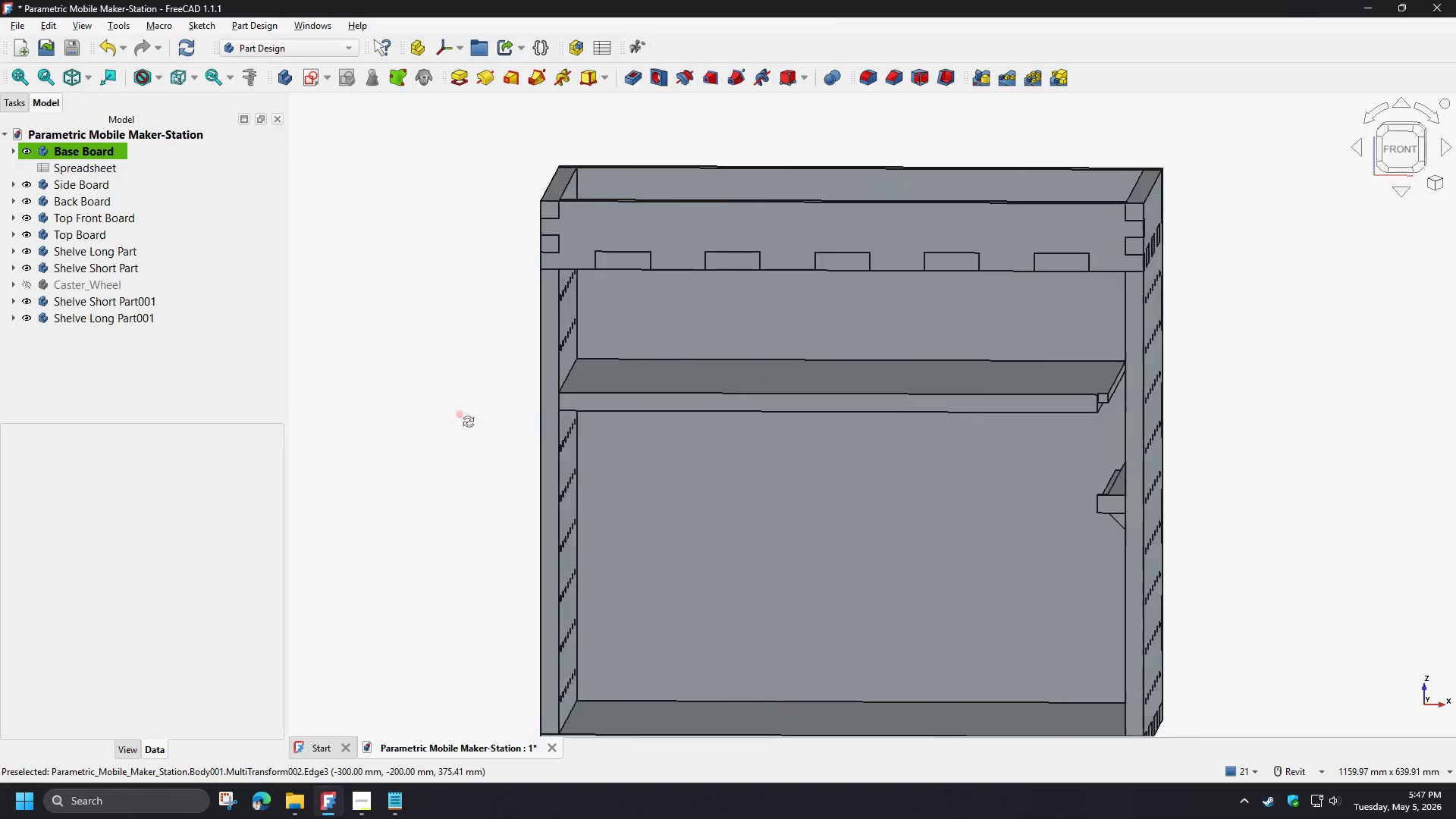 
hold_key(key=ShiftLeft, duration=1.31)
 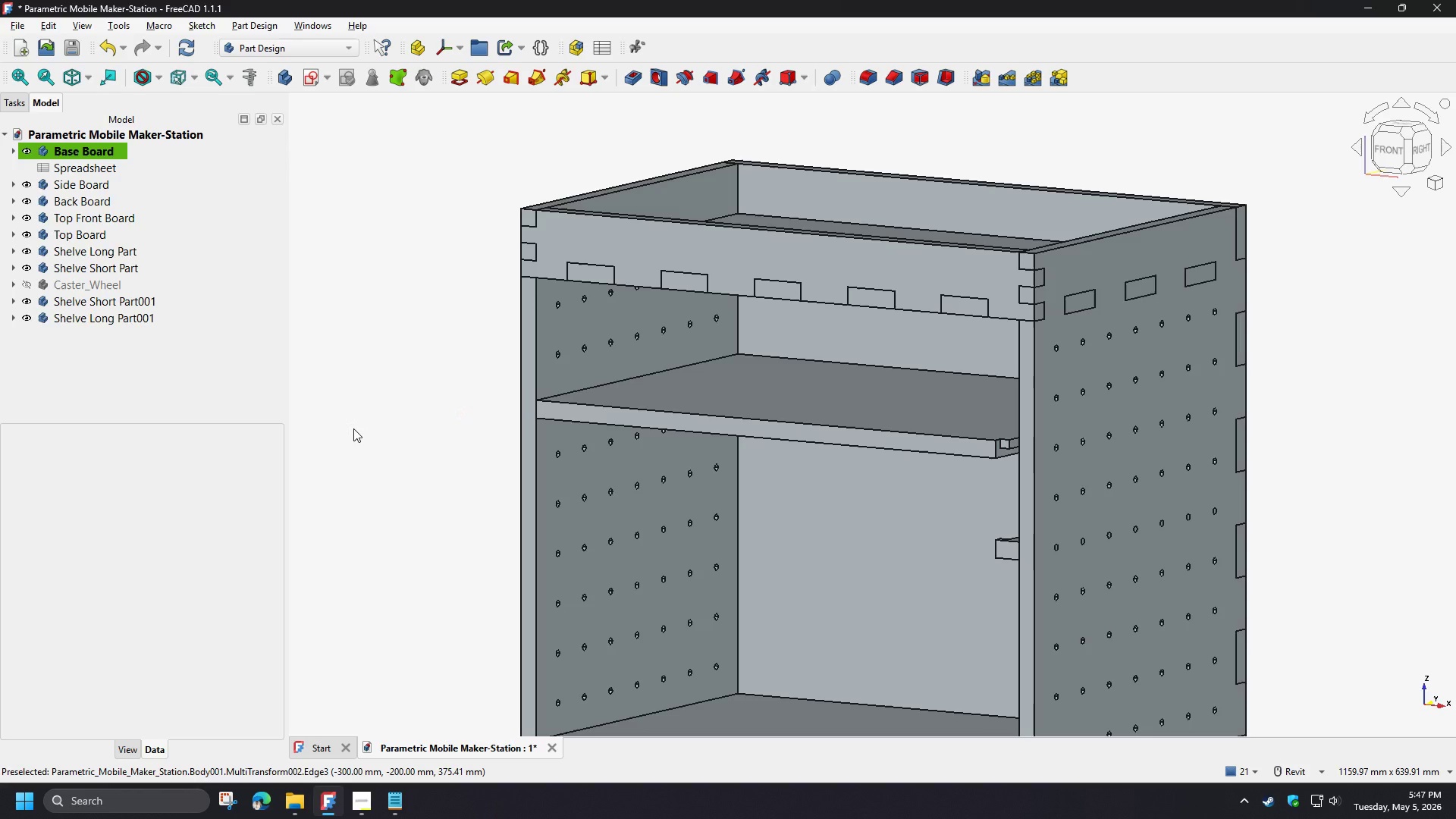 
wait(14.45)
 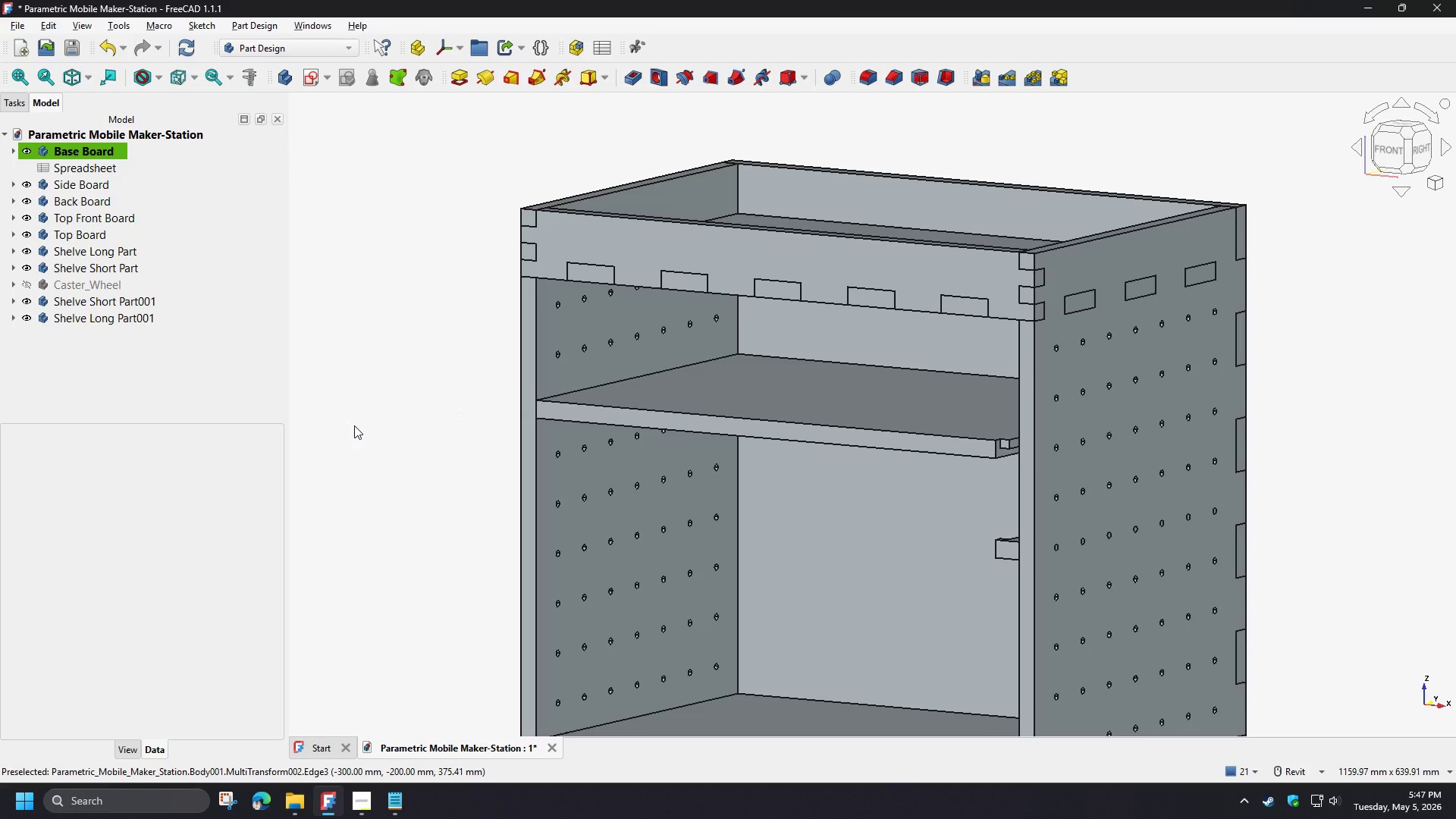 
left_click([146, 357])
 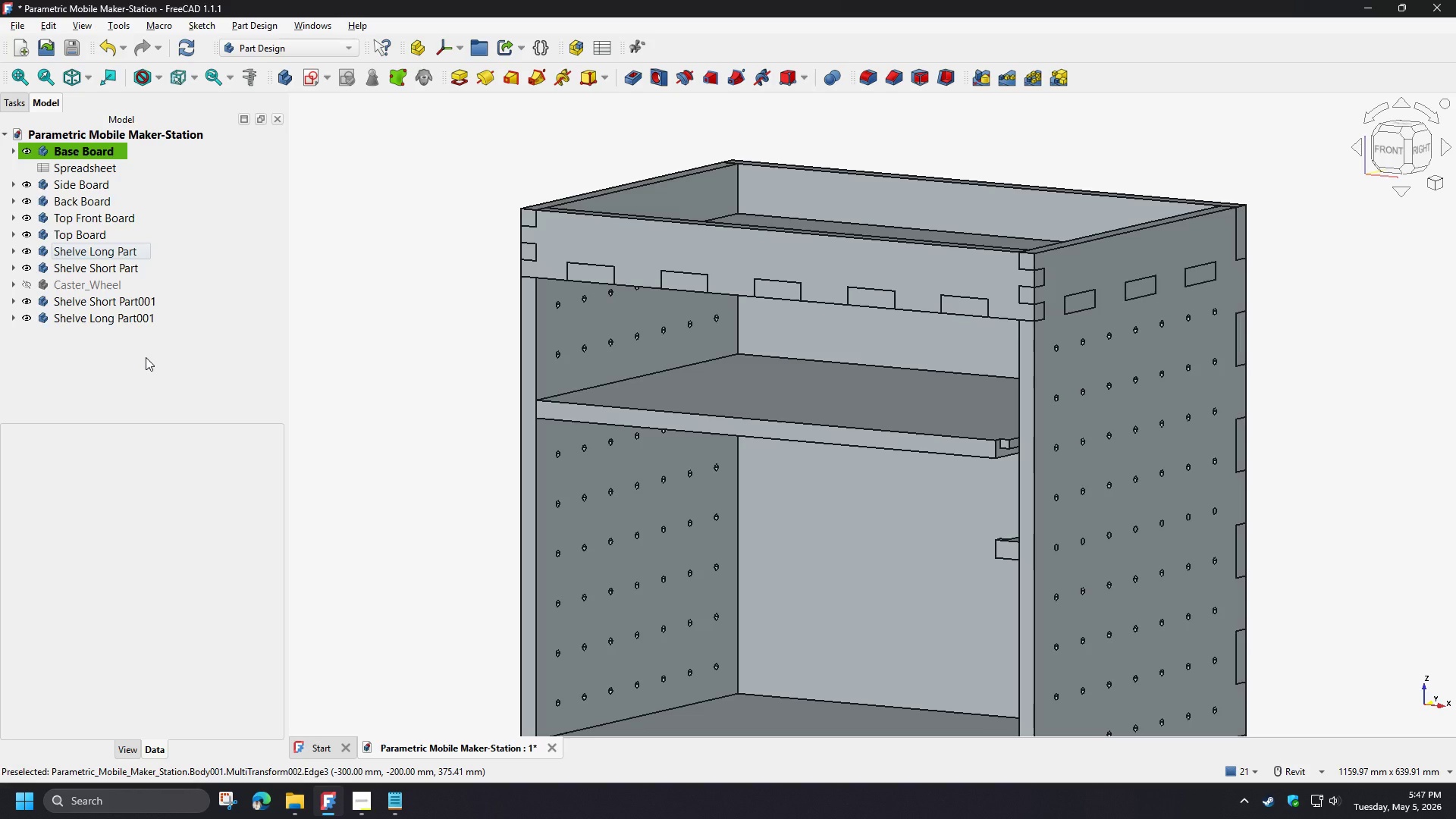 
hold_key(key=ControlLeft, duration=1.5)
 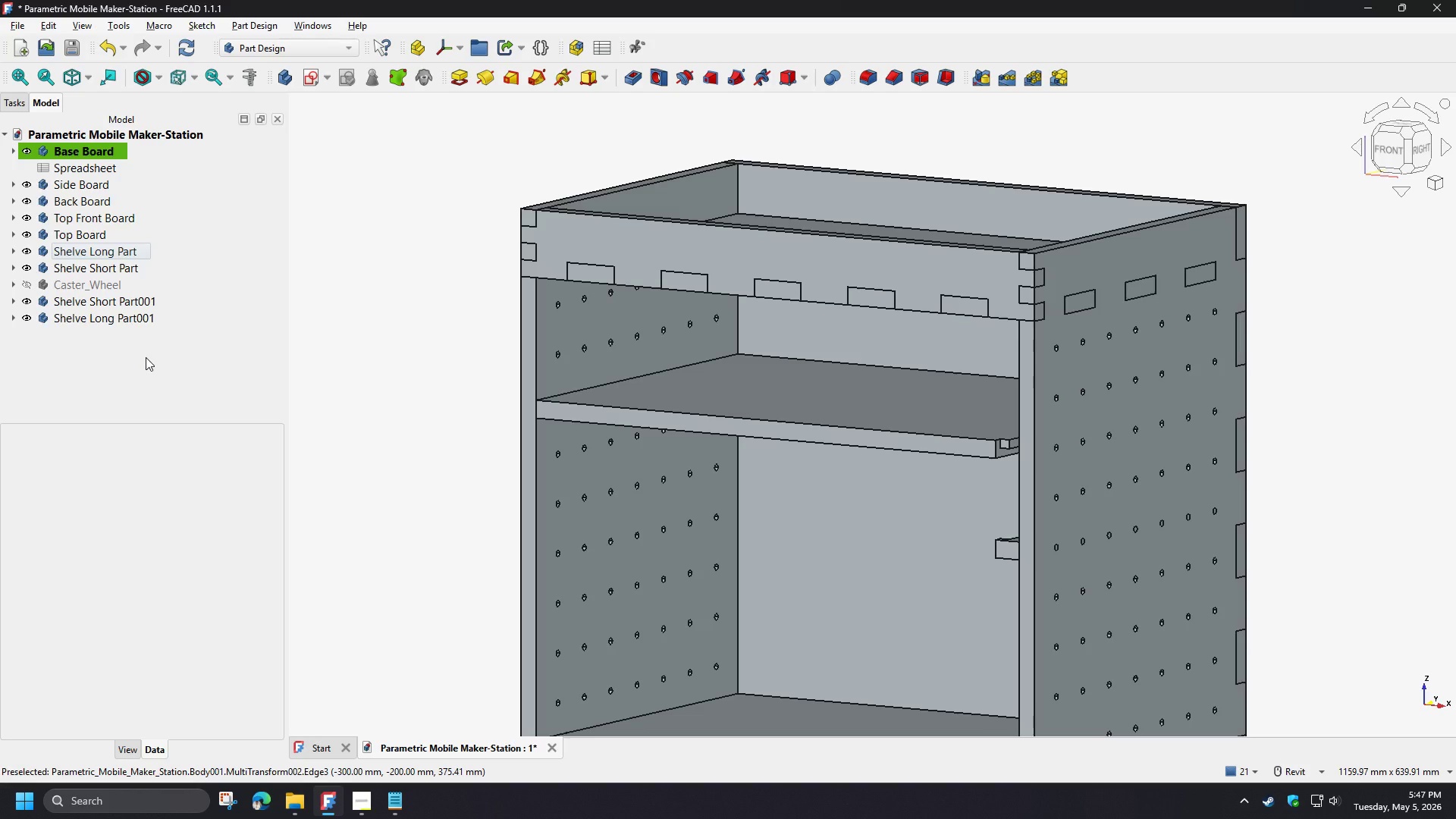 
hold_key(key=ControlLeft, duration=1.53)
 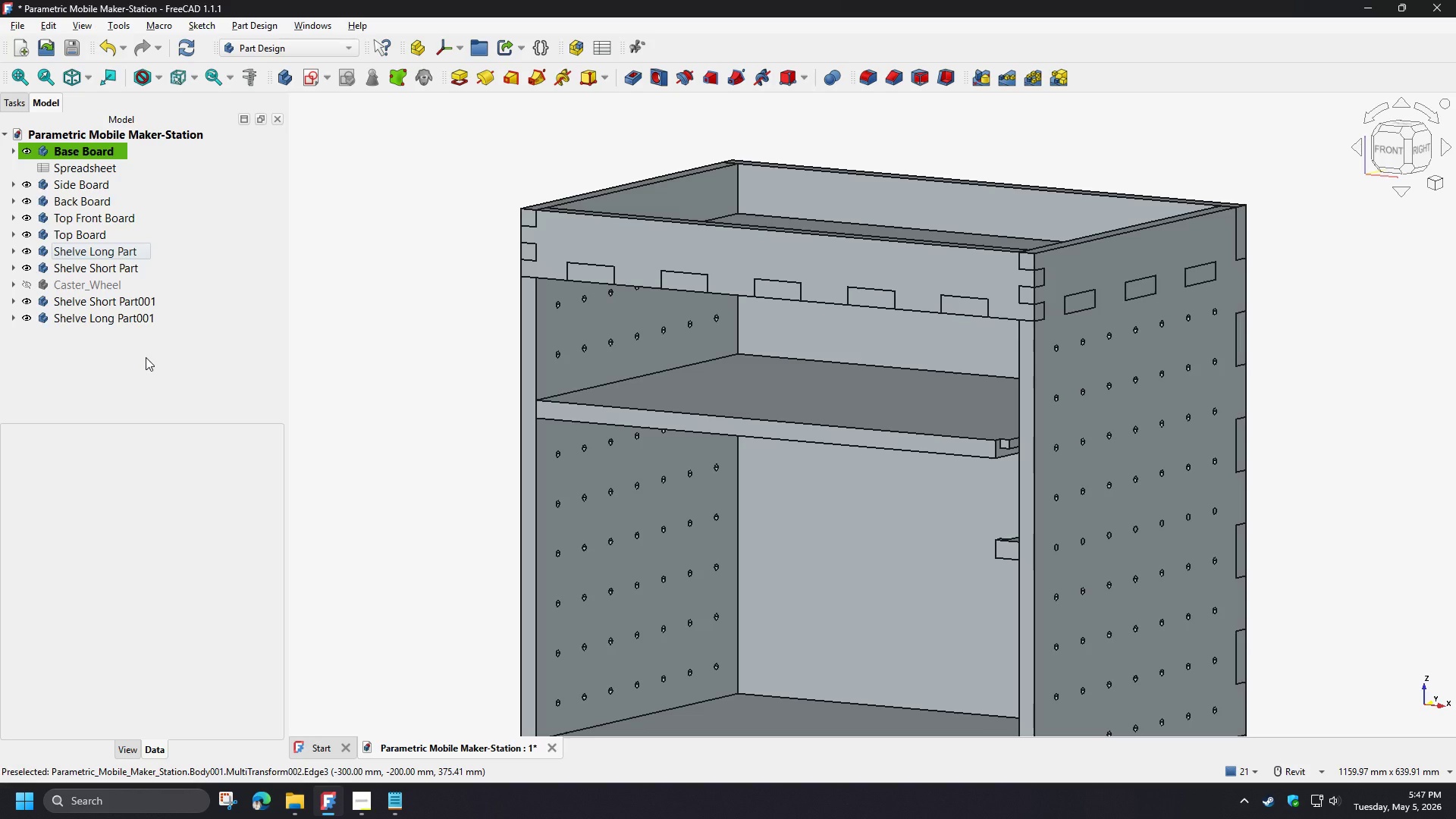 
hold_key(key=ControlLeft, duration=1.51)
 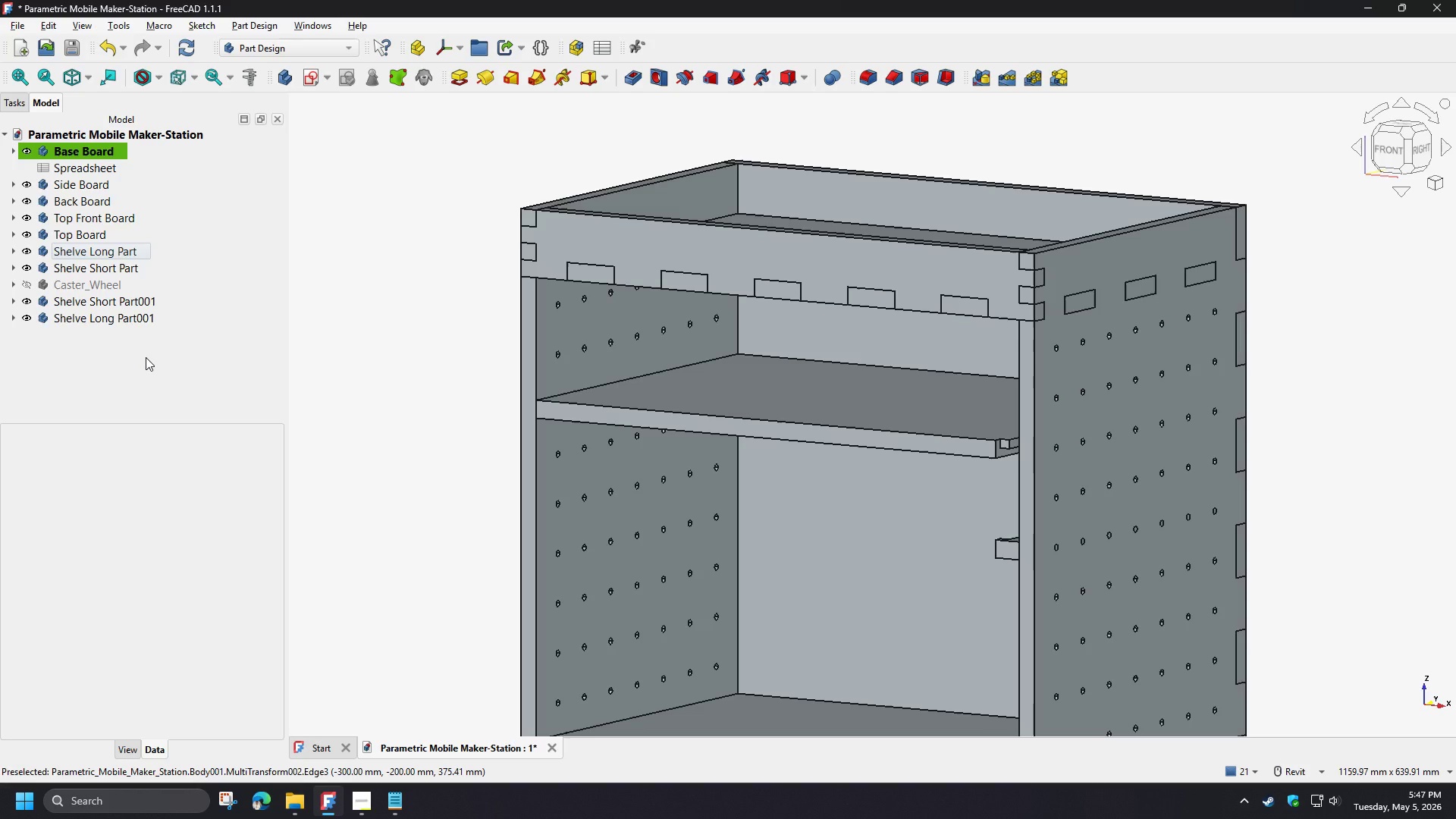 
hold_key(key=ControlLeft, duration=1.52)
 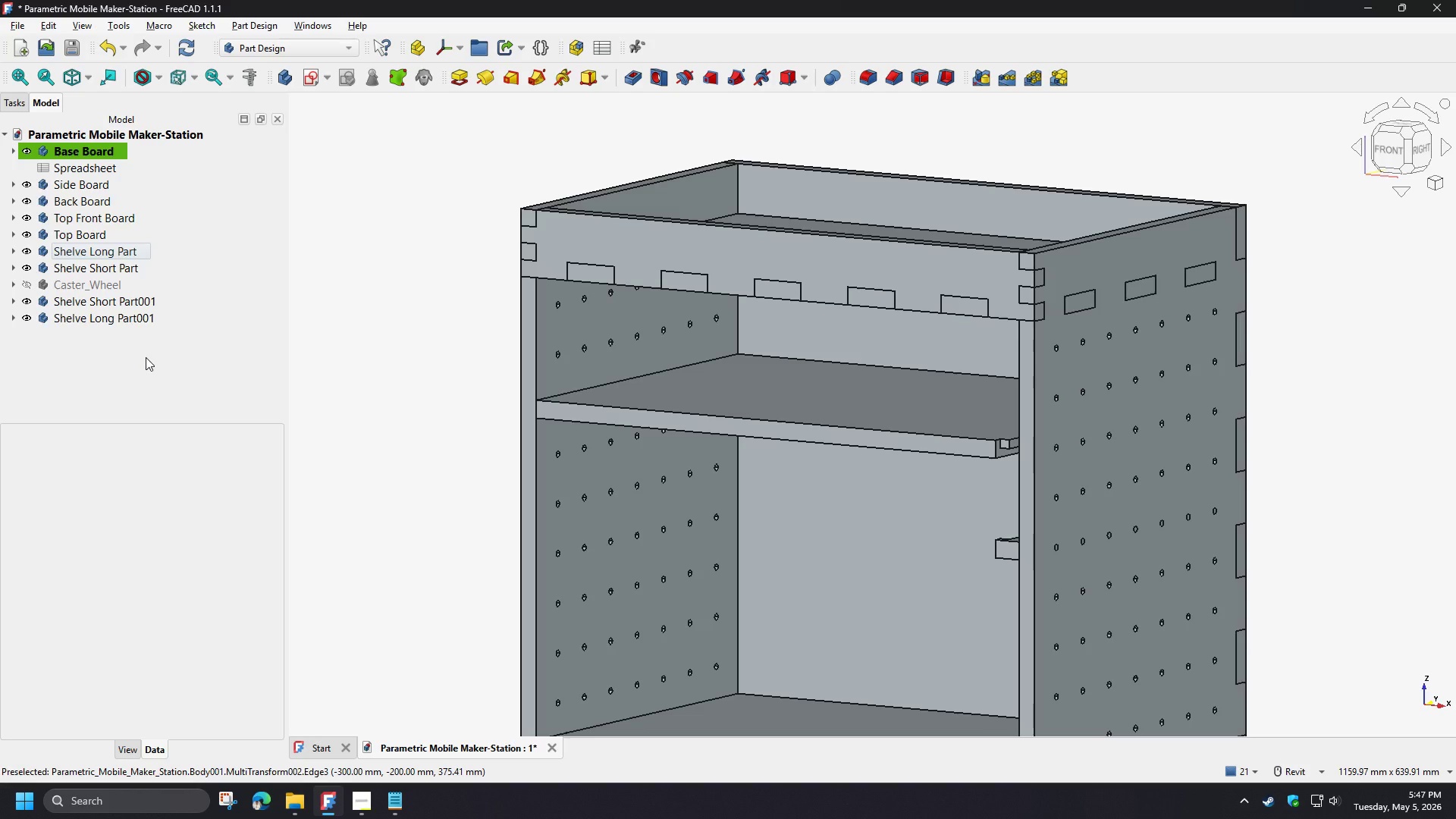 
hold_key(key=ControlLeft, duration=1.51)
 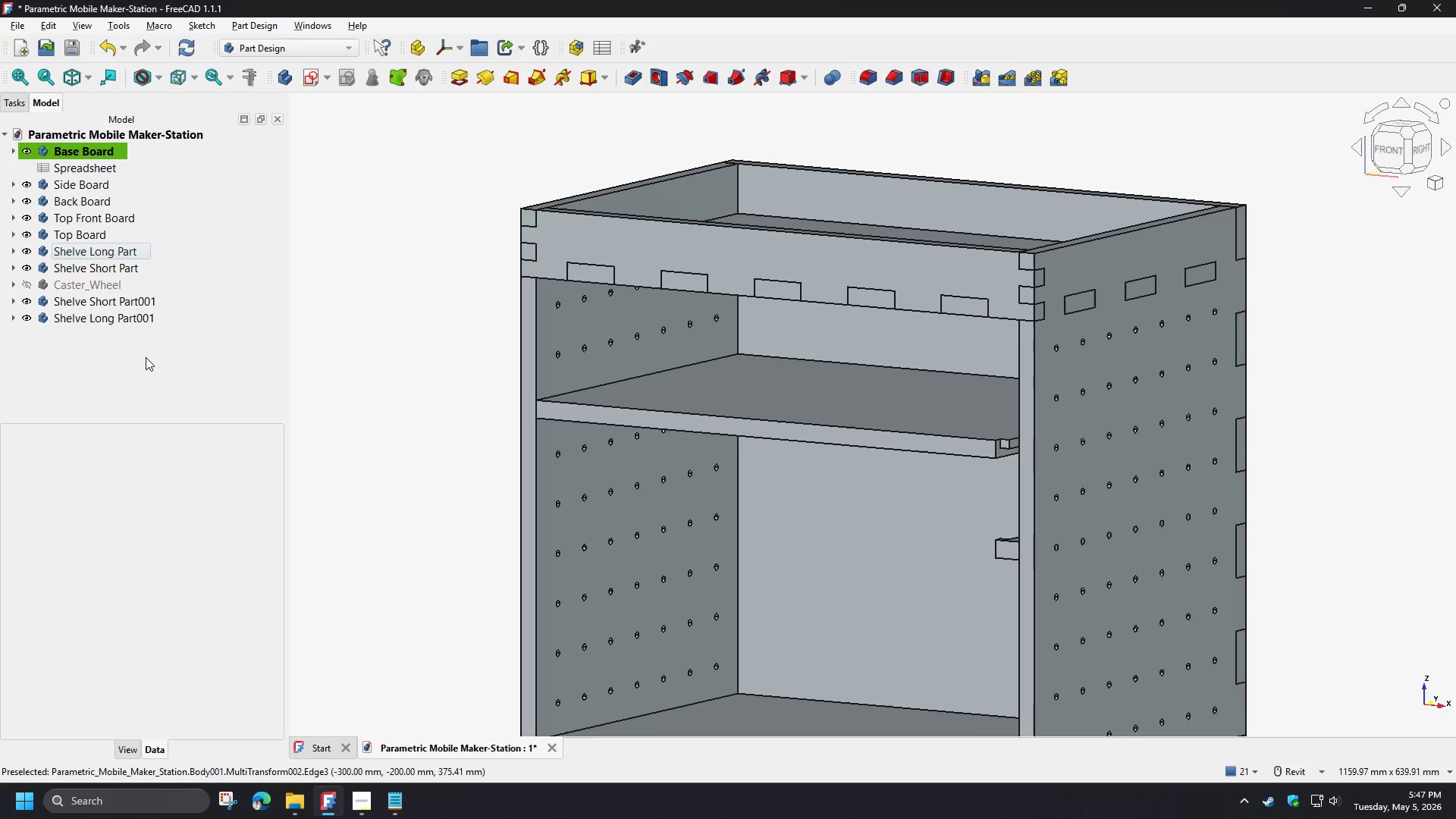 
hold_key(key=ControlLeft, duration=1.52)
 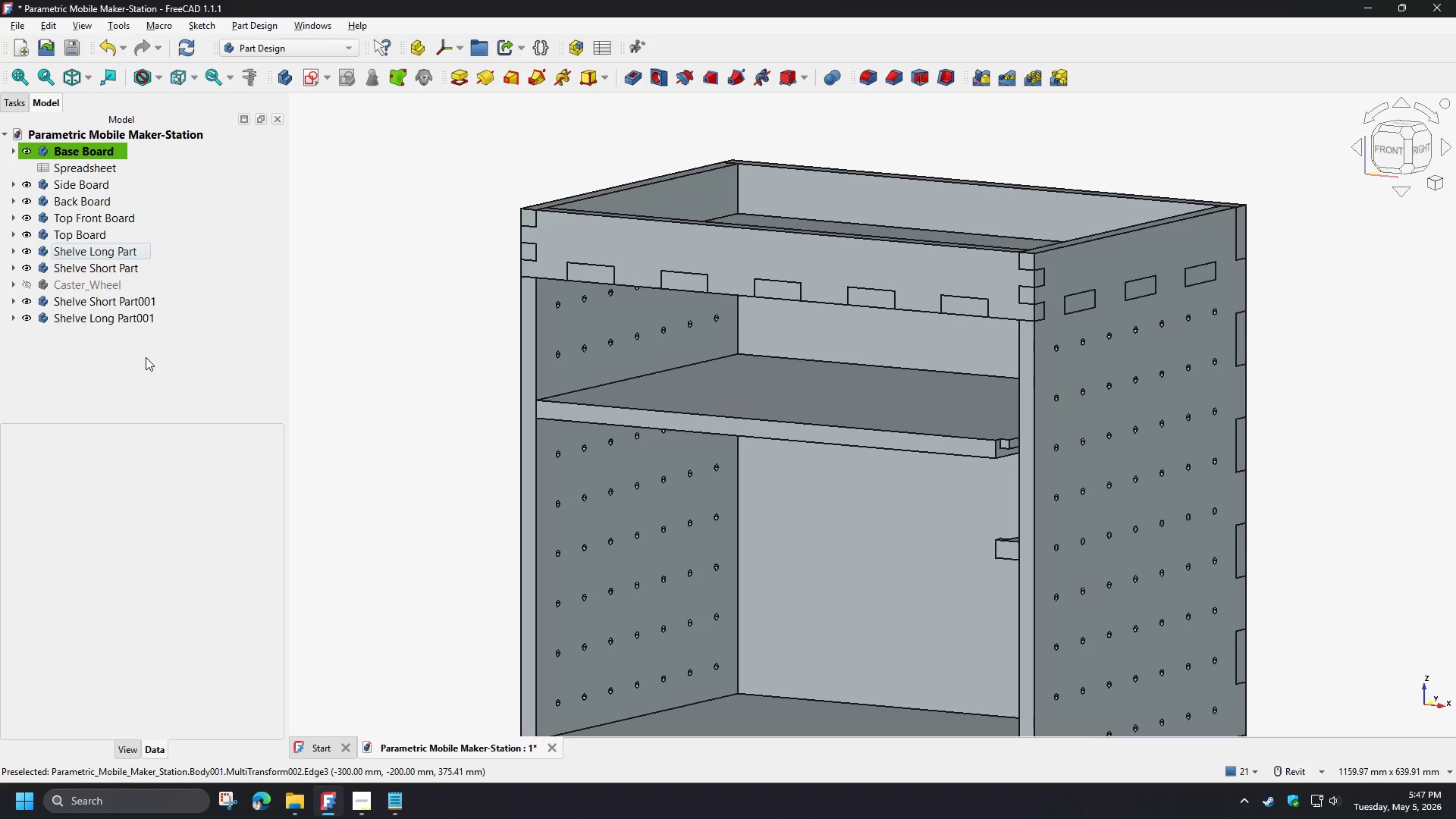 
hold_key(key=ControlLeft, duration=1.52)
 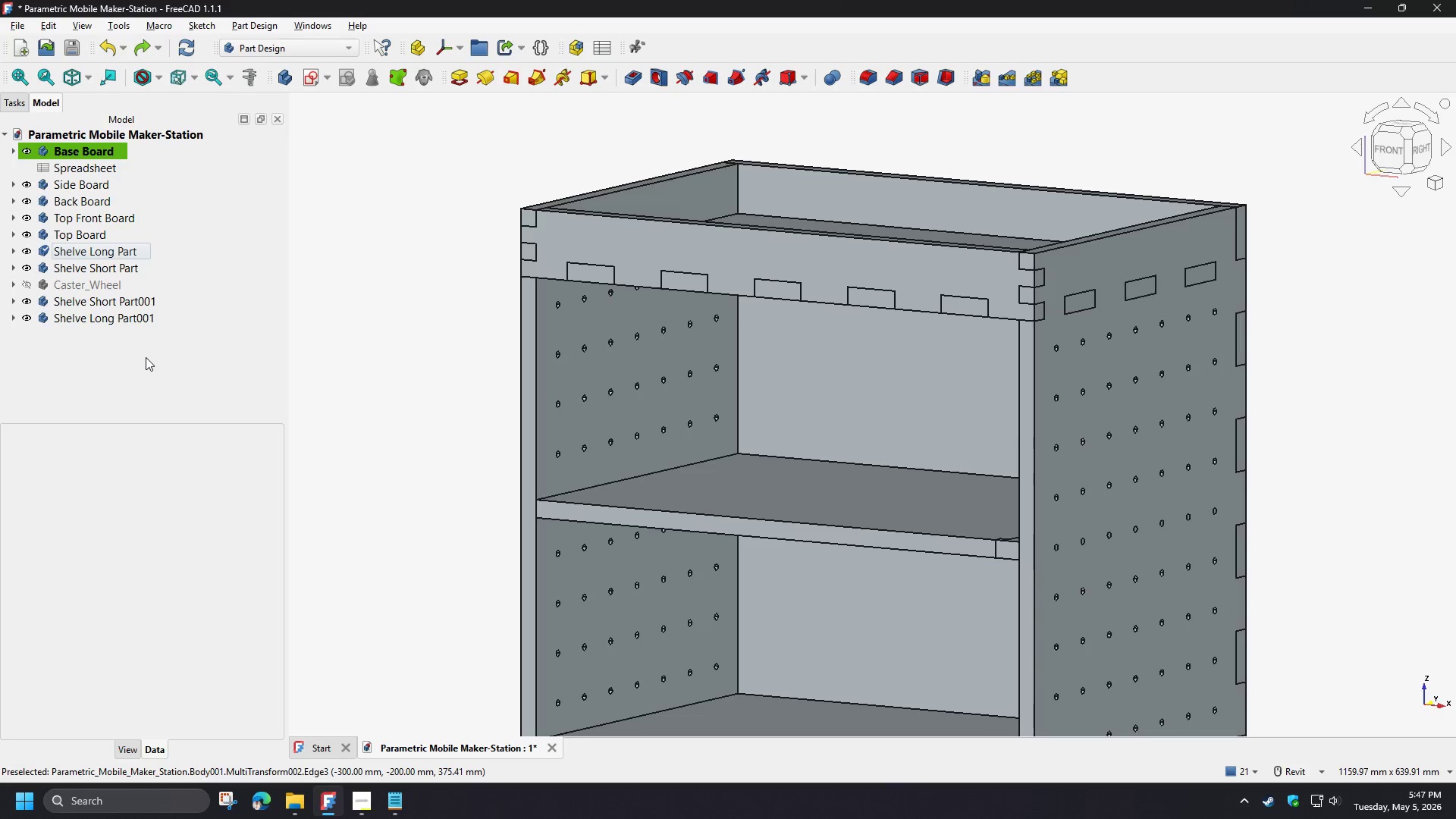 
key(Control+Z)
 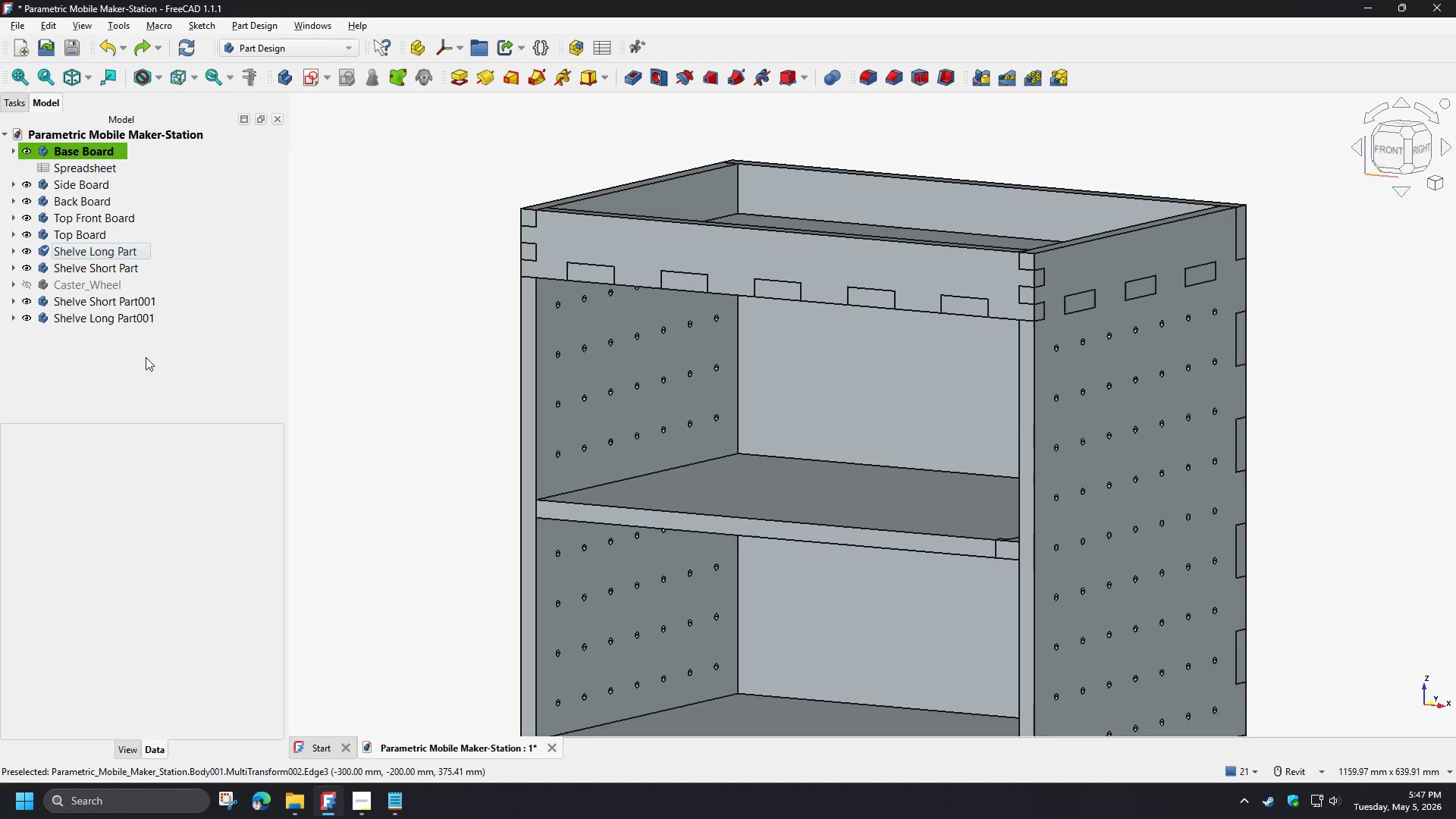 
key(Control+Z)
 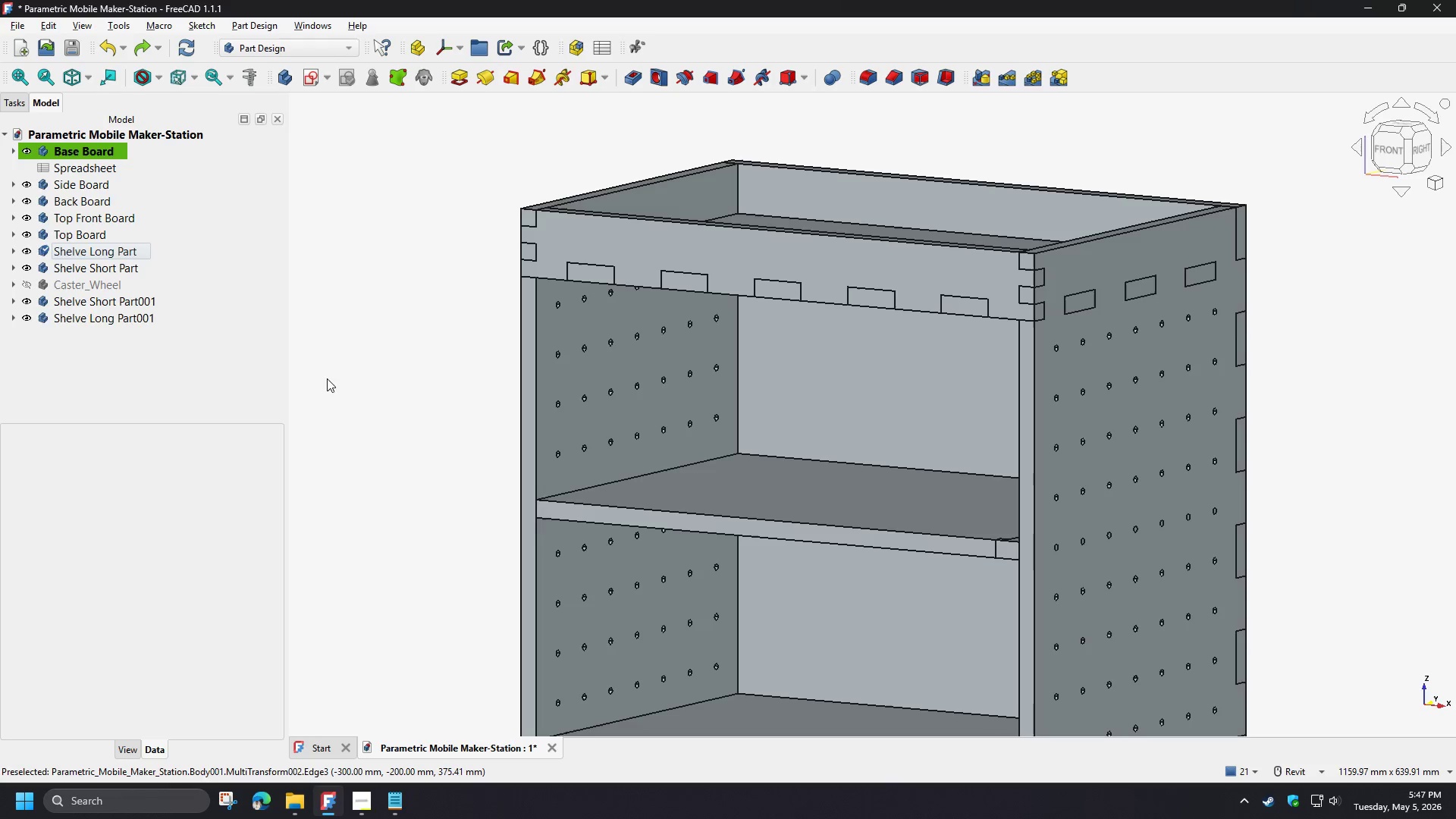 
left_click([366, 397])
 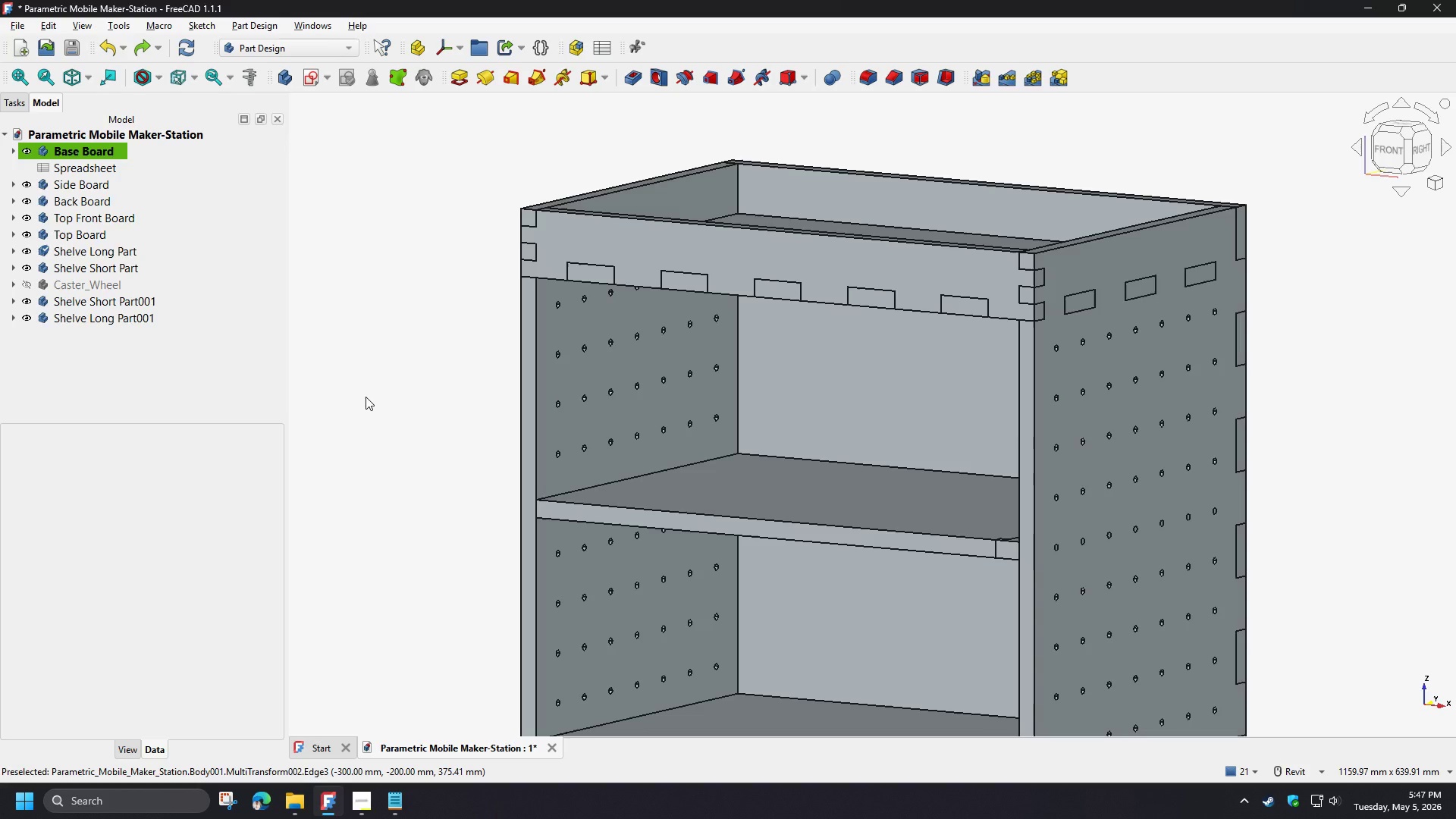 
hold_key(key=ControlLeft, duration=1.53)
 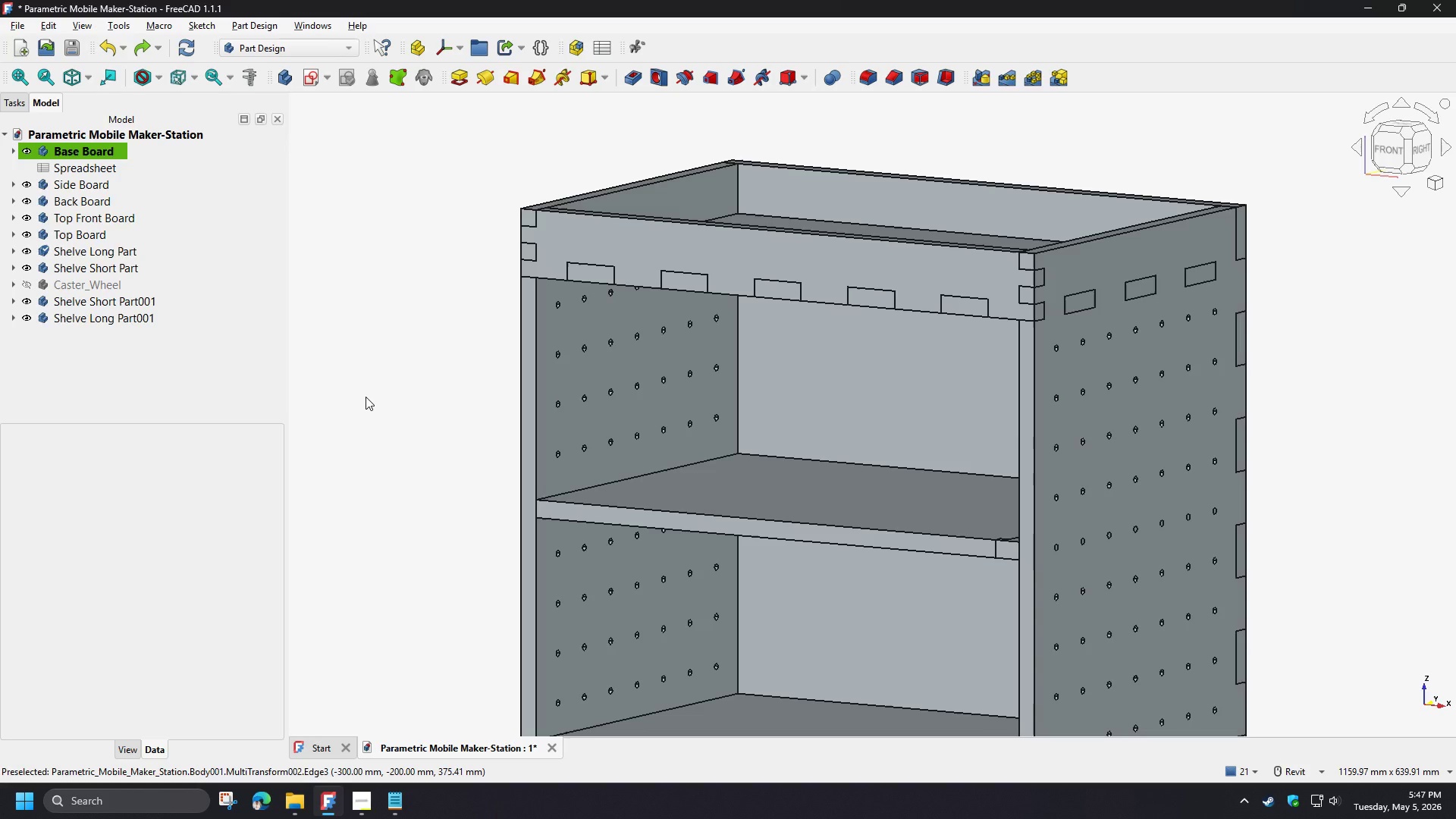 
key(Control+Z)
 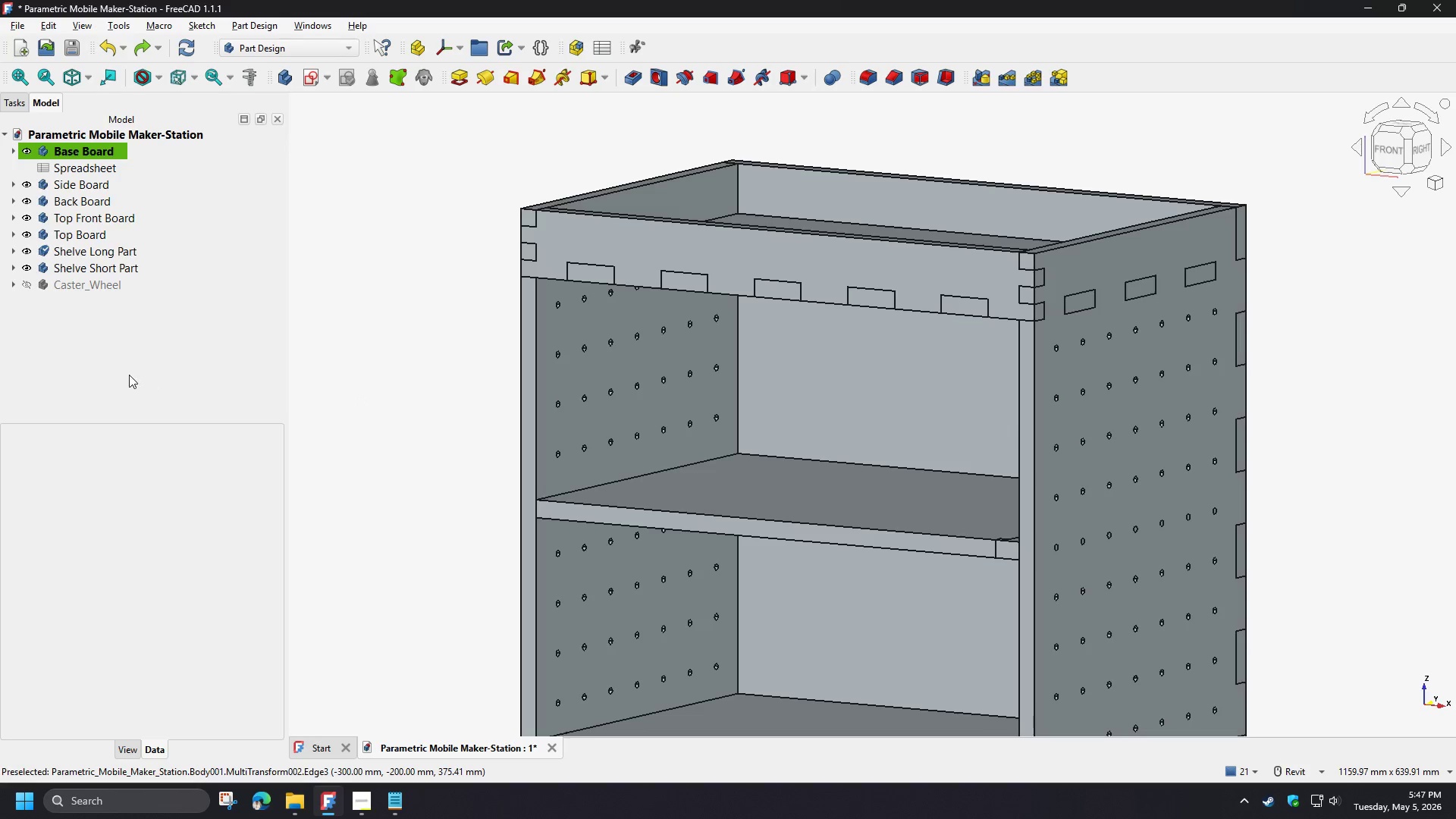 
left_click([129, 375])
 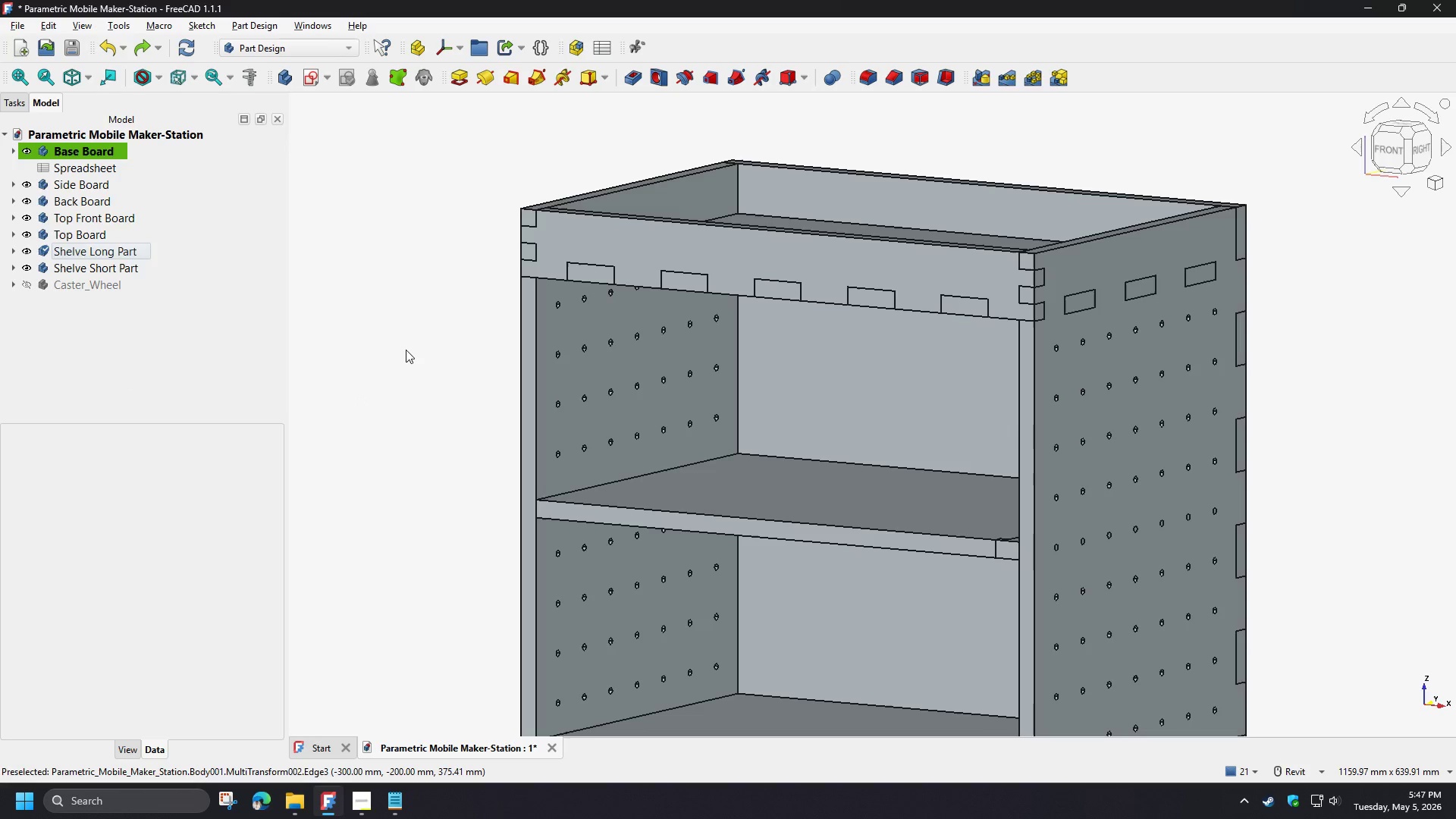 
left_click([410, 349])
 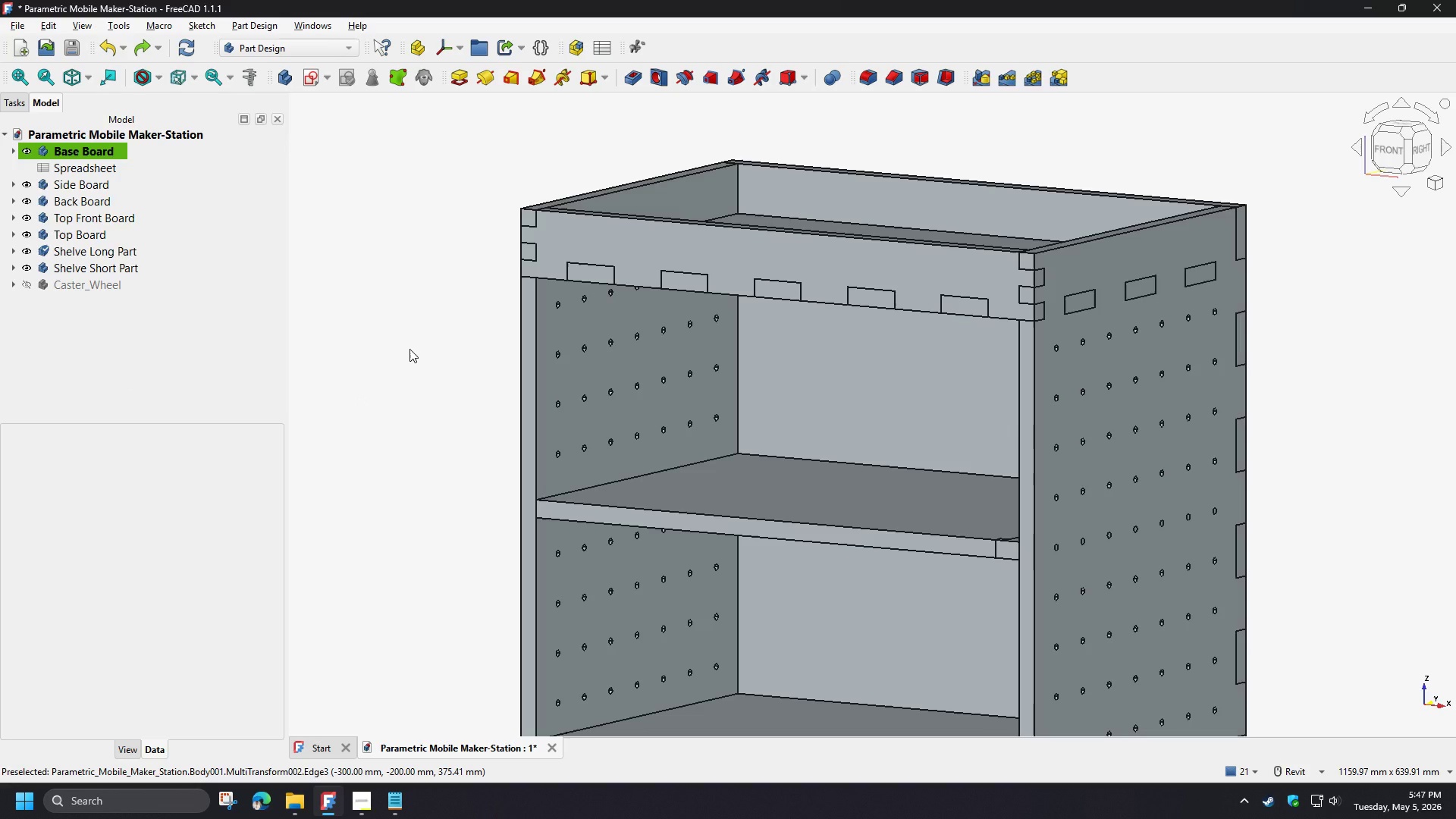 
hold_key(key=ShiftLeft, duration=1.5)
 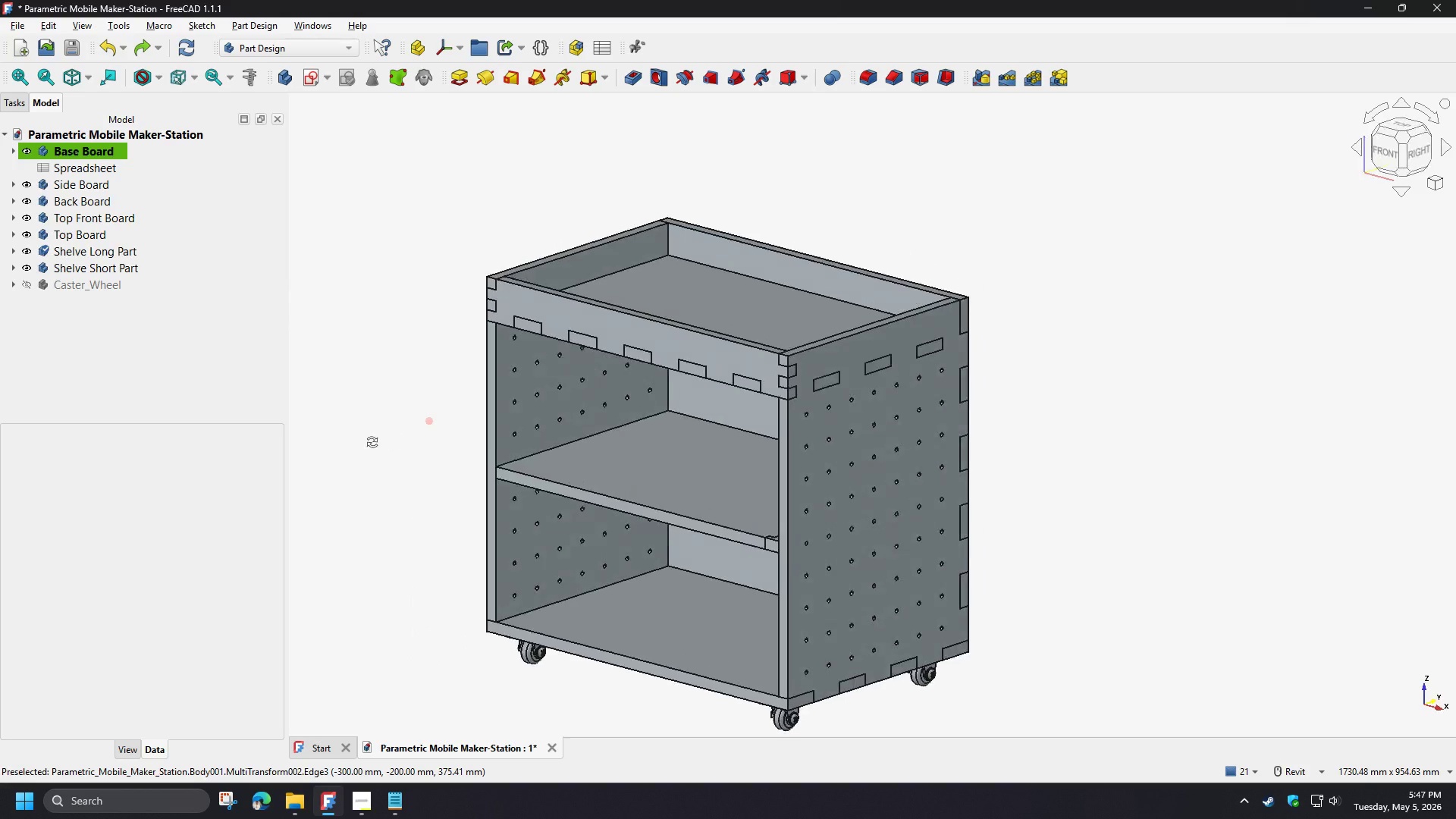 
scroll: coordinate [441, 372], scroll_direction: down, amount: 2.0
 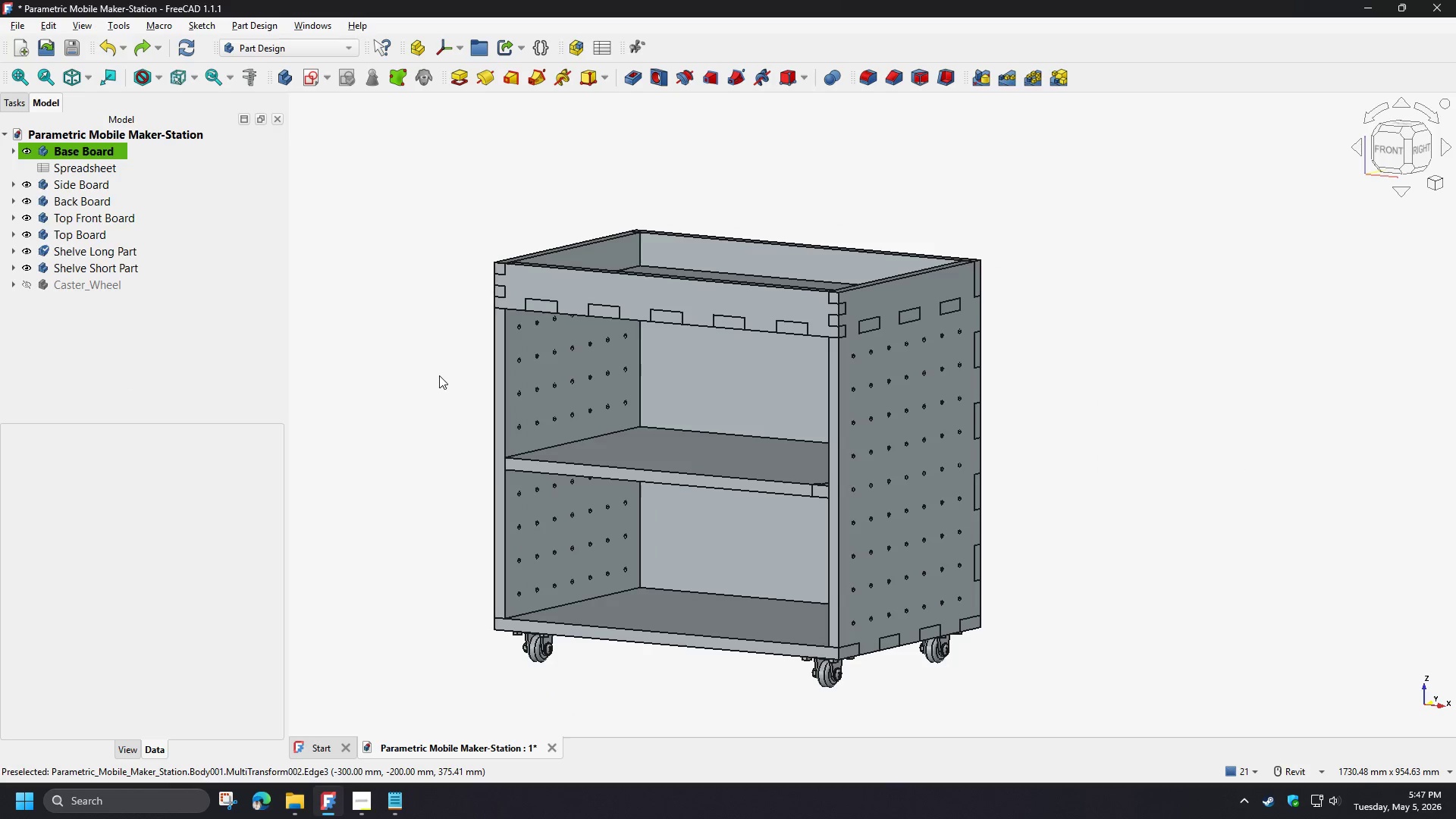 
hold_key(key=ShiftLeft, duration=1.5)
 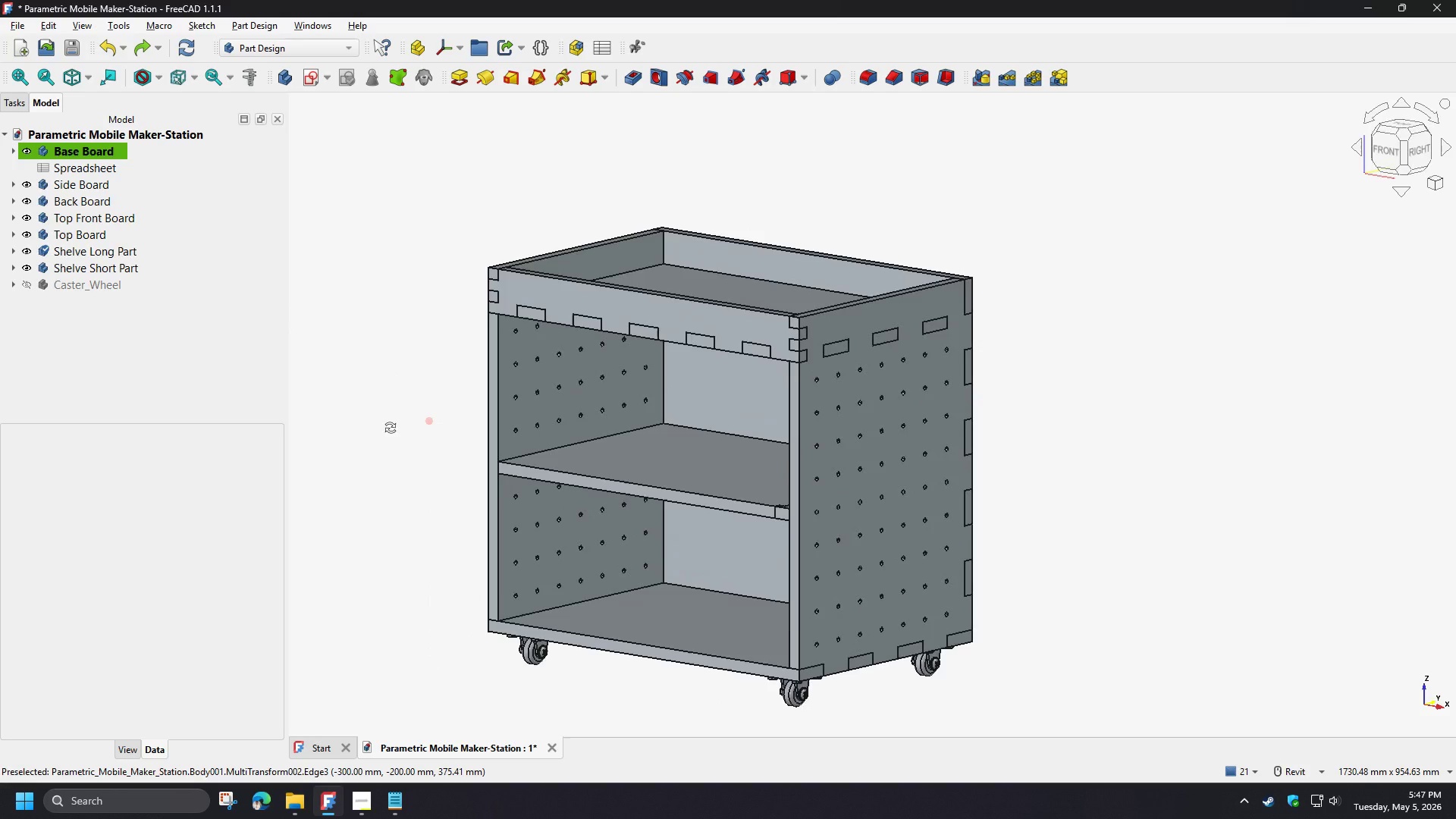 
key(Shift+ShiftLeft)
 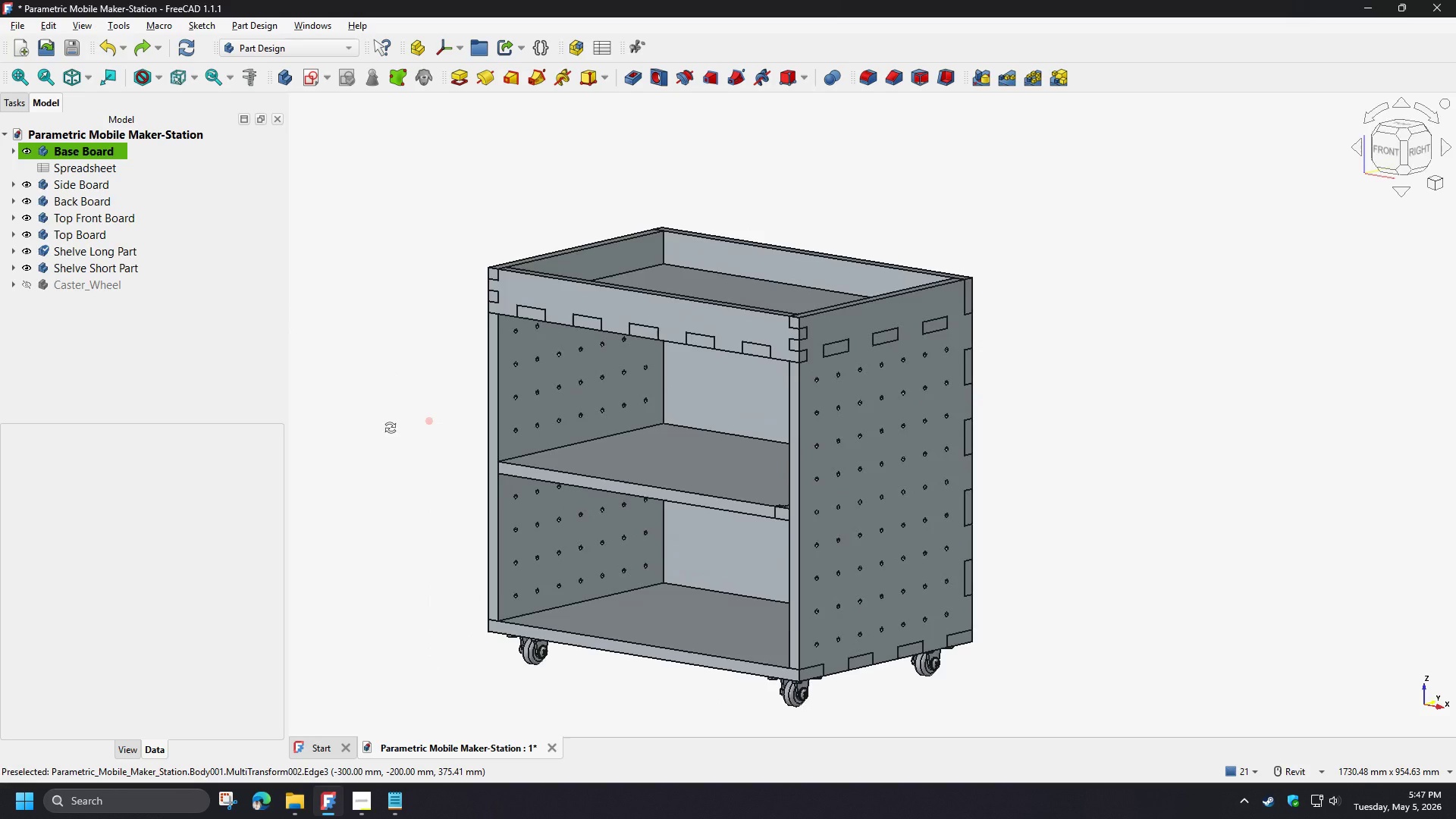 
key(Shift+ShiftLeft)
 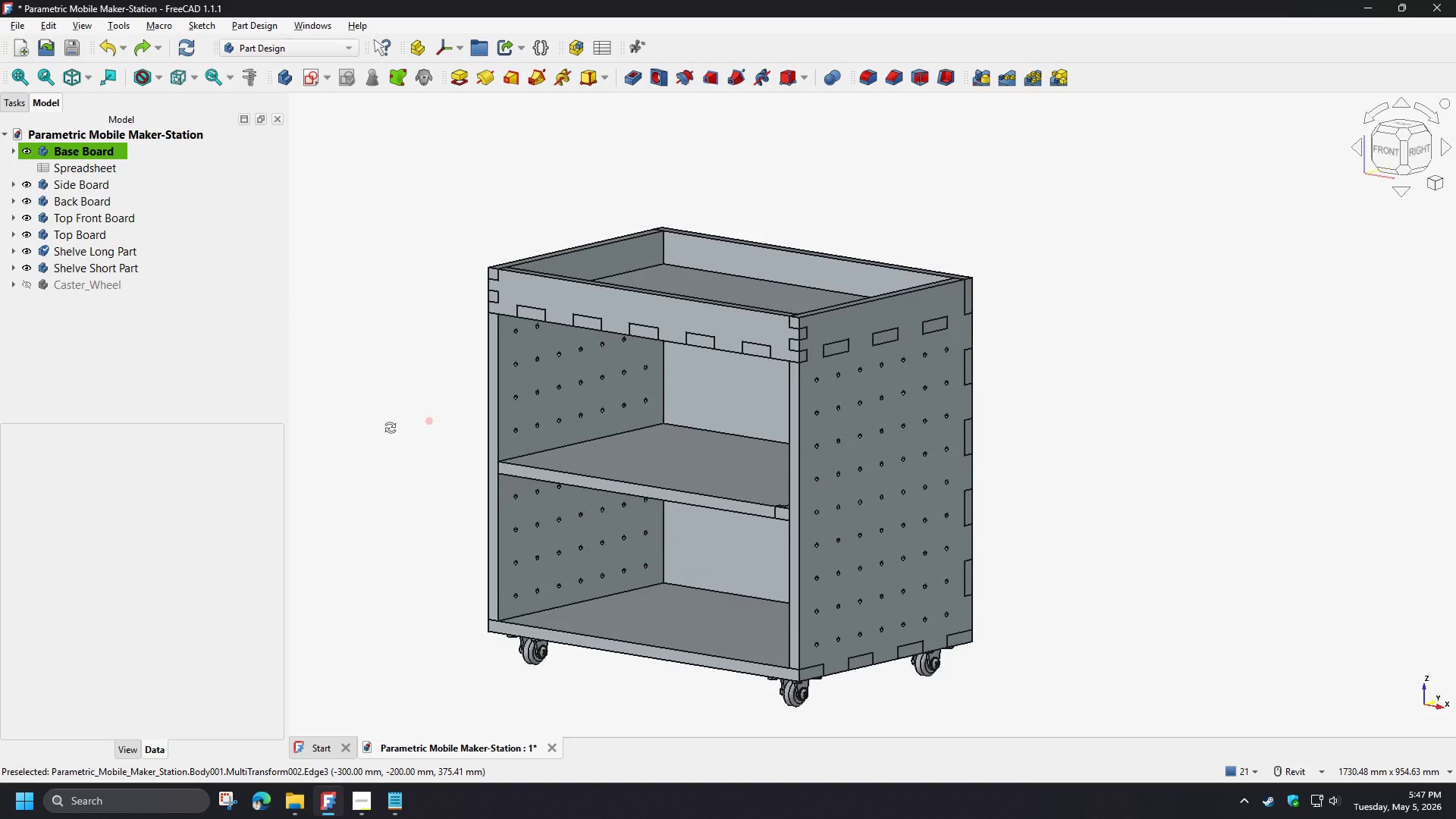 
key(Shift+ShiftLeft)
 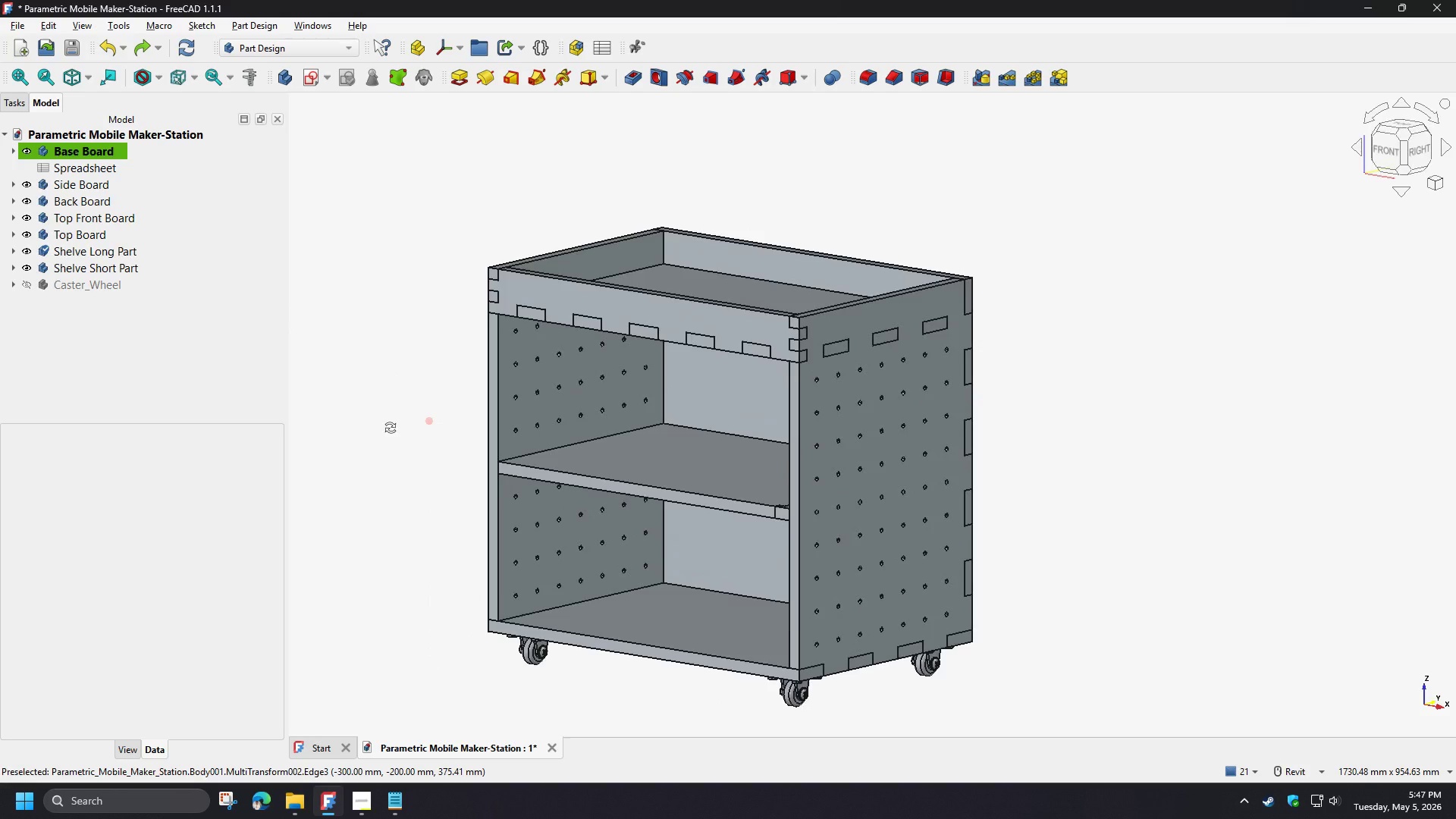 
key(Shift+ShiftLeft)
 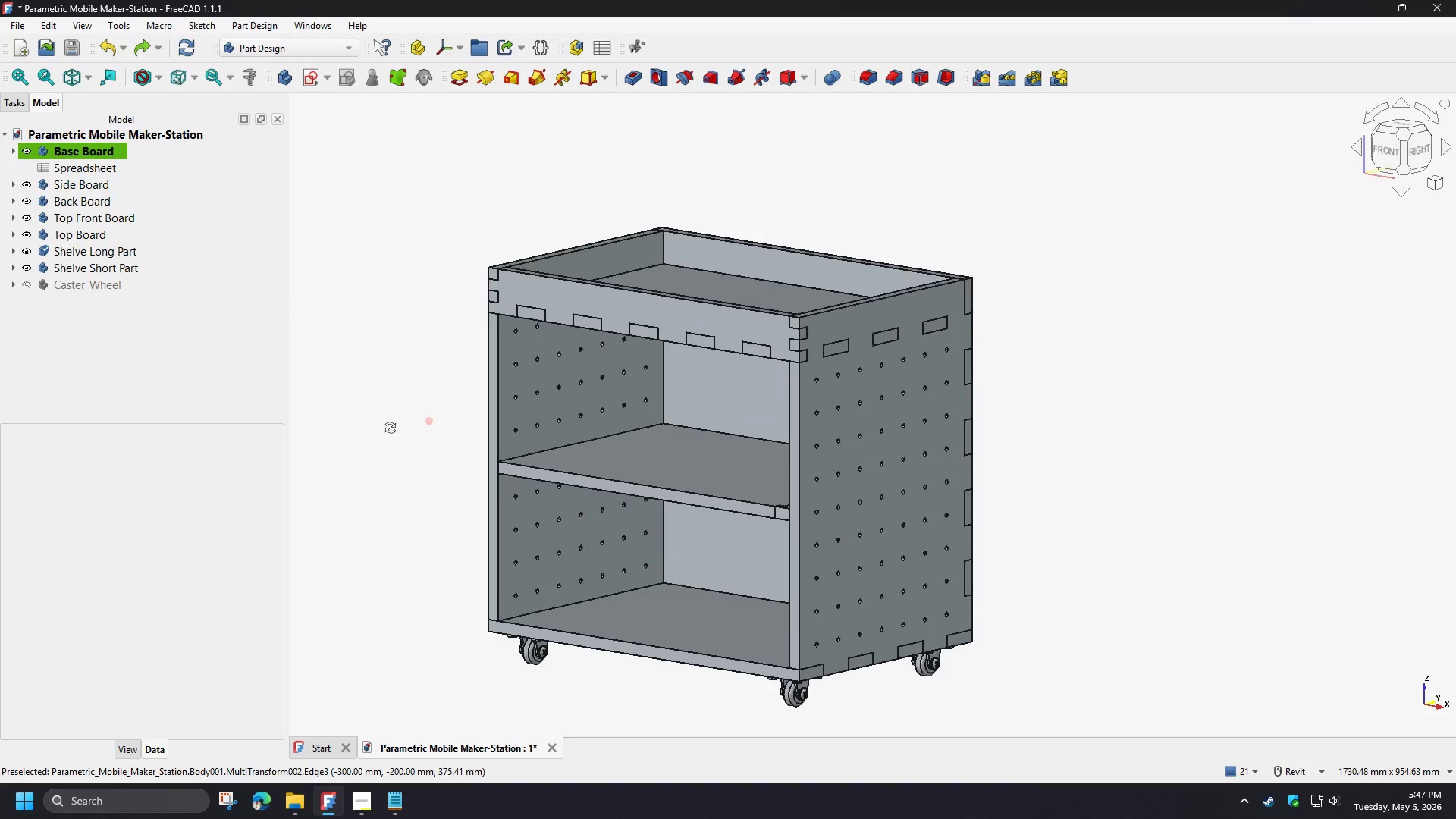 
key(Shift+ShiftLeft)
 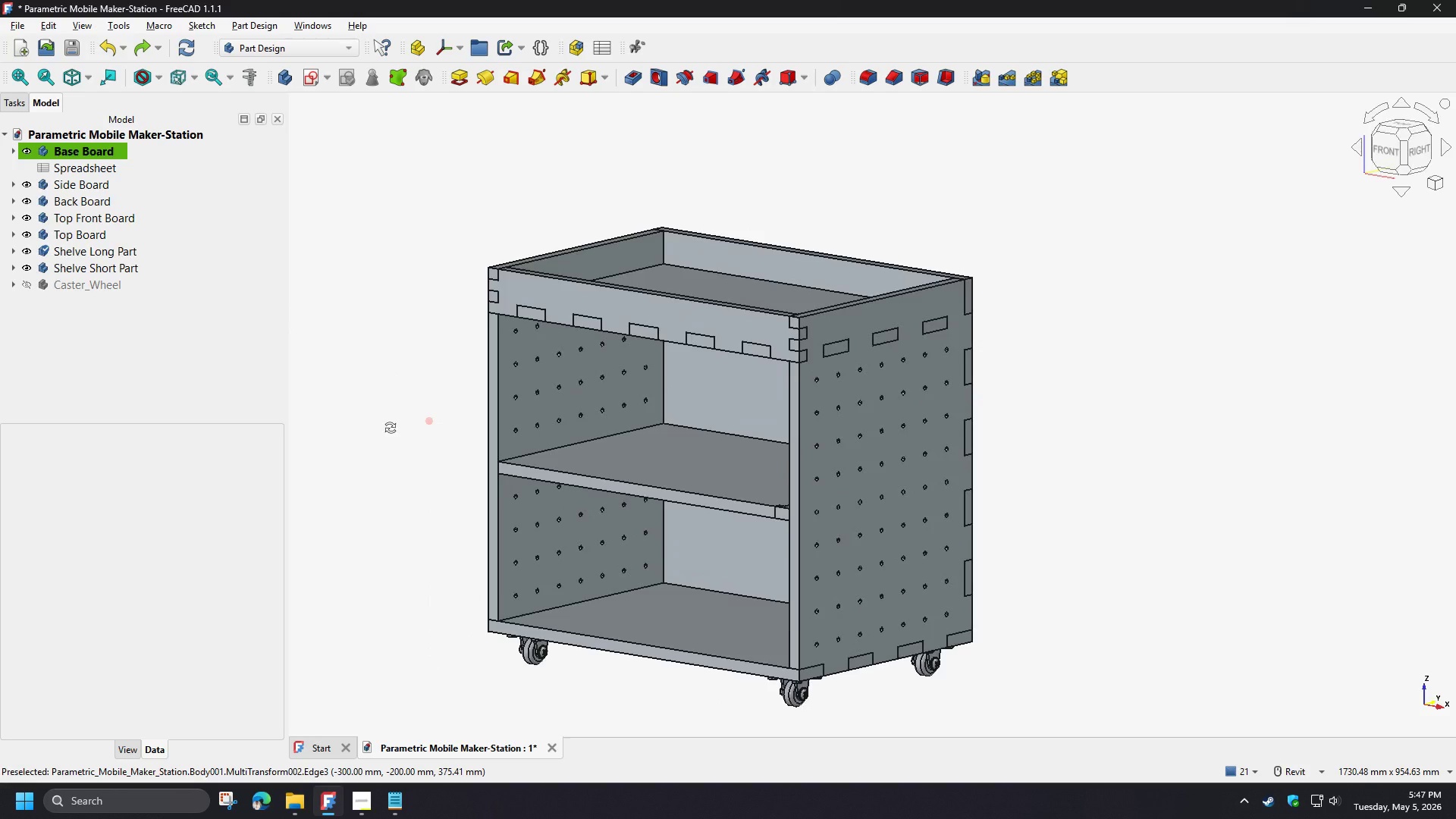 
key(Shift+ShiftLeft)
 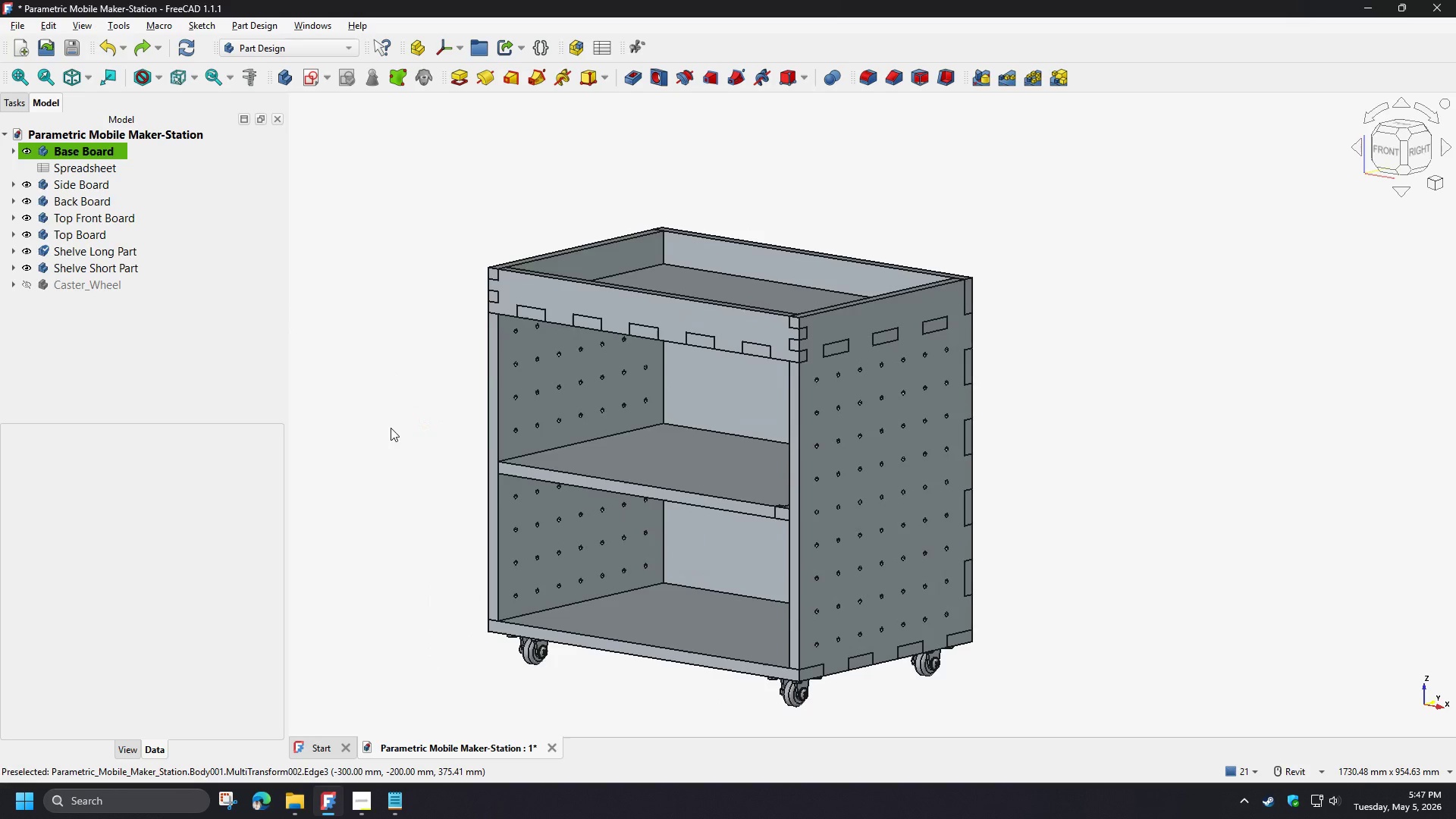 
key(Shift+ShiftLeft)
 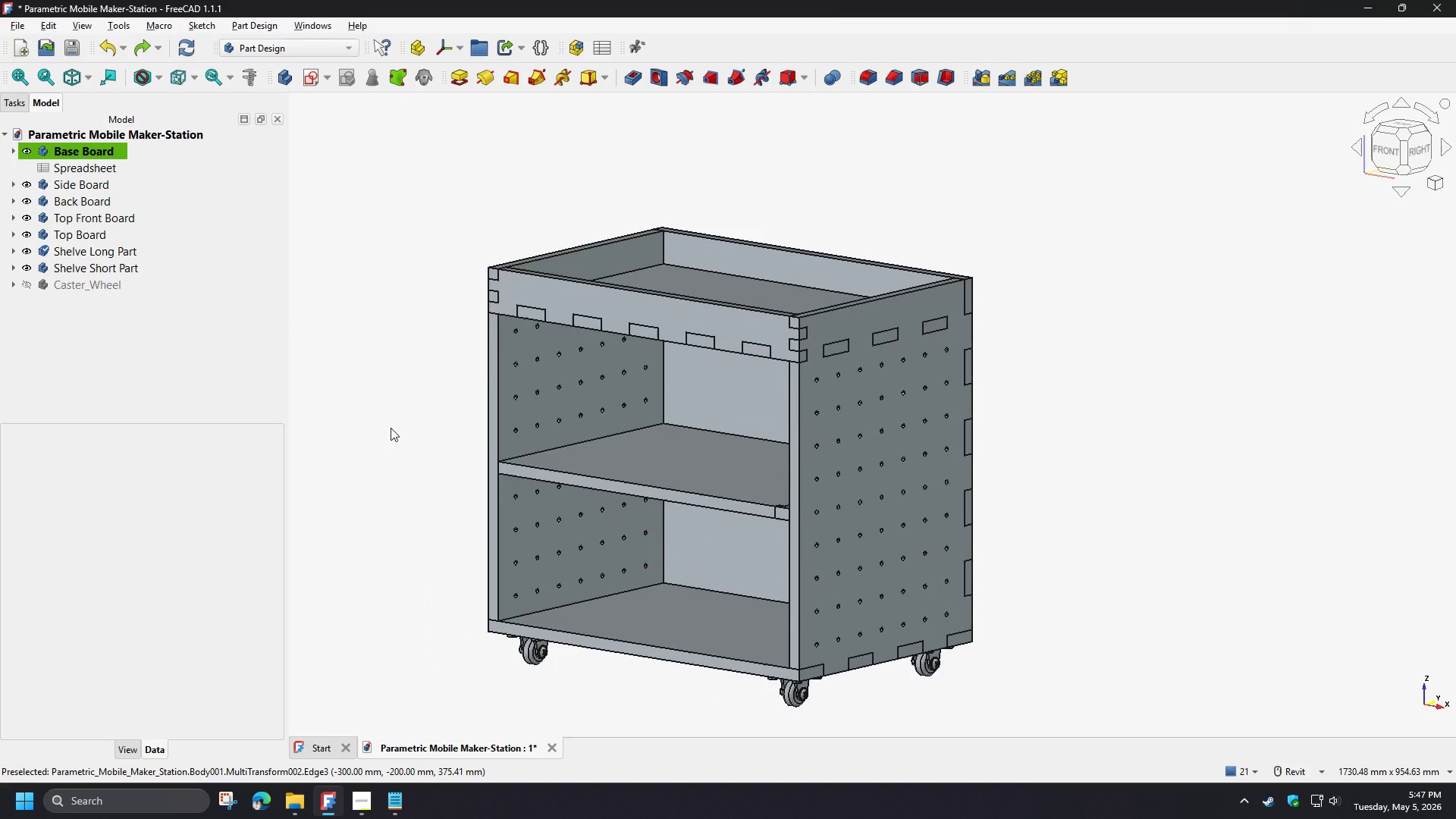 
key(Shift+ShiftLeft)
 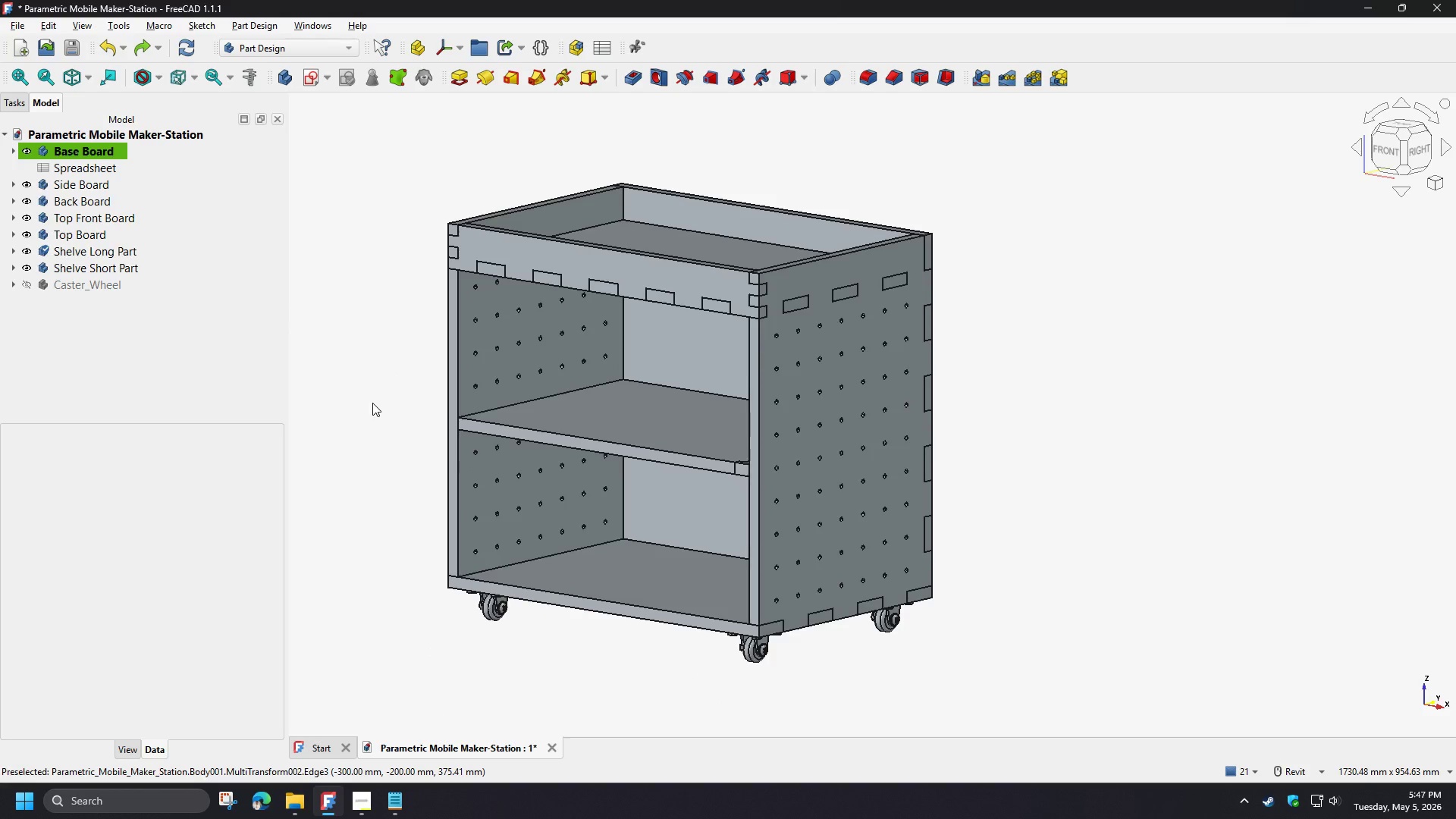 
hold_key(key=ShiftLeft, duration=0.83)
 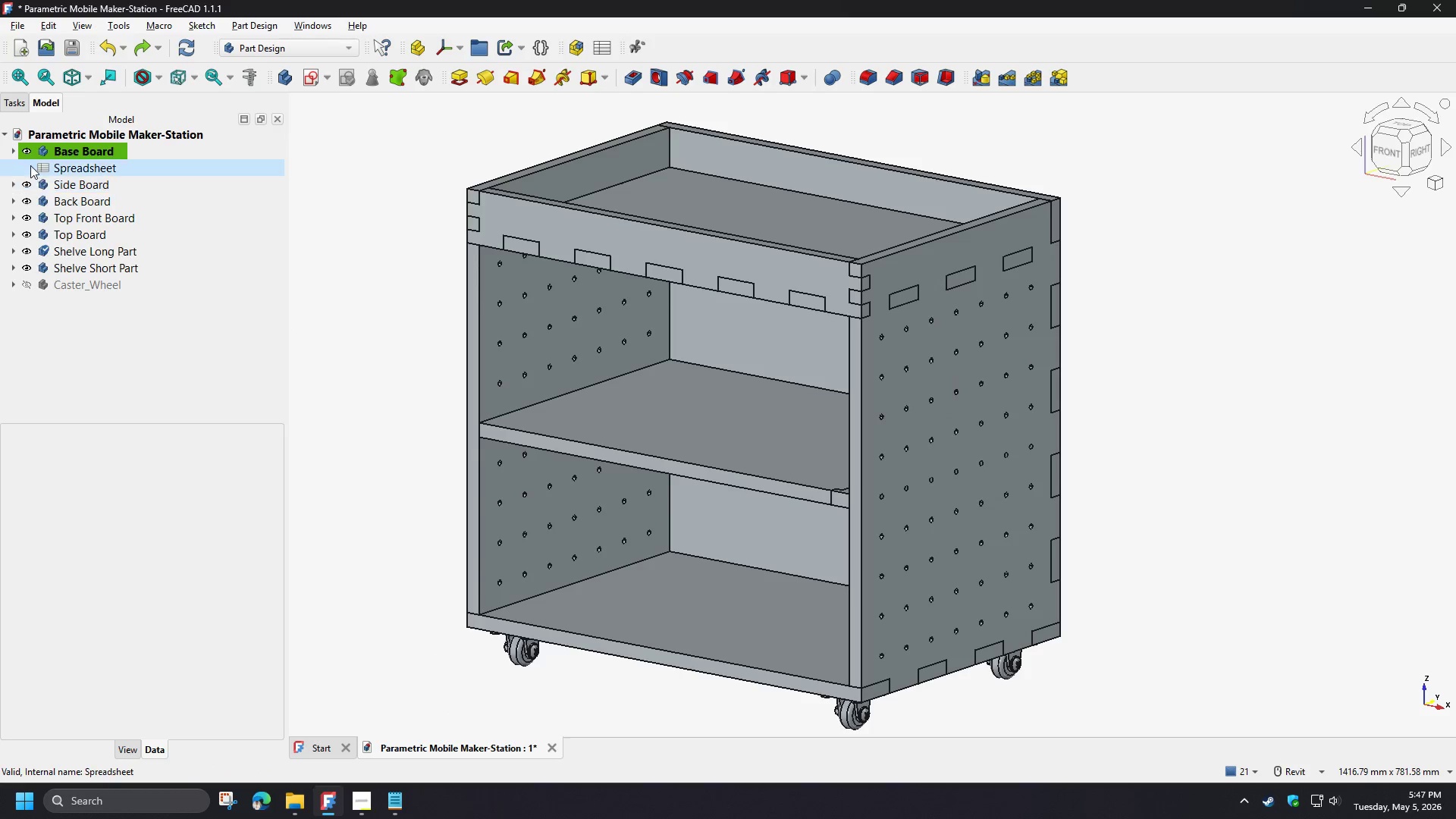 
scroll: coordinate [372, 403], scroll_direction: up, amount: 1.0
 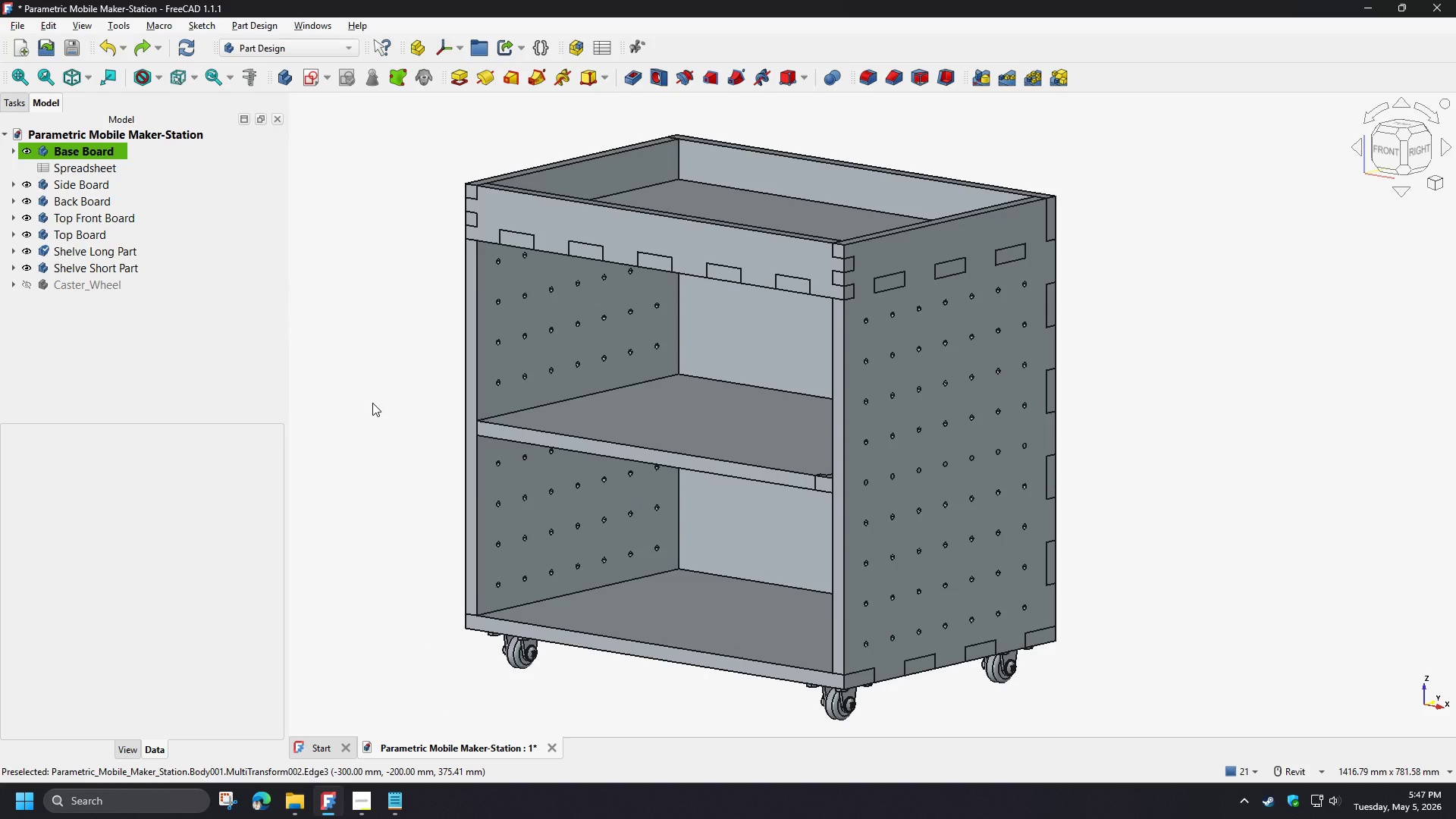 
left_click([27, 152])
 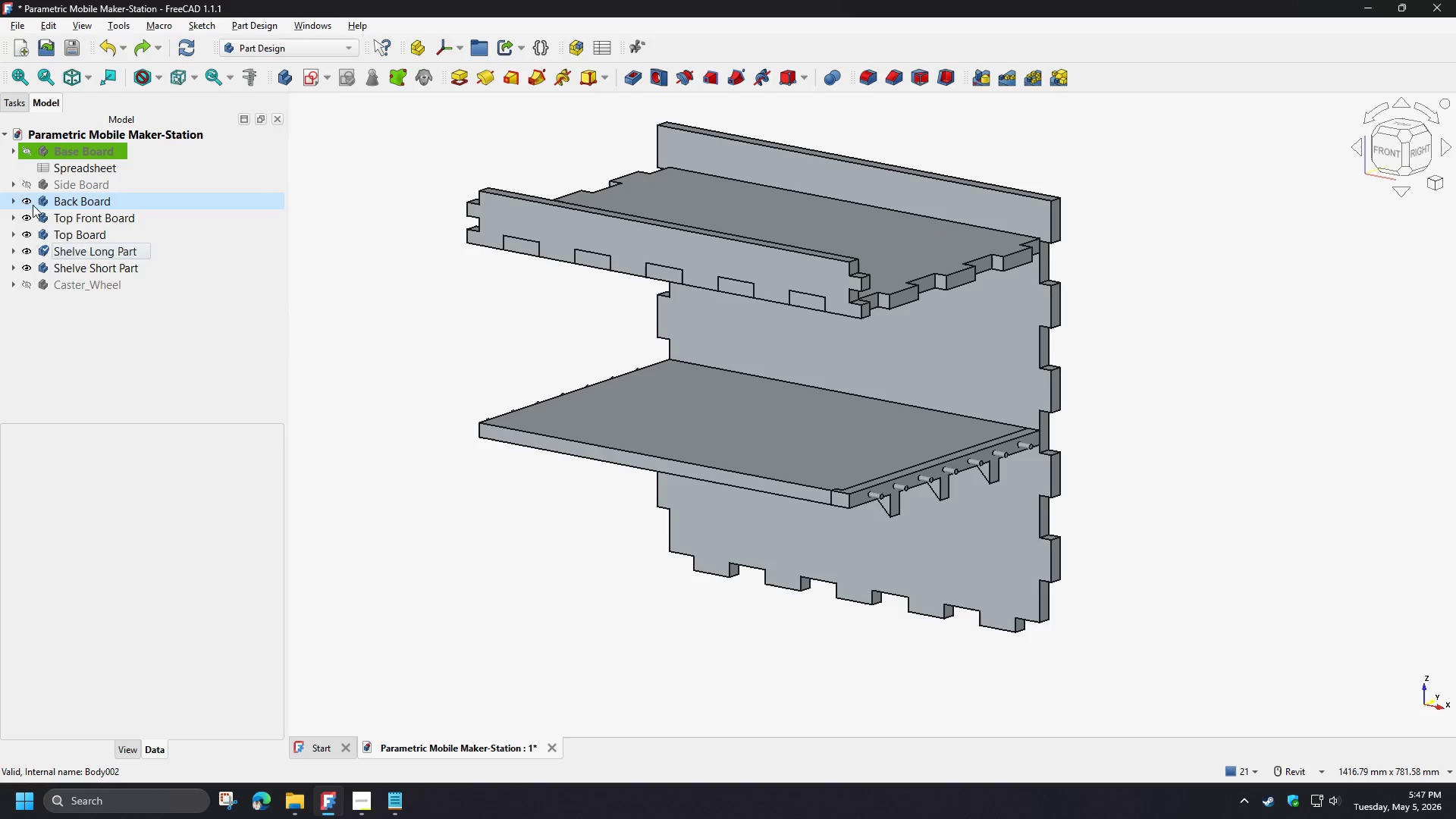 
double_click([27, 202])
 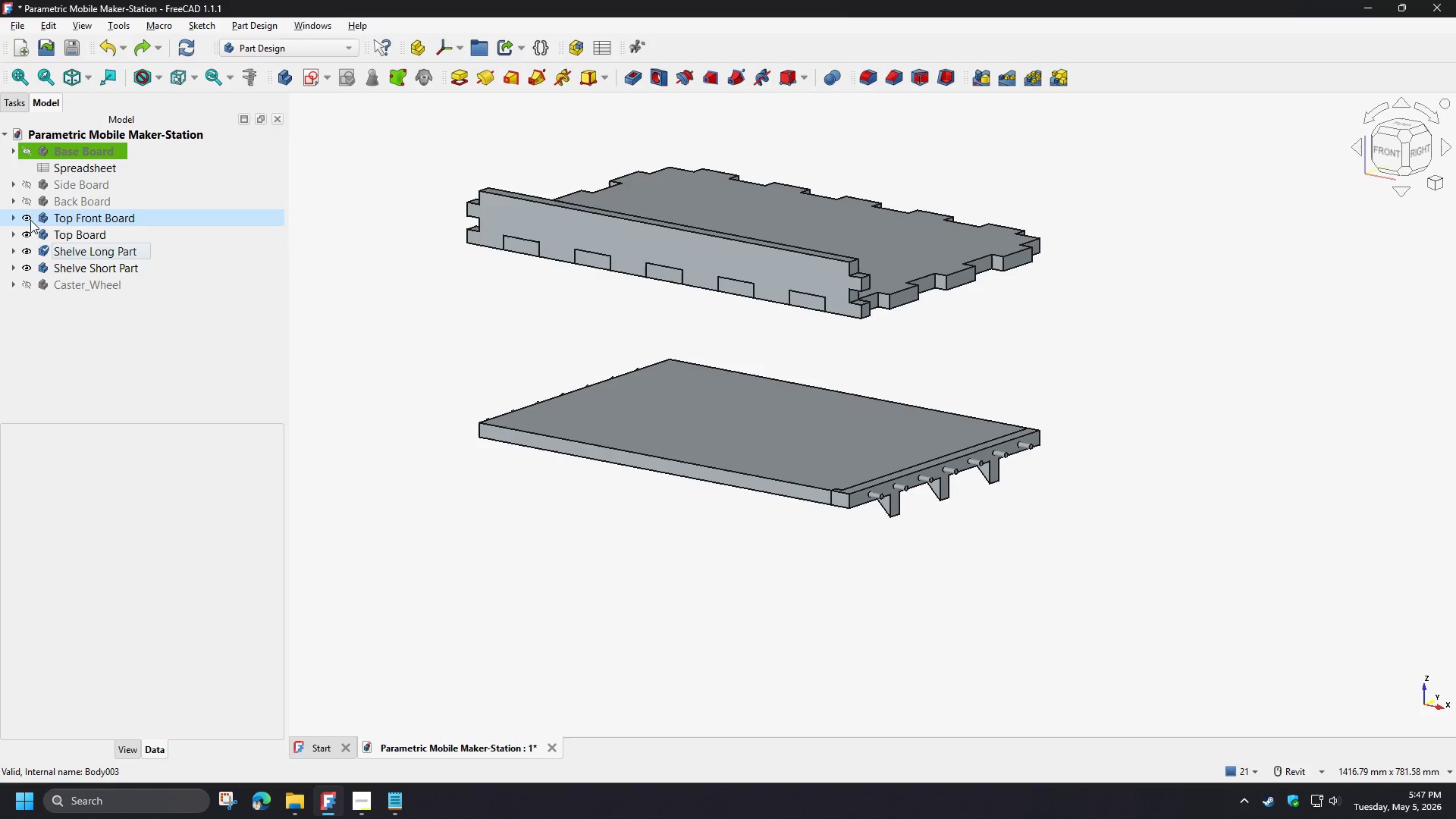 
triple_click([29, 220])
 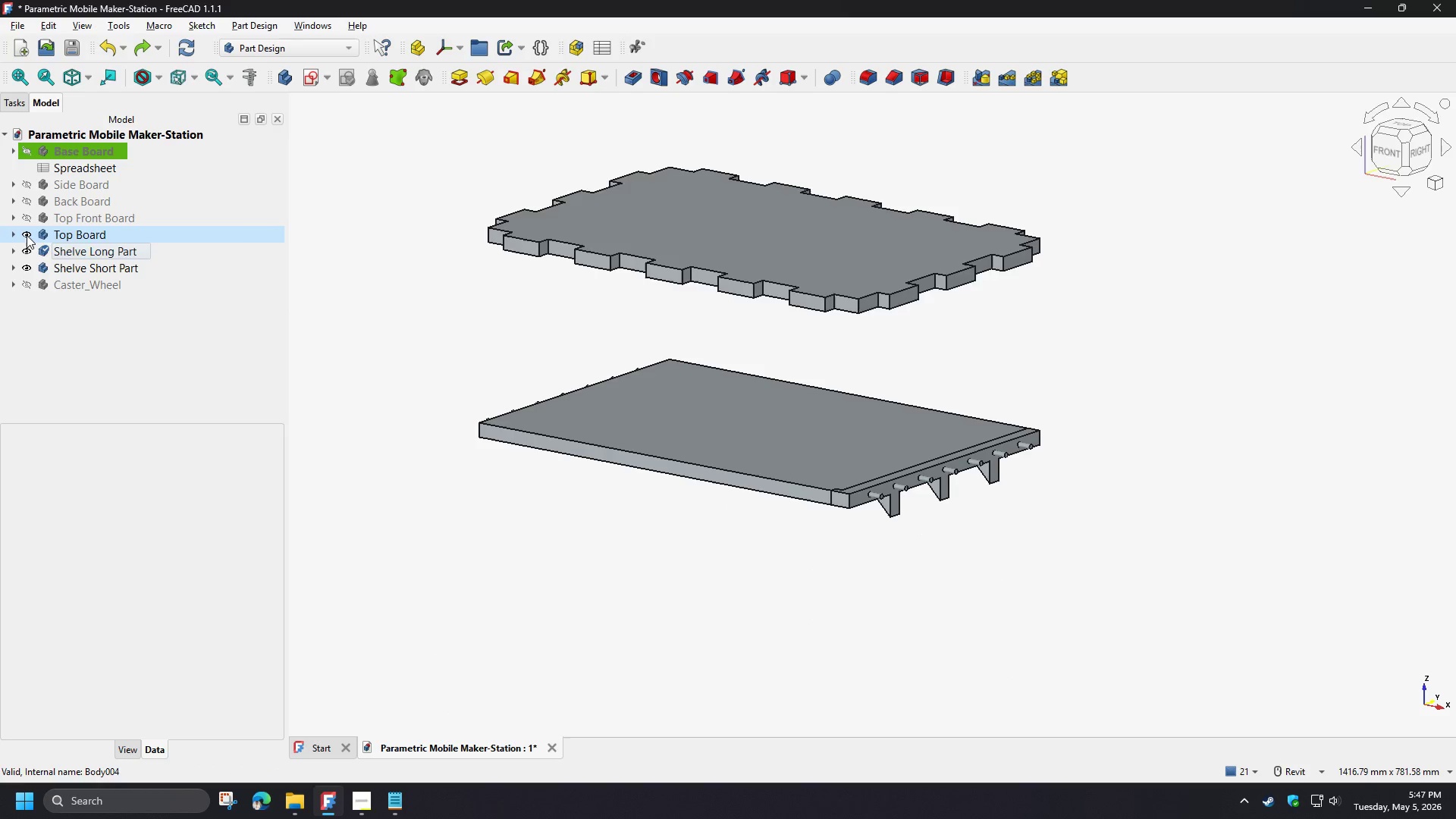 
triple_click([27, 235])
 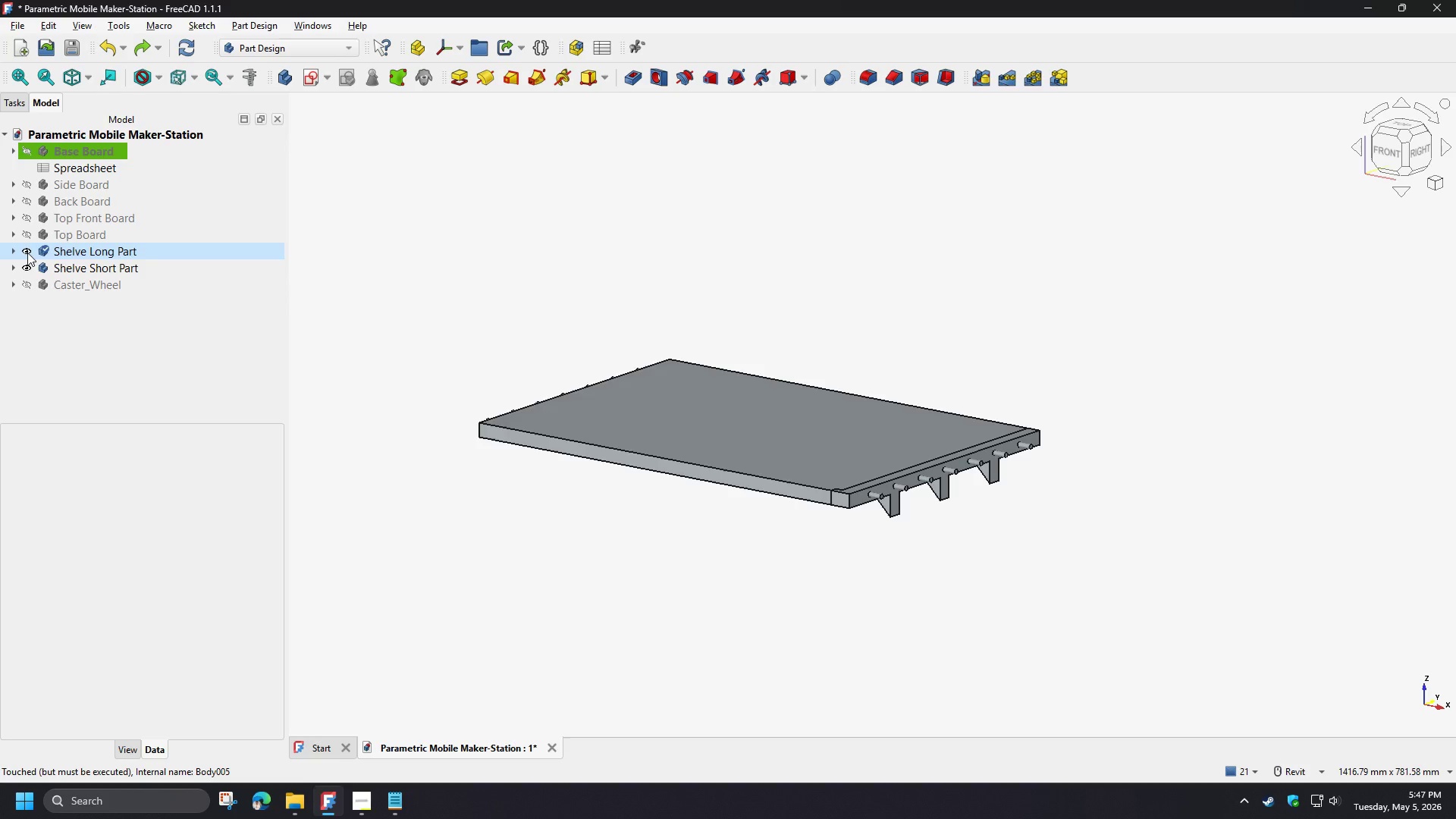 
triple_click([27, 253])
 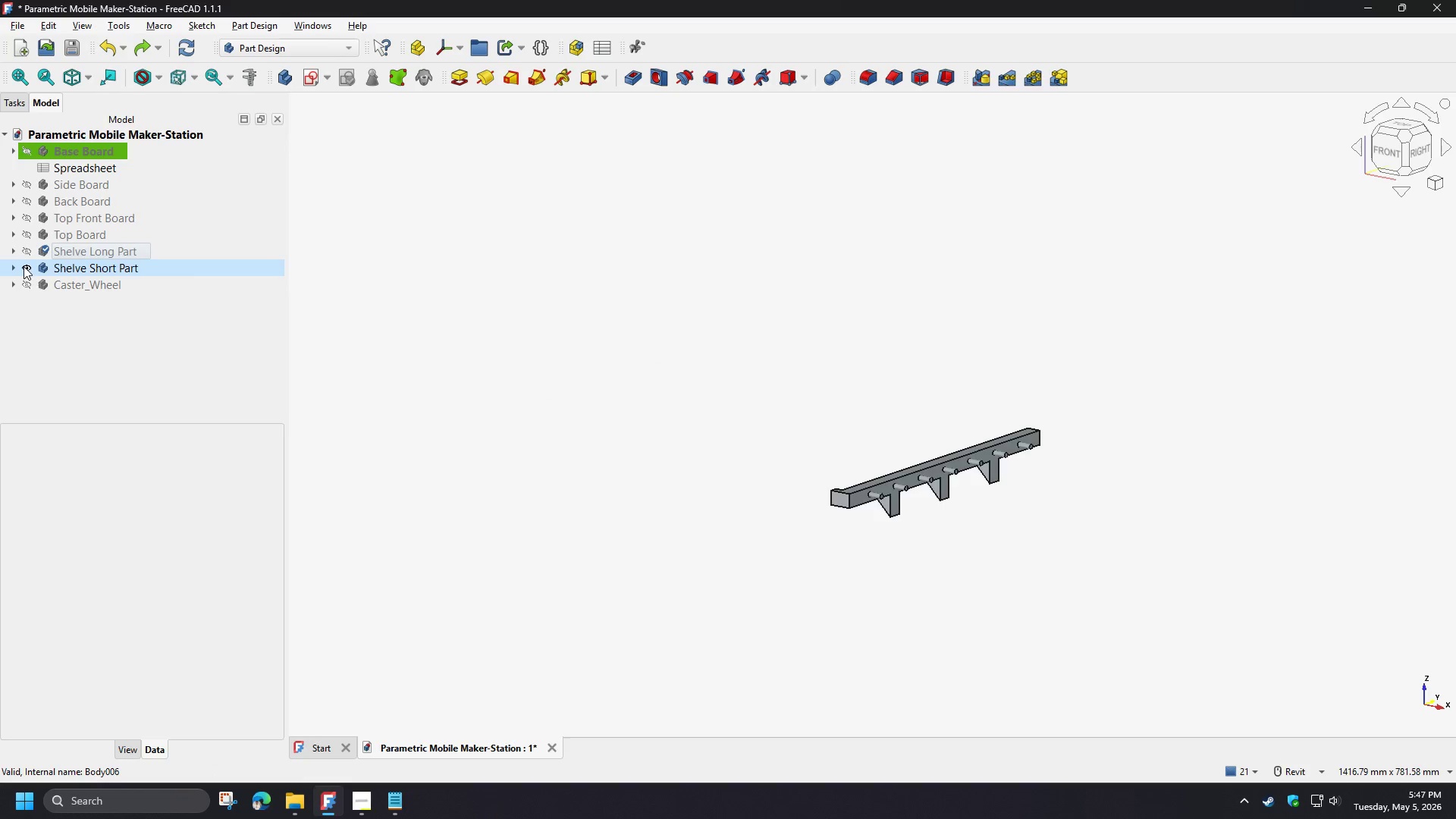 
triple_click([24, 268])
 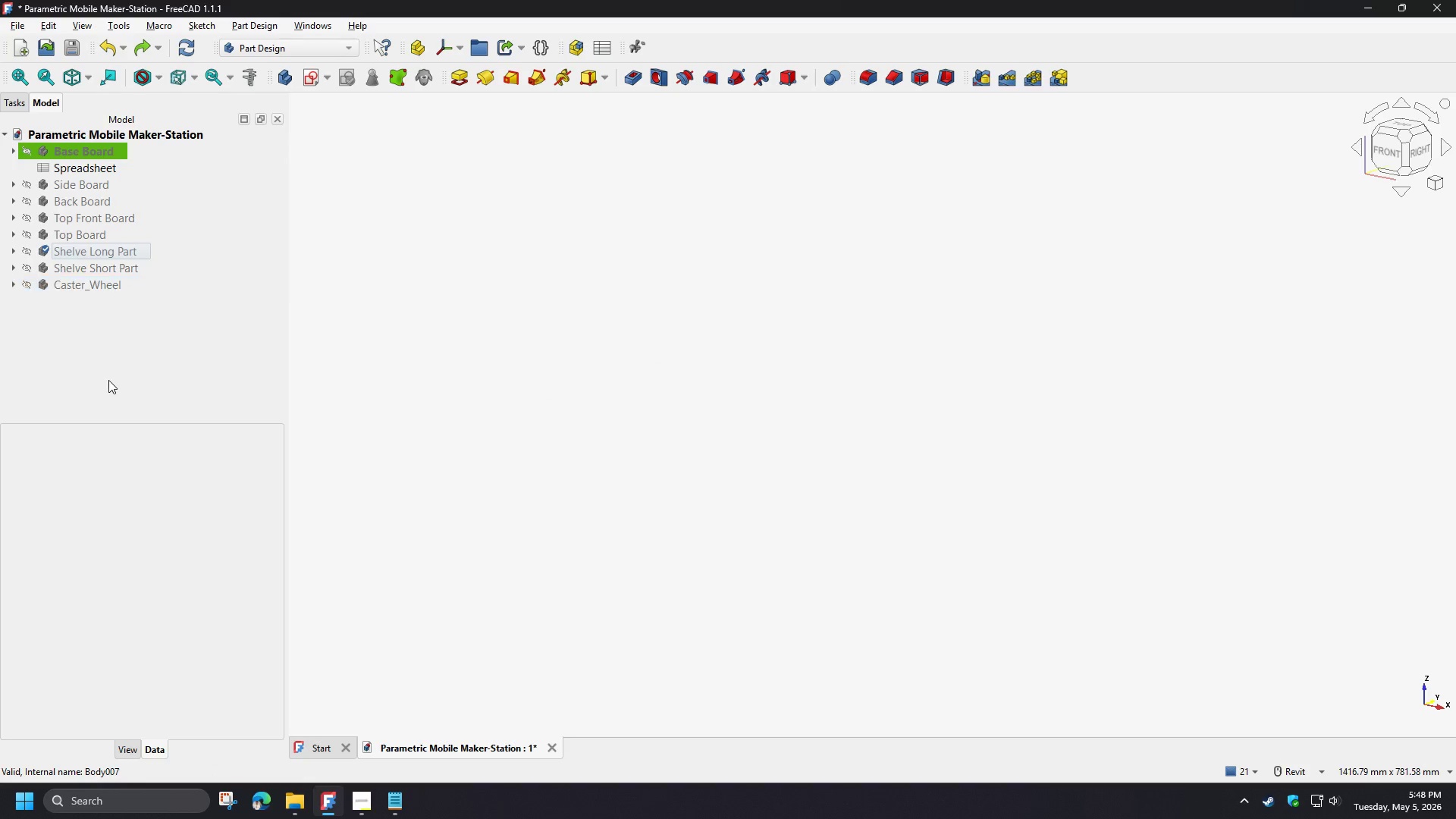 
left_click([108, 380])
 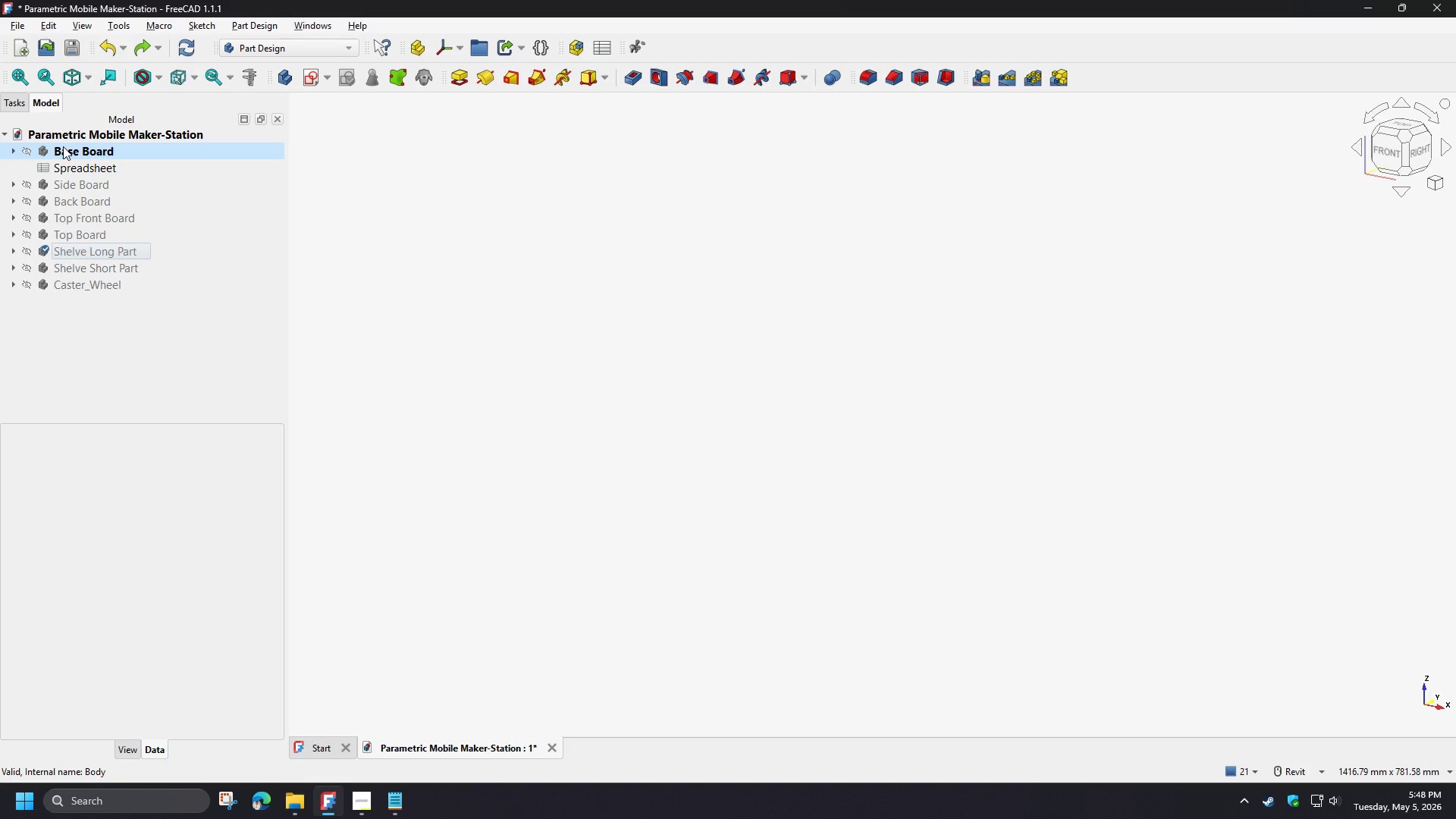 
left_click([102, 335])
 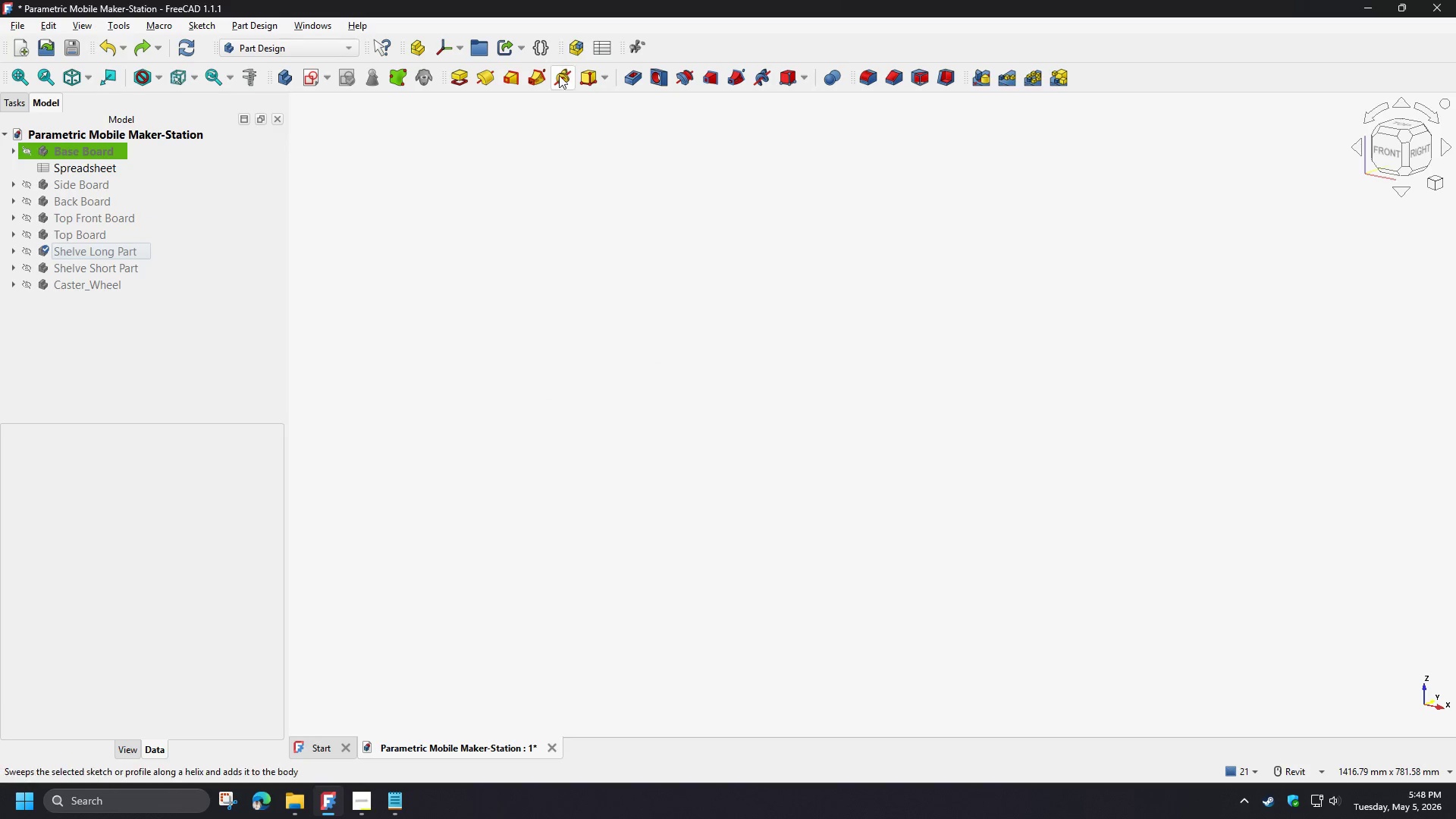 
left_click([574, 51])
 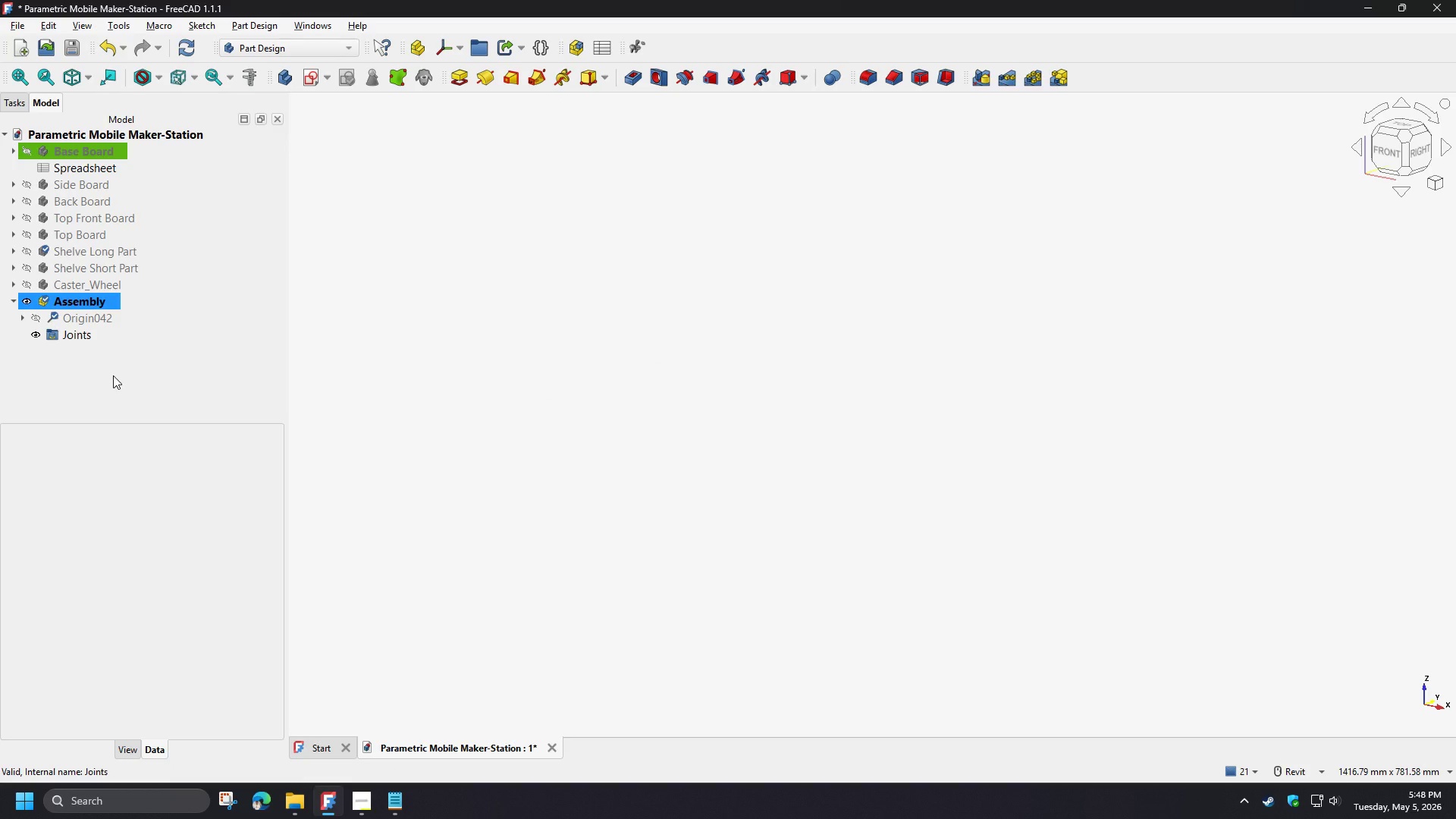 
left_click([113, 375])
 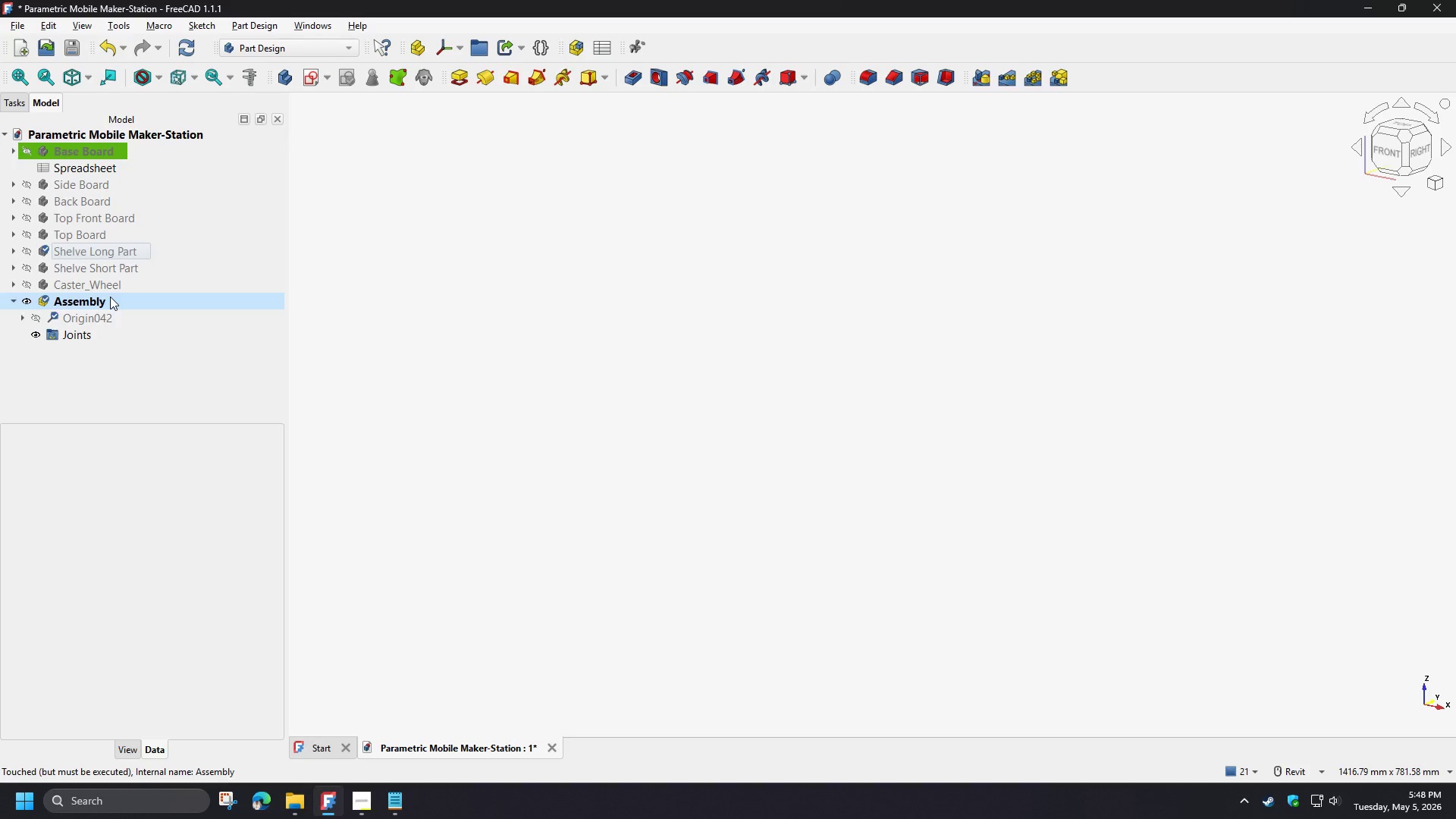 
double_click([110, 297])
 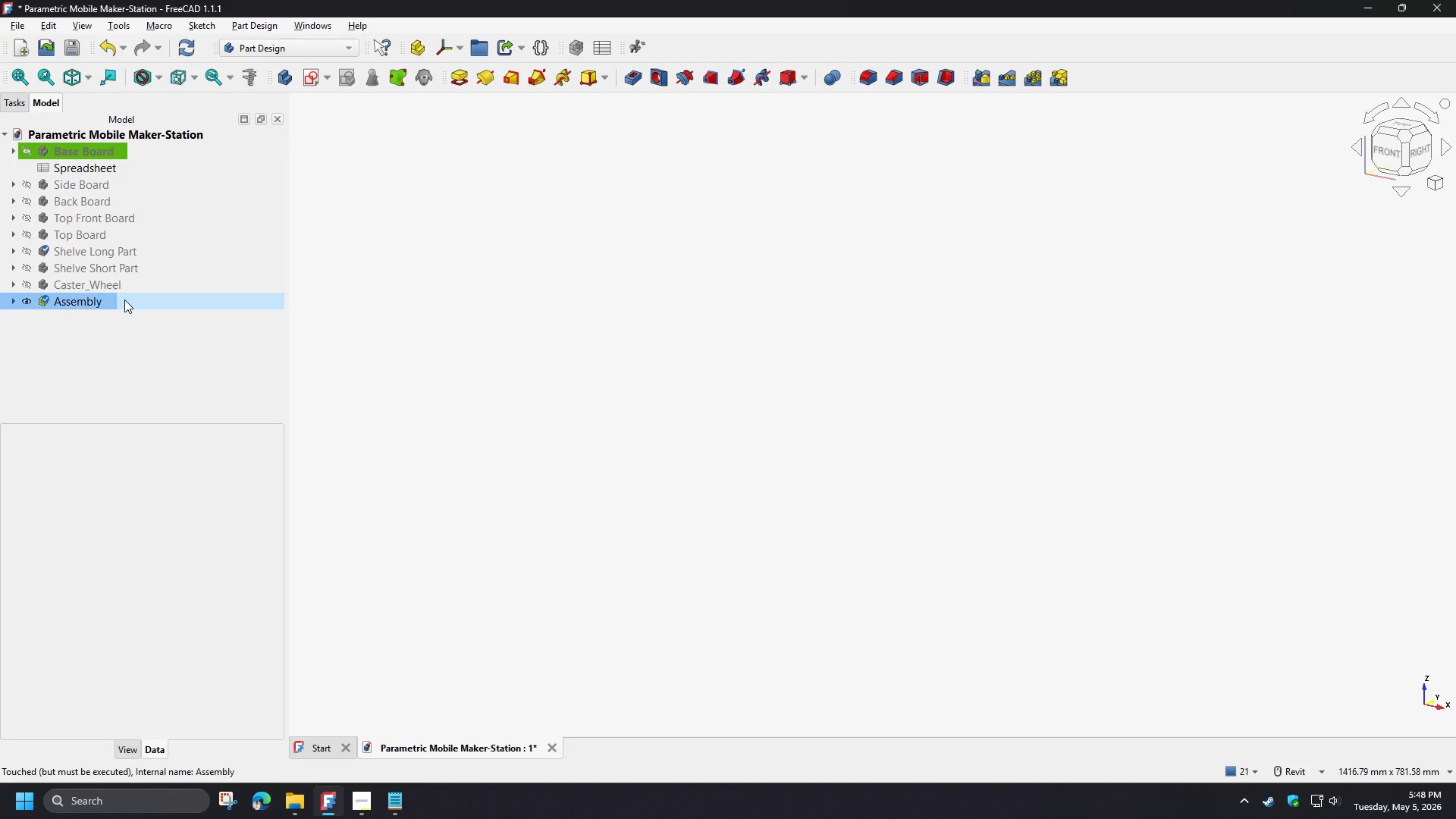 
double_click([124, 300])
 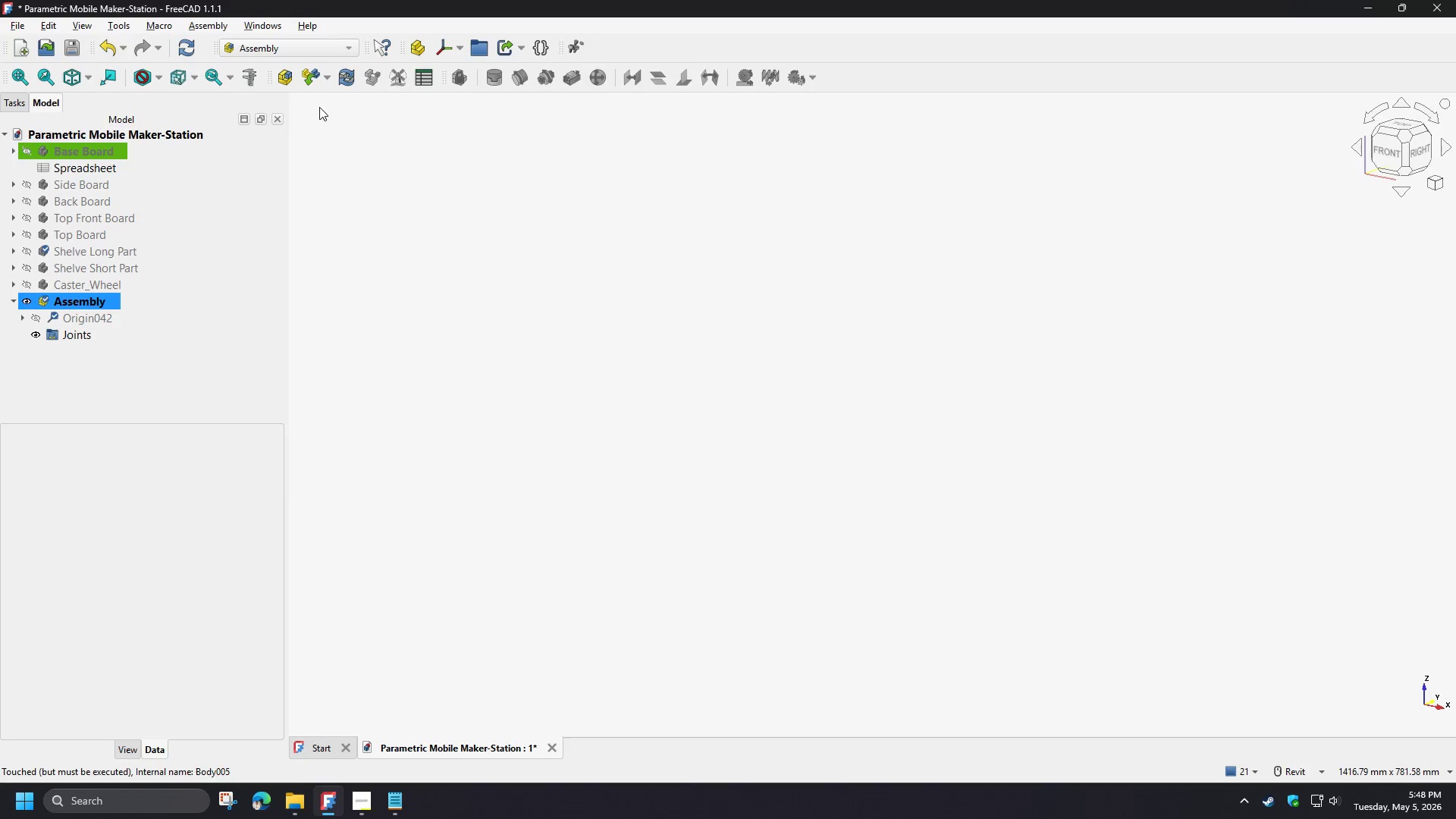 
left_click([313, 74])
 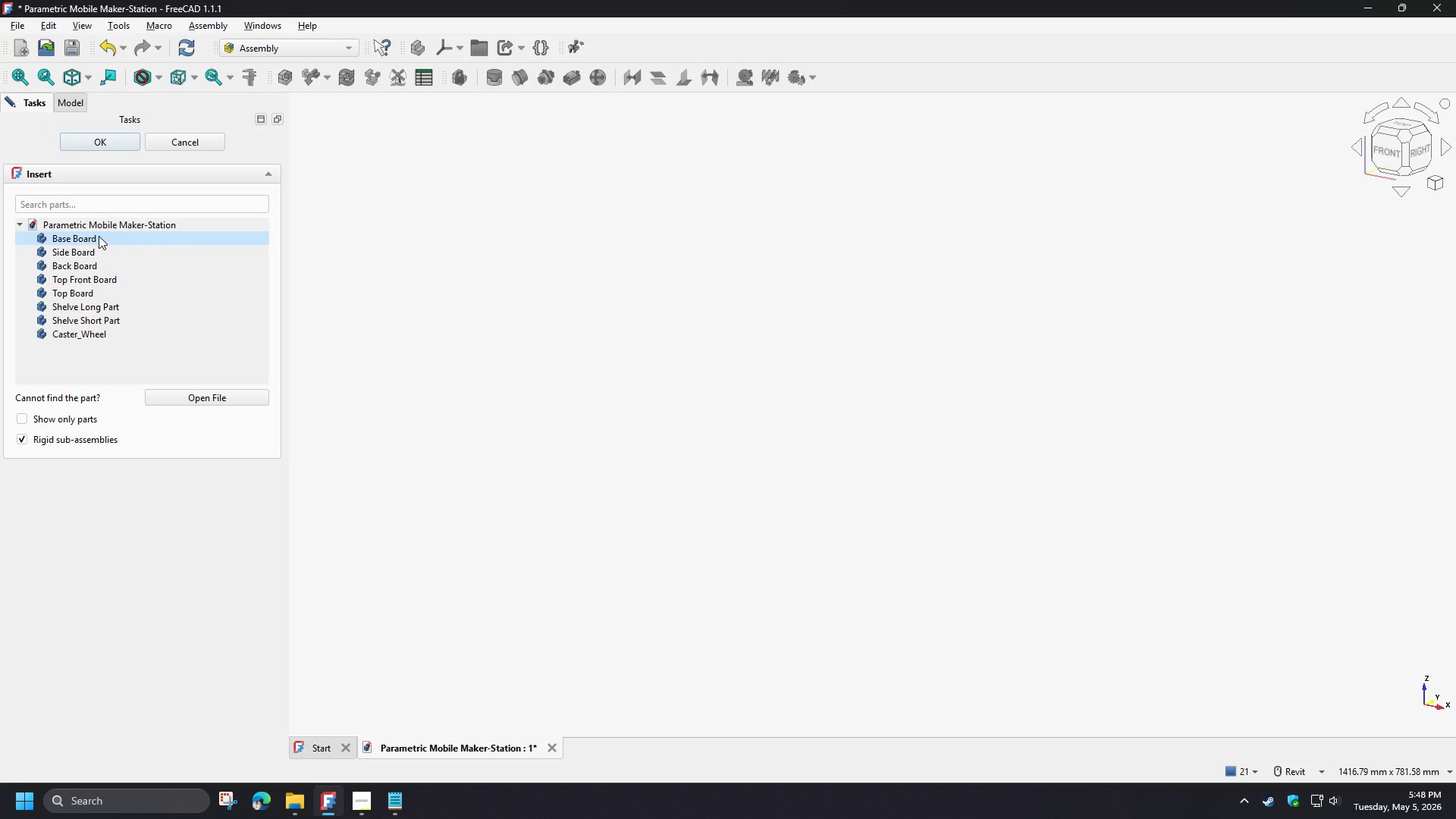 
left_click([99, 236])
 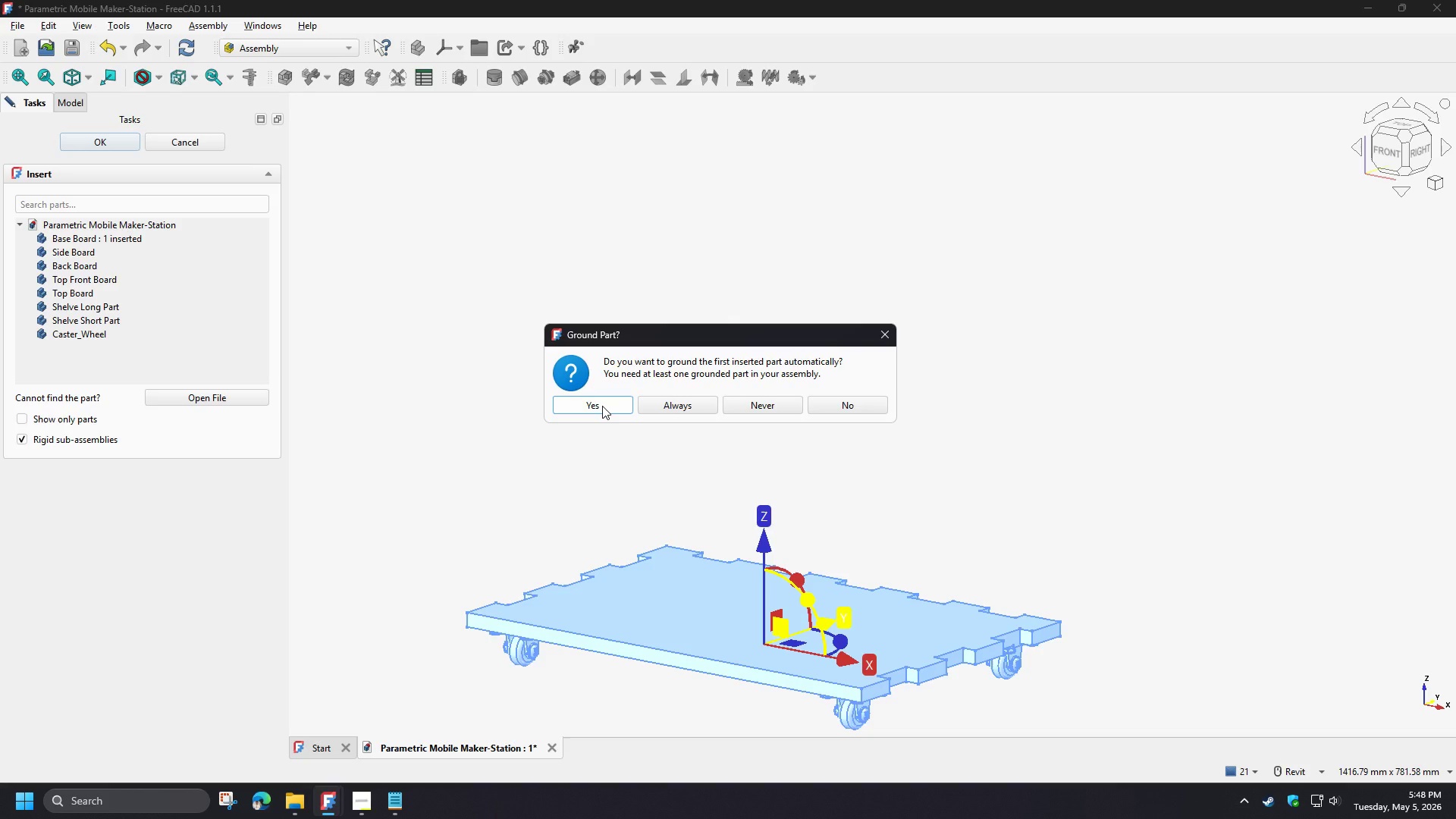 
left_click([602, 406])
 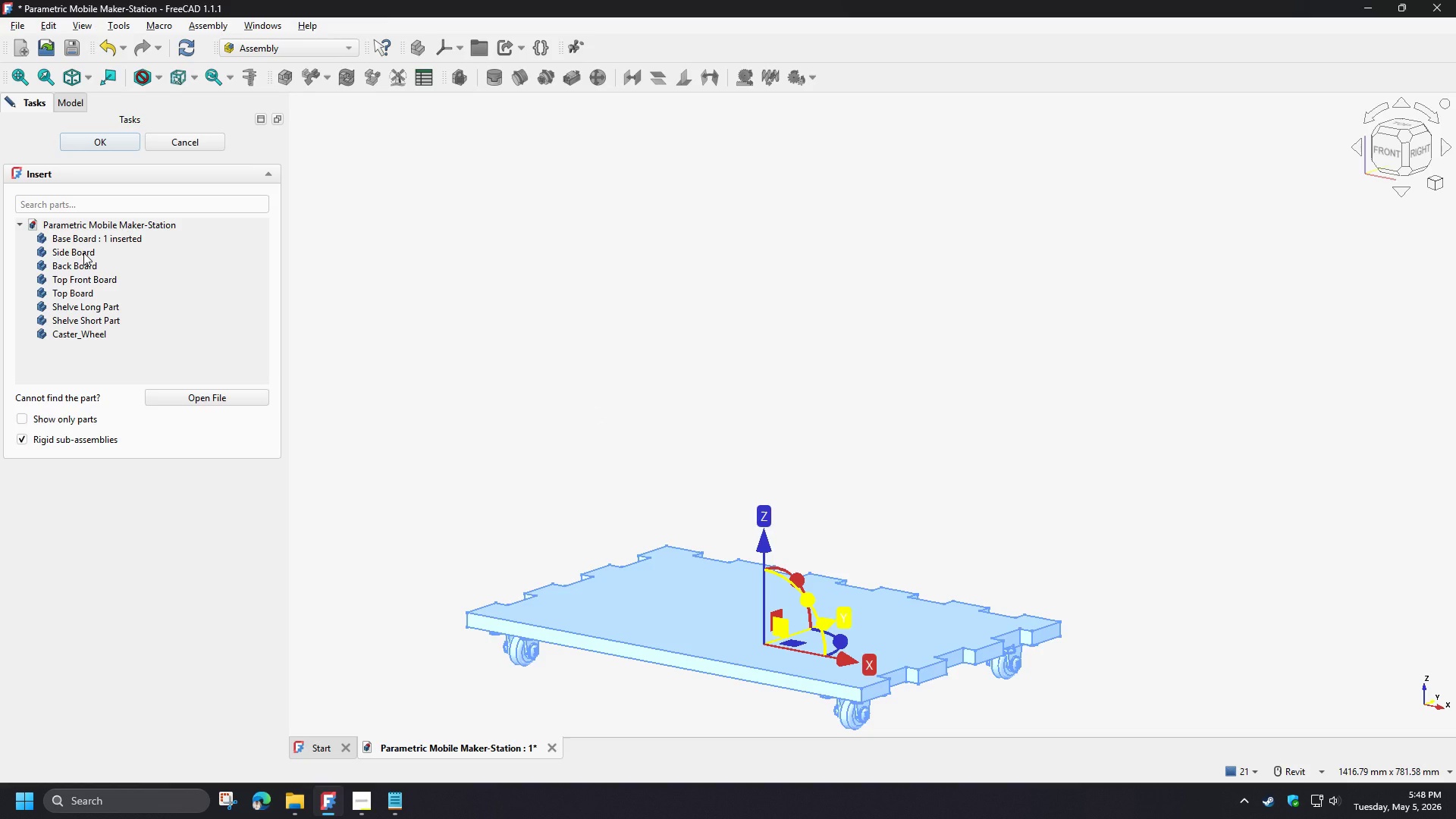 
wait(6.86)
 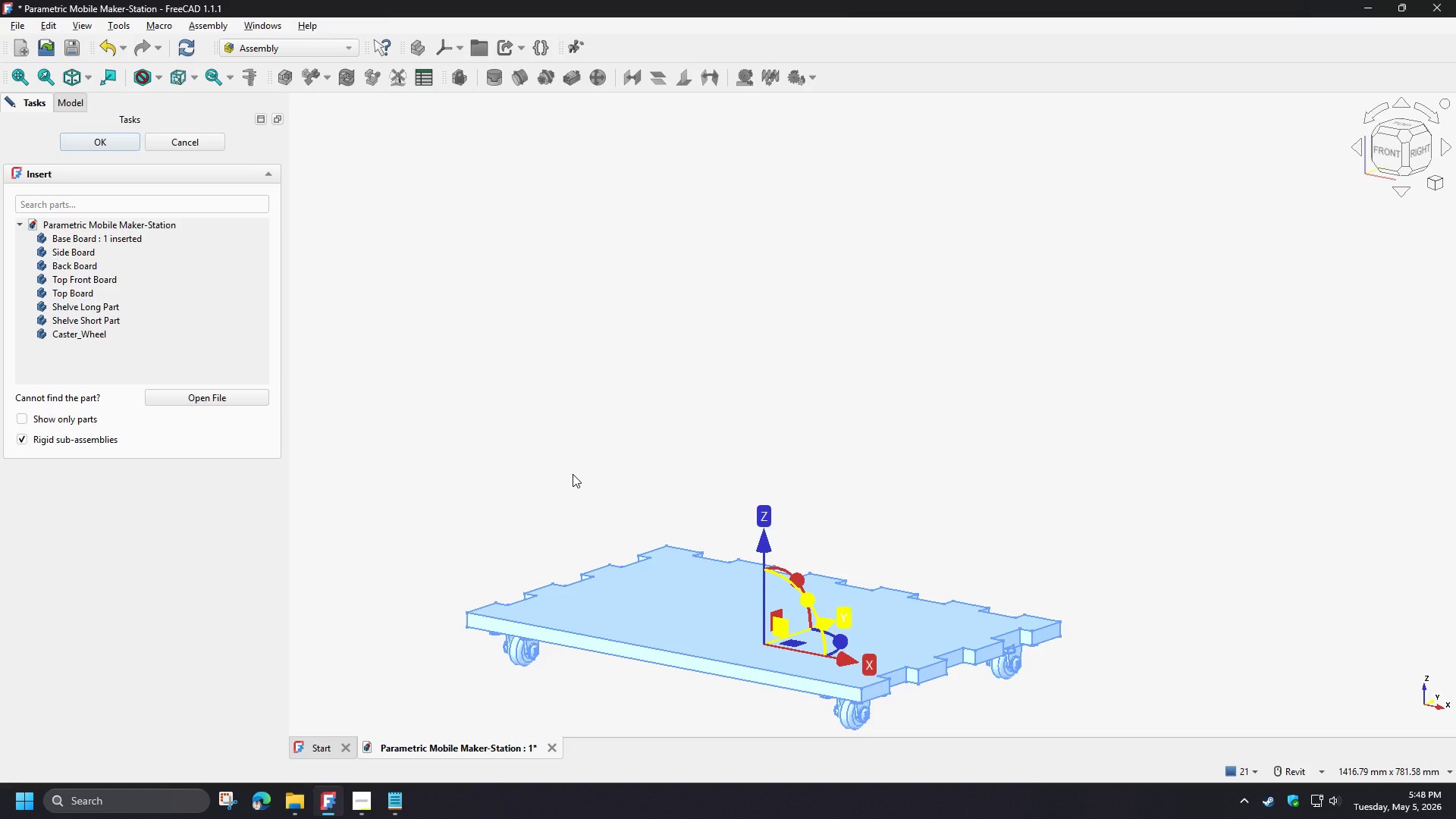 
left_click_drag(start_coordinate=[83, 253], to_coordinate=[85, 265])
 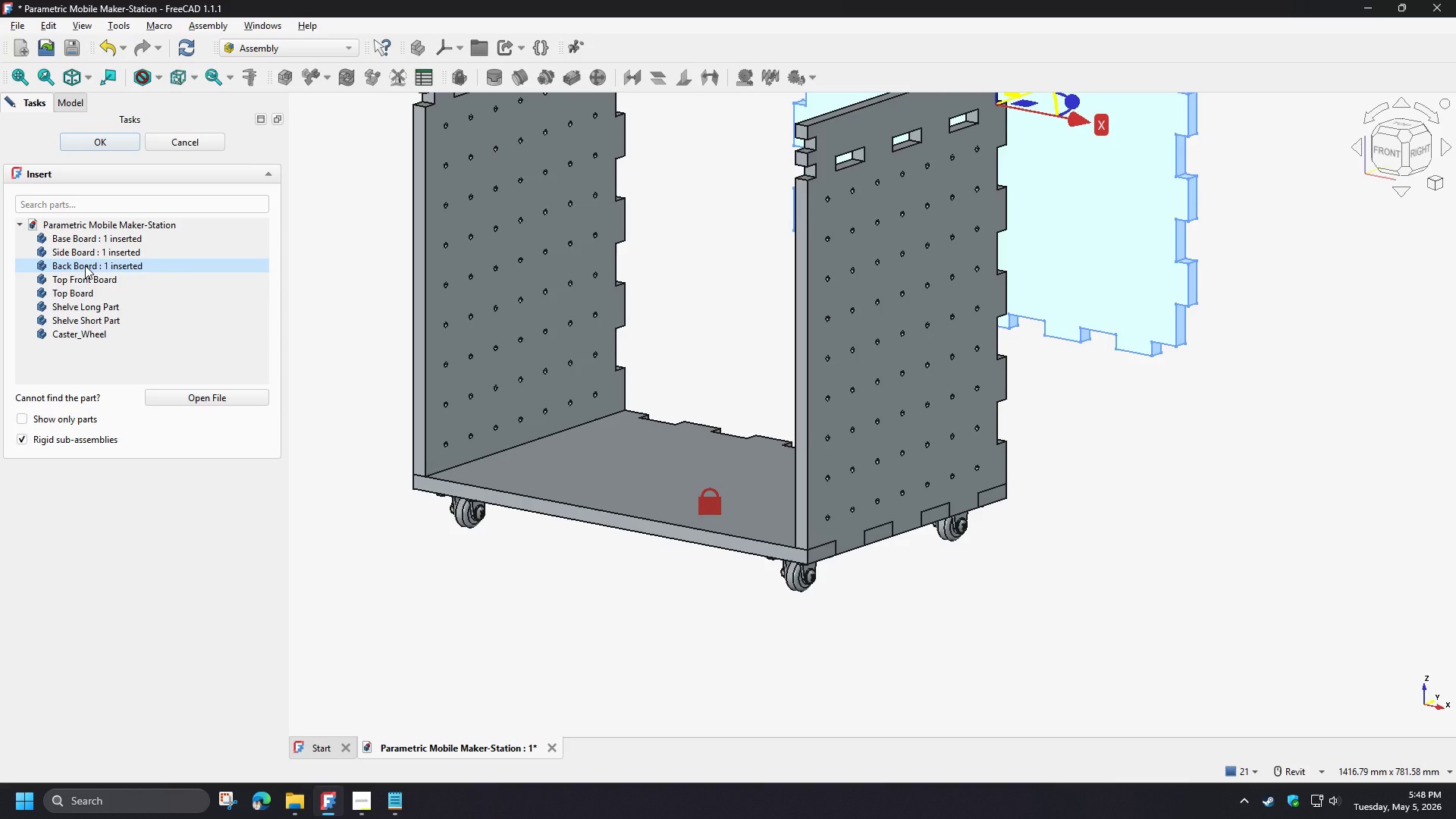 
left_click([85, 265])
 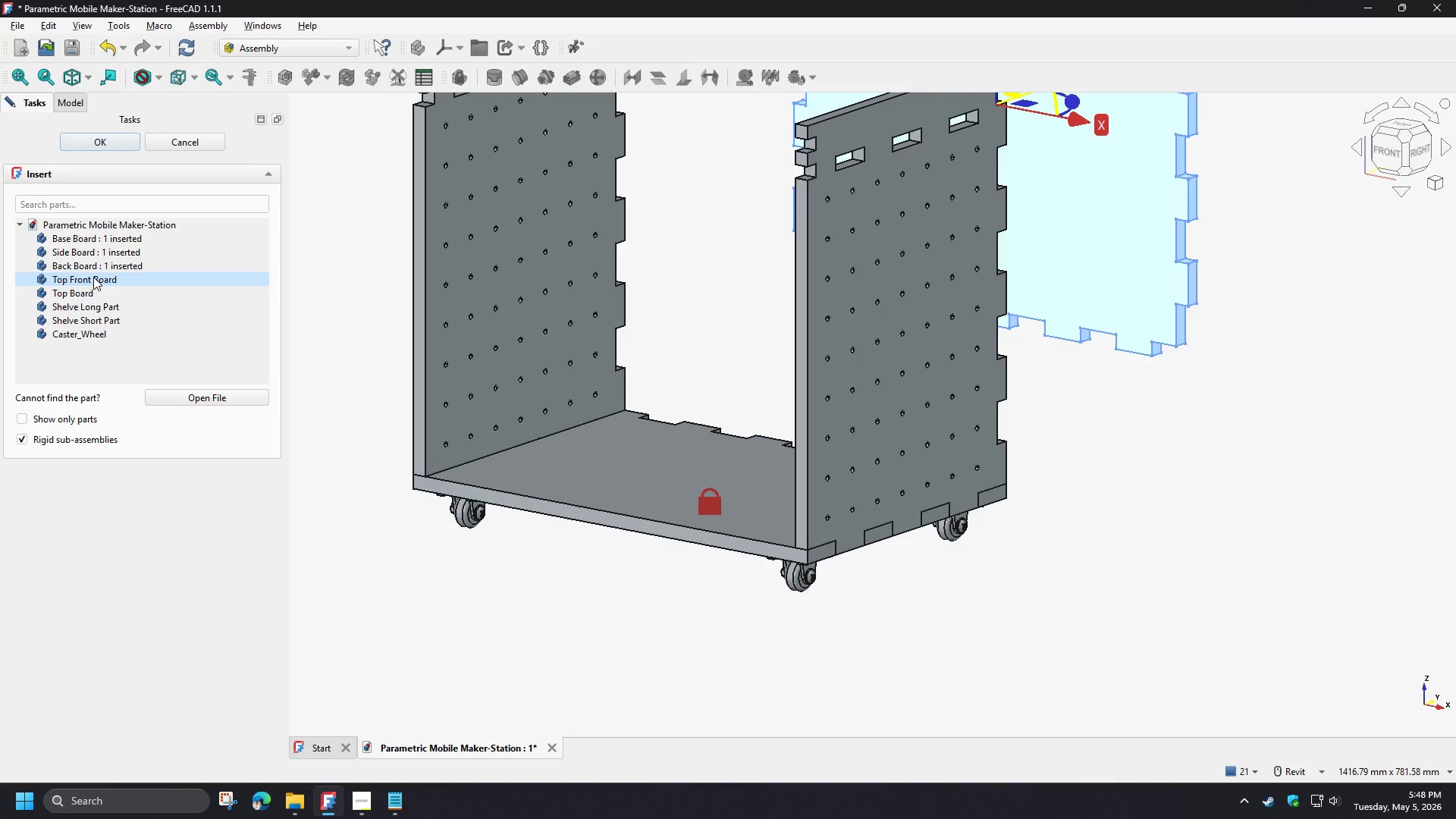 
wait(13.5)
 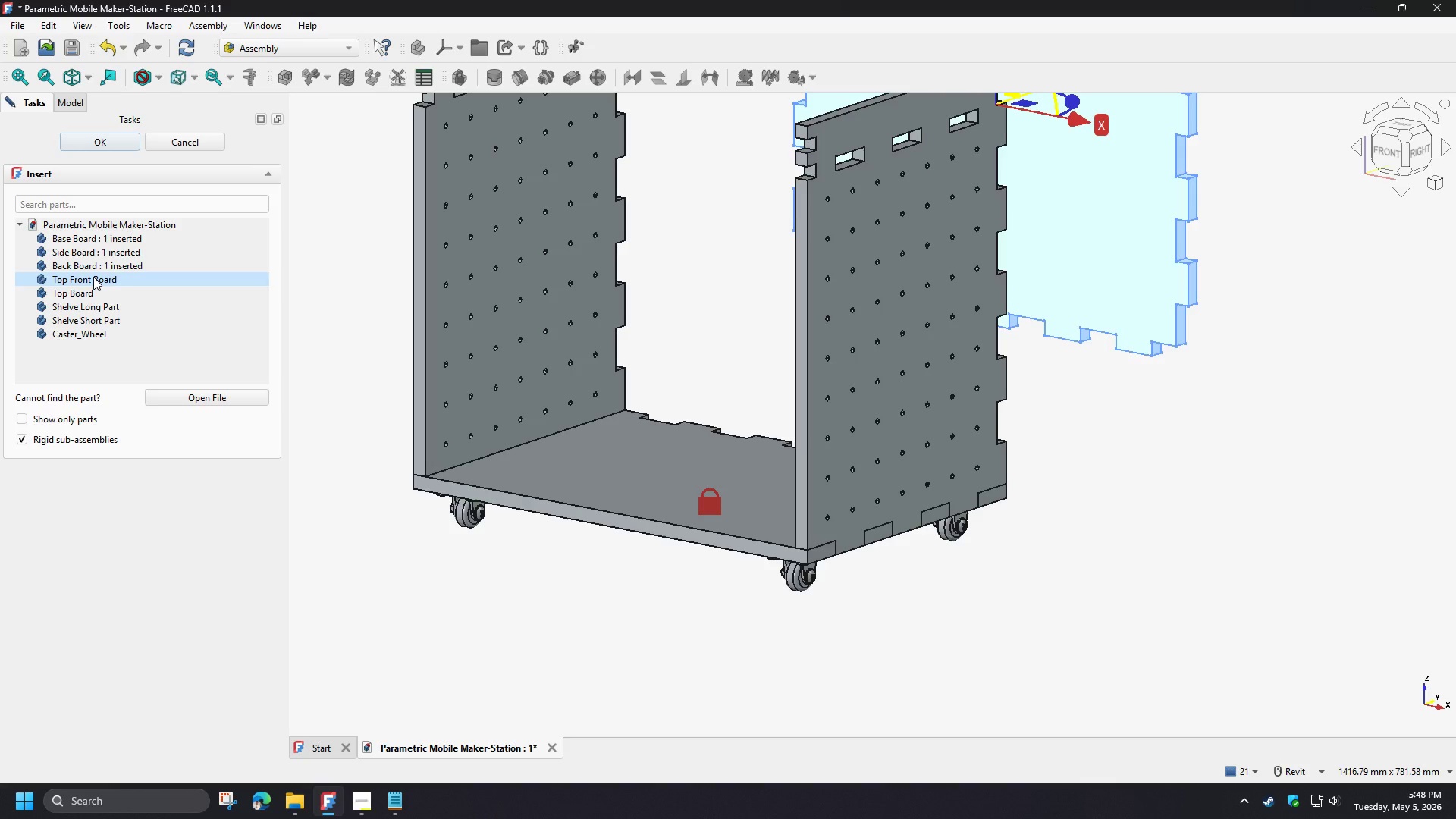 
left_click([93, 277])
 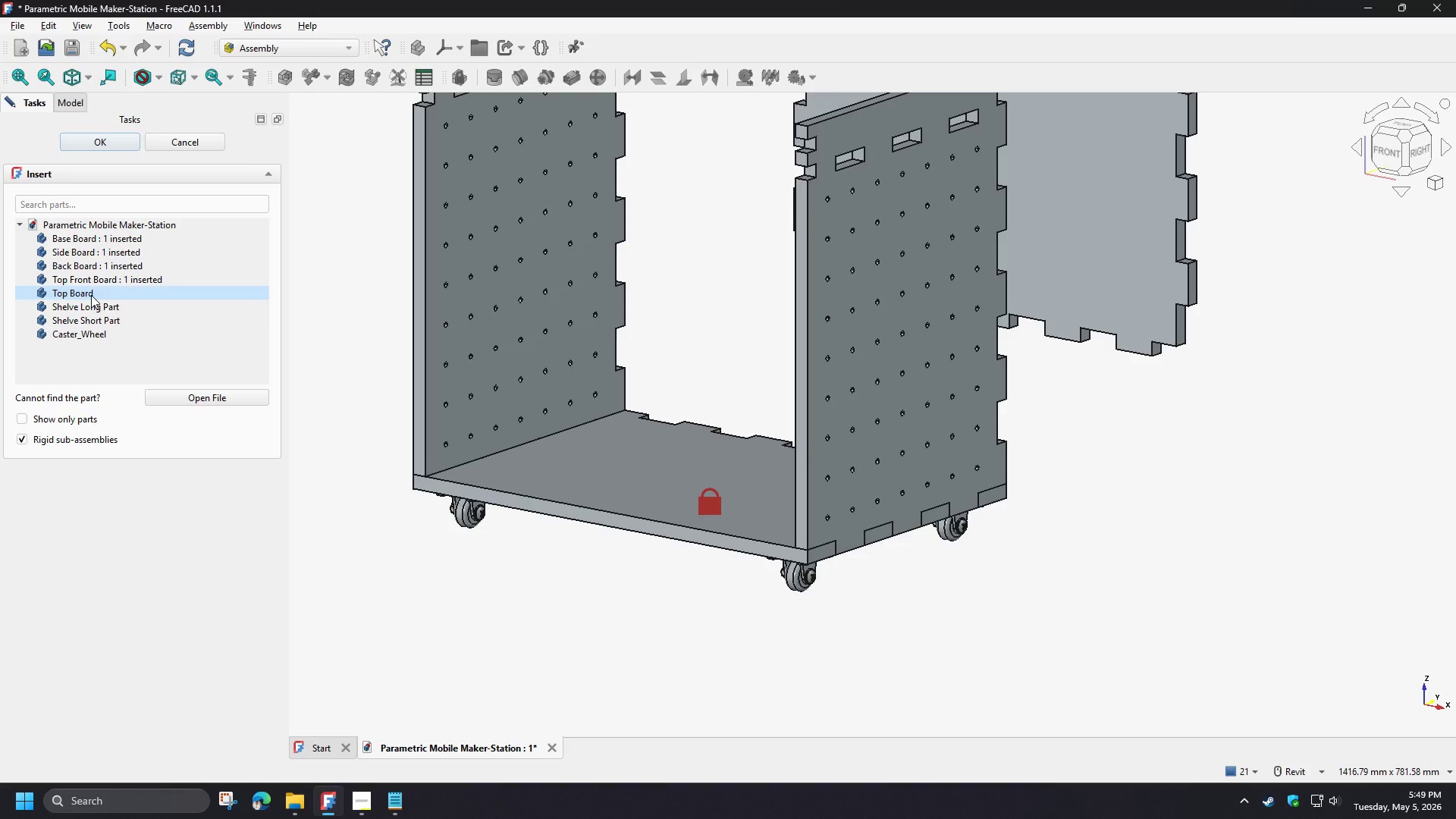 
left_click([91, 295])
 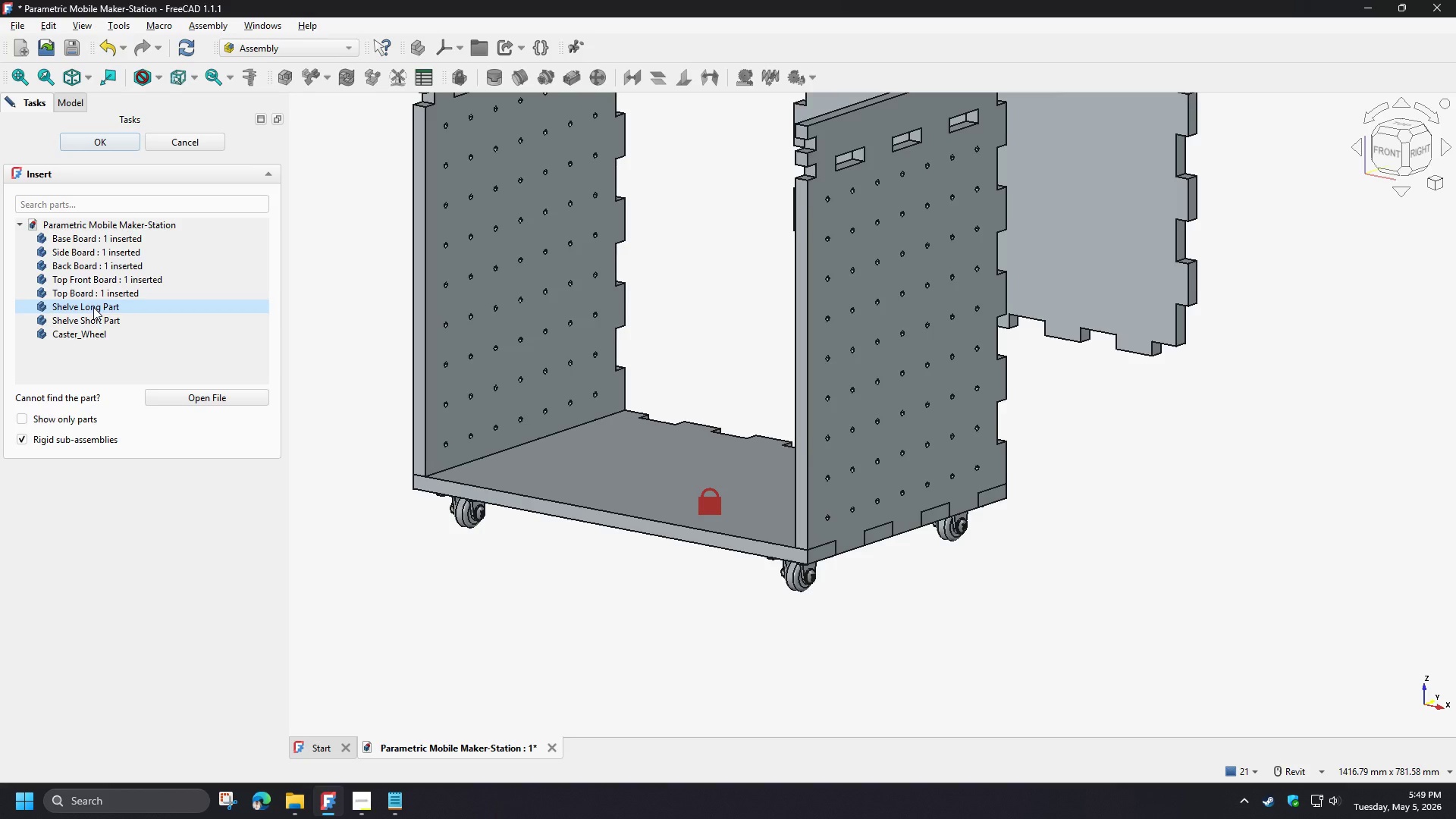 
left_click([93, 307])
 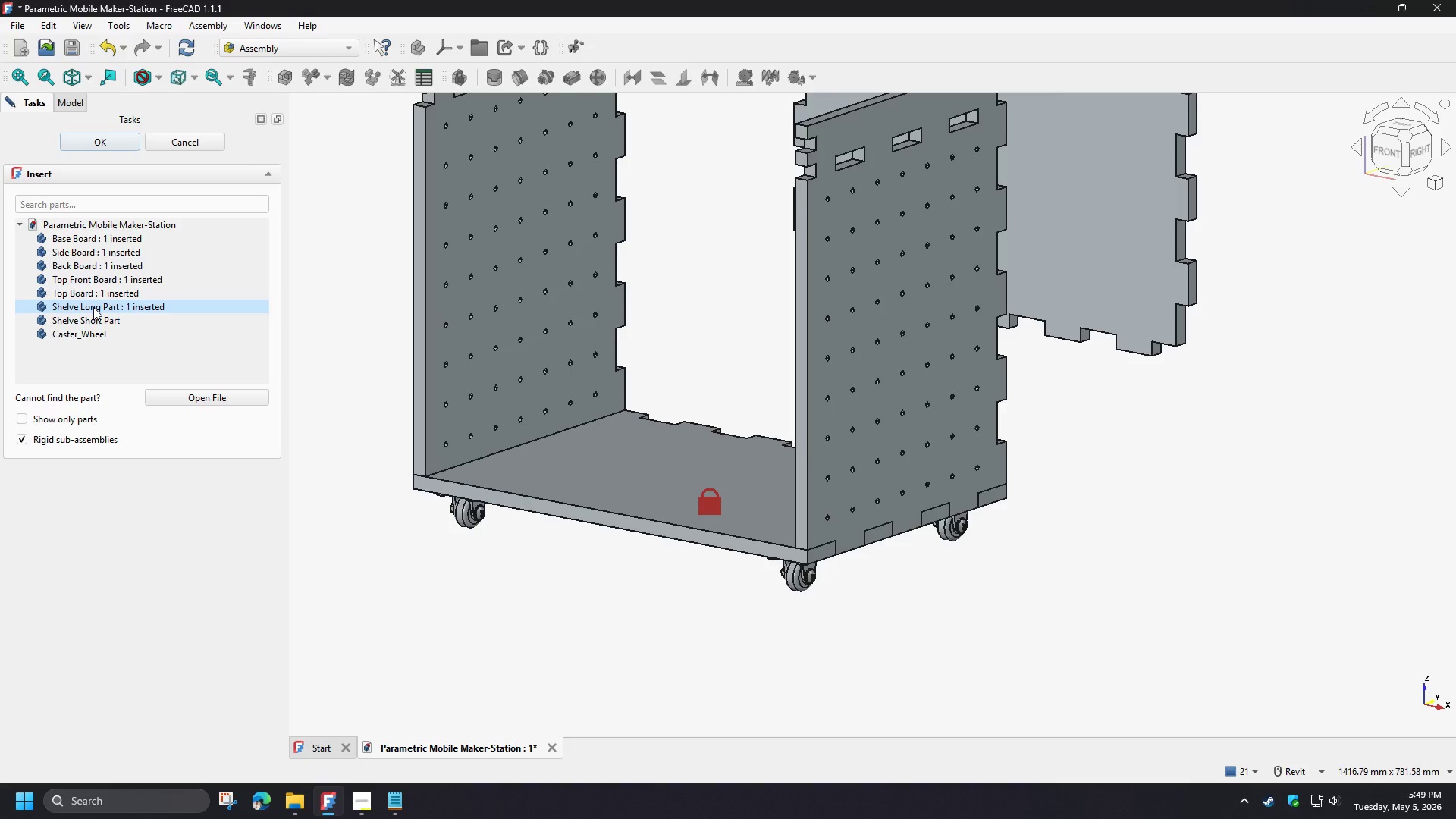 
left_click([93, 307])
 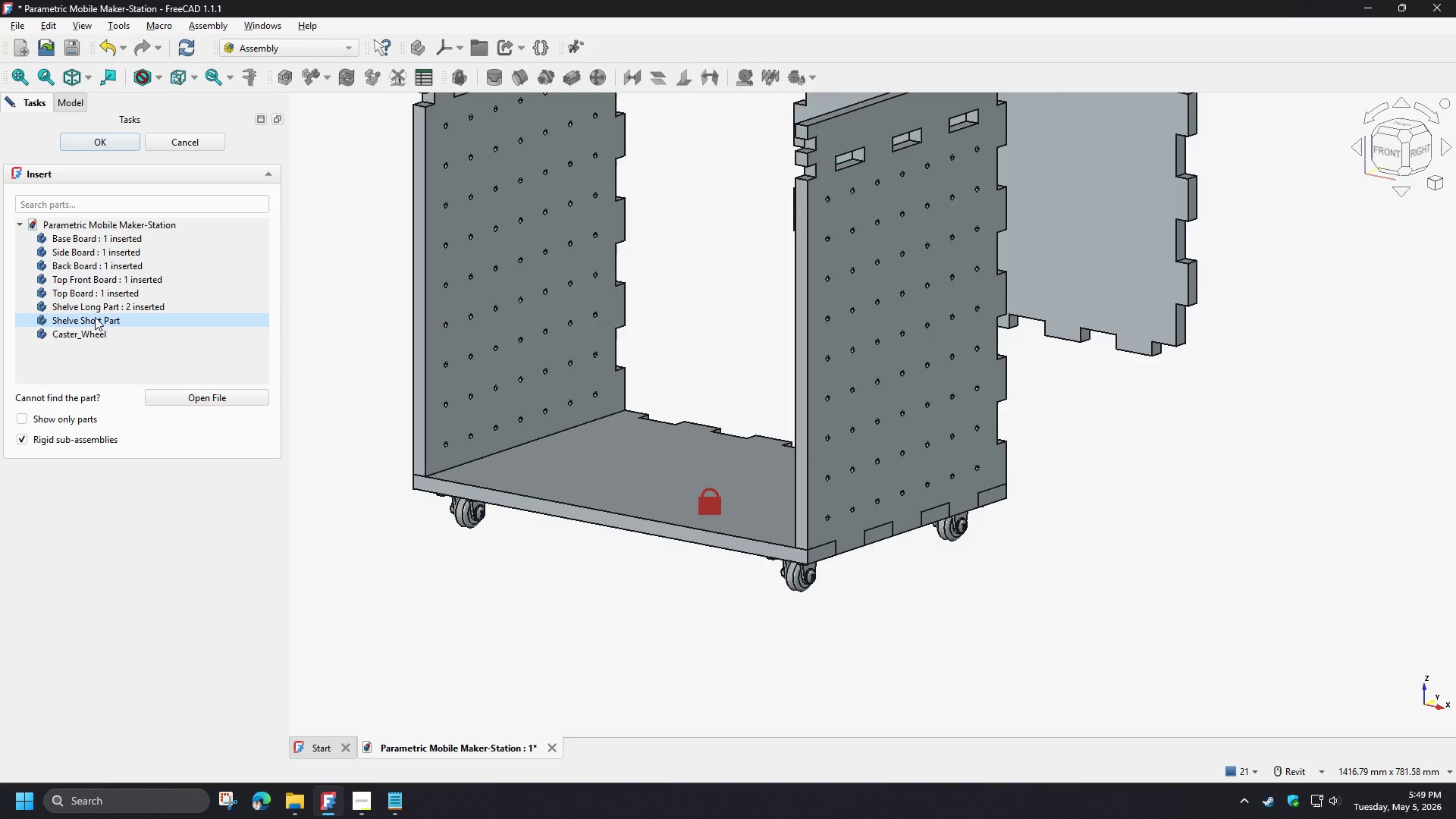 
left_click([95, 317])
 